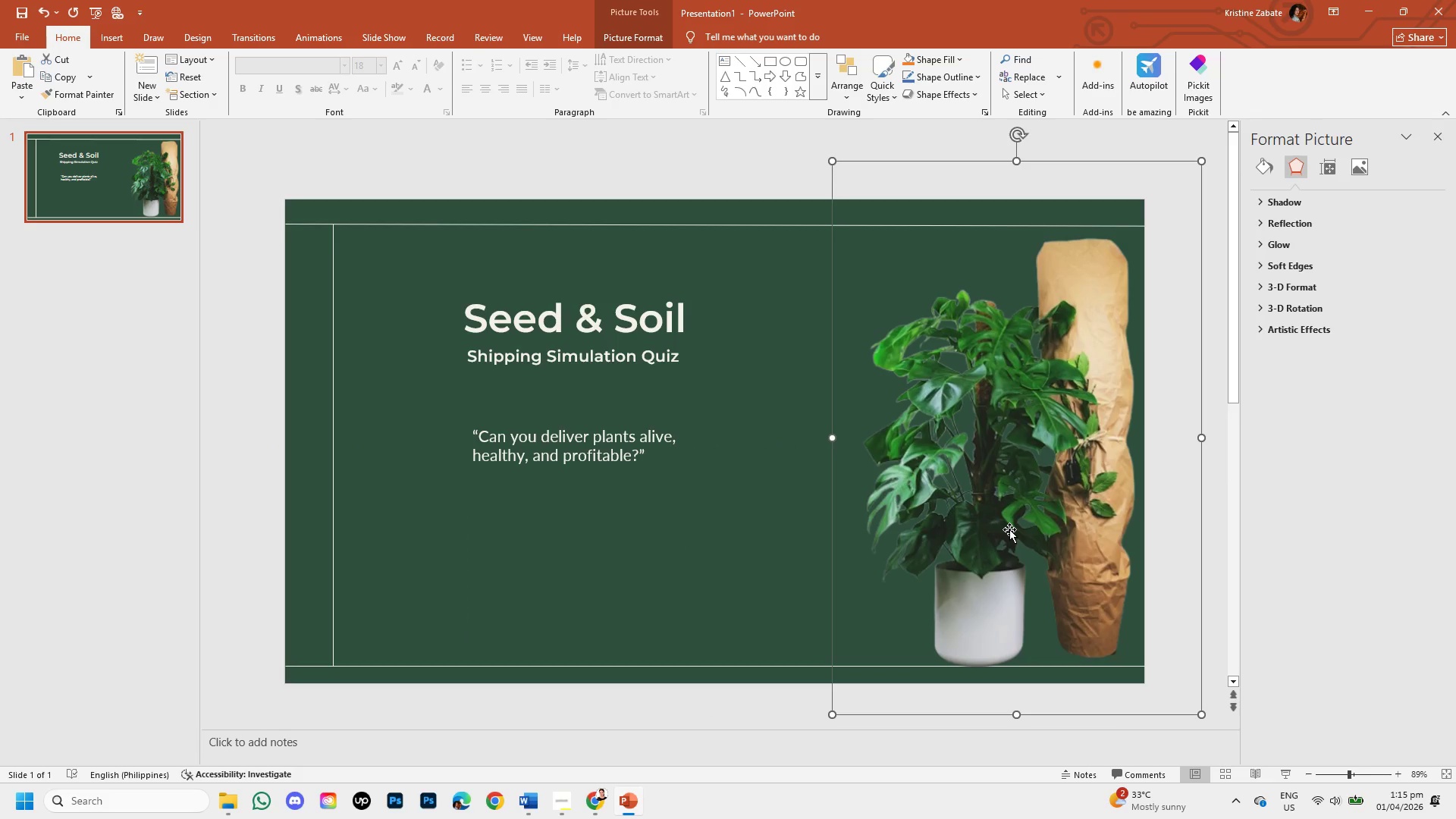 
key(Numpad0)
 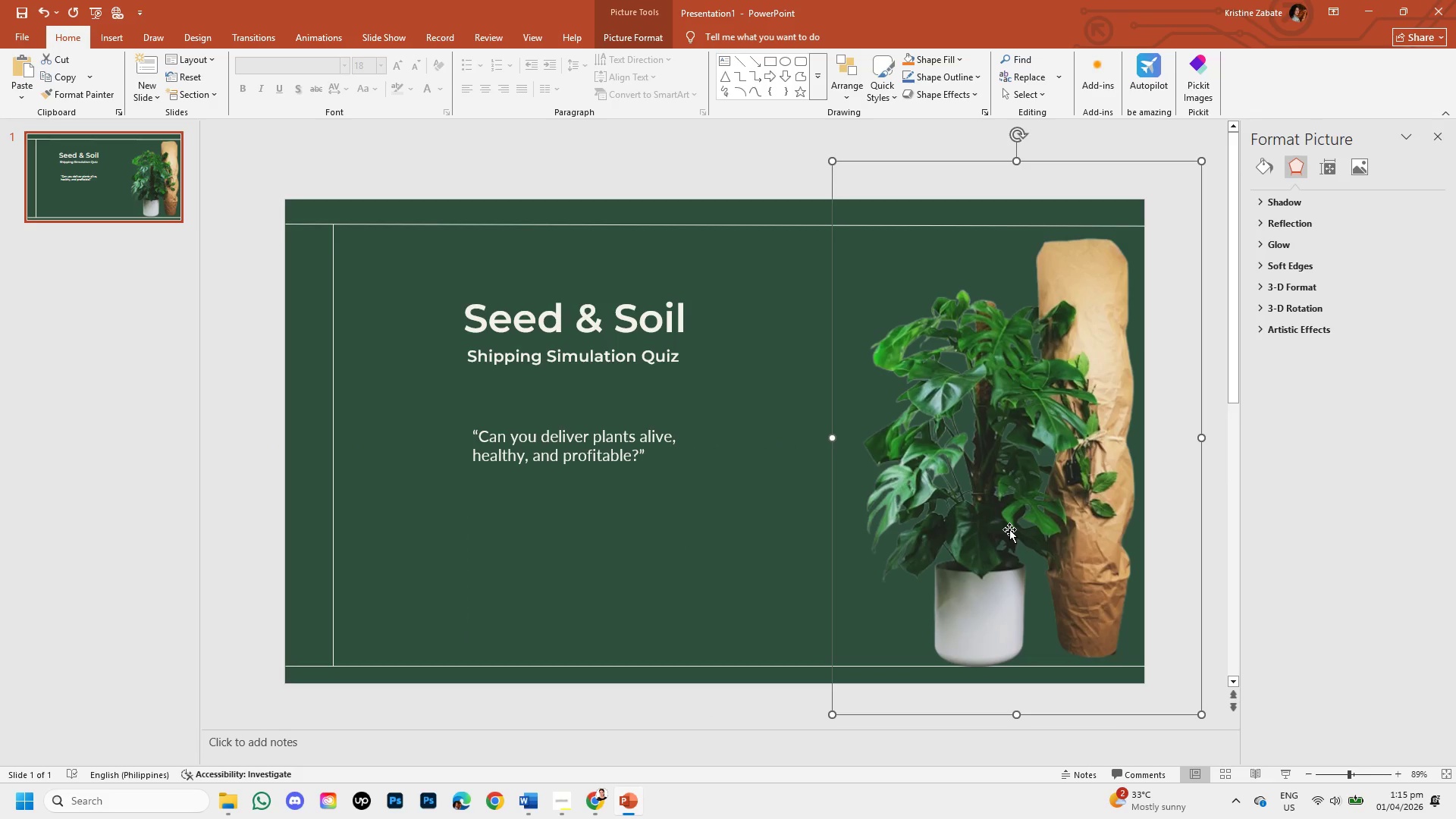 
key(Numpad0)
 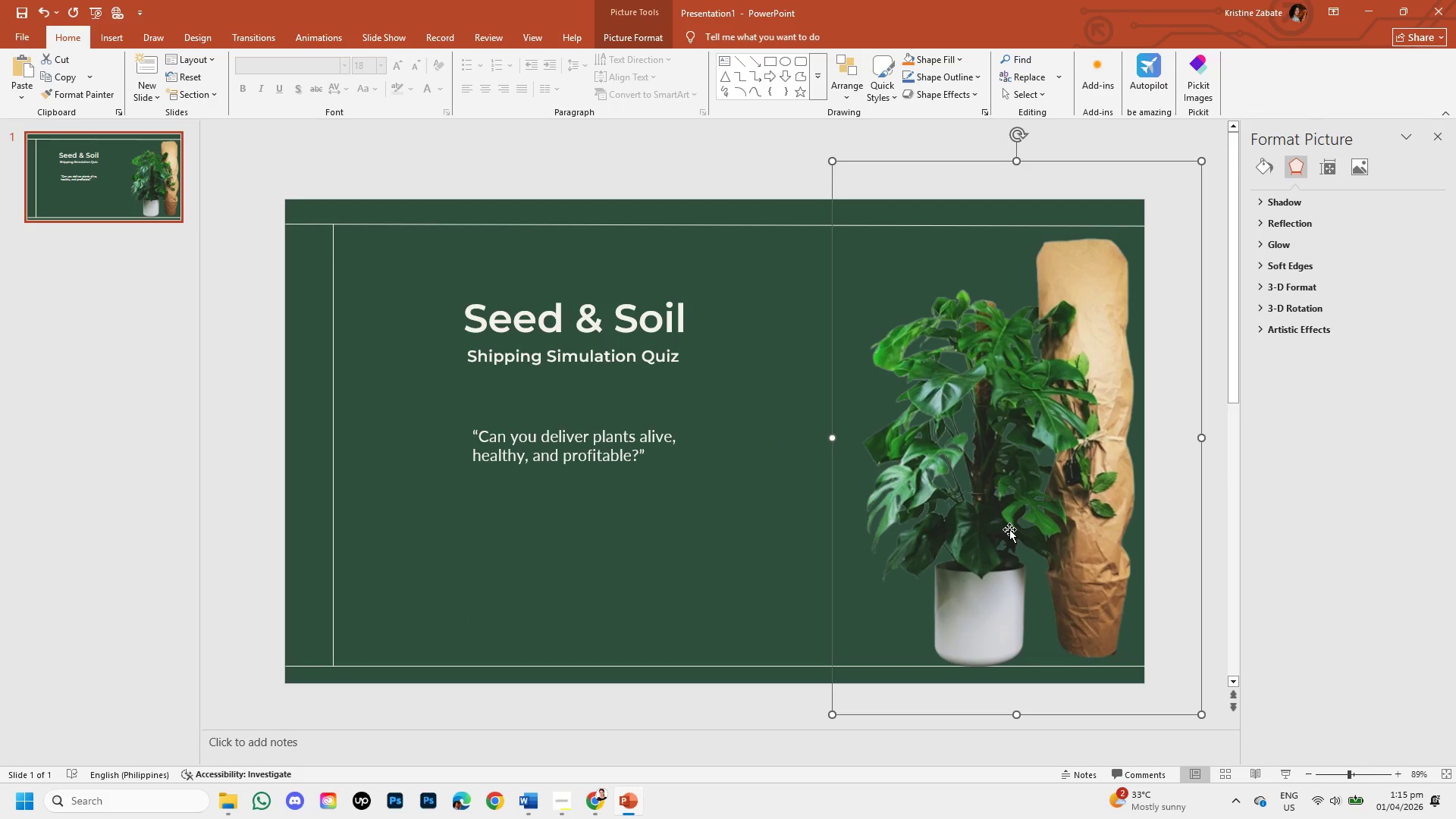 
key(Numpad0)
 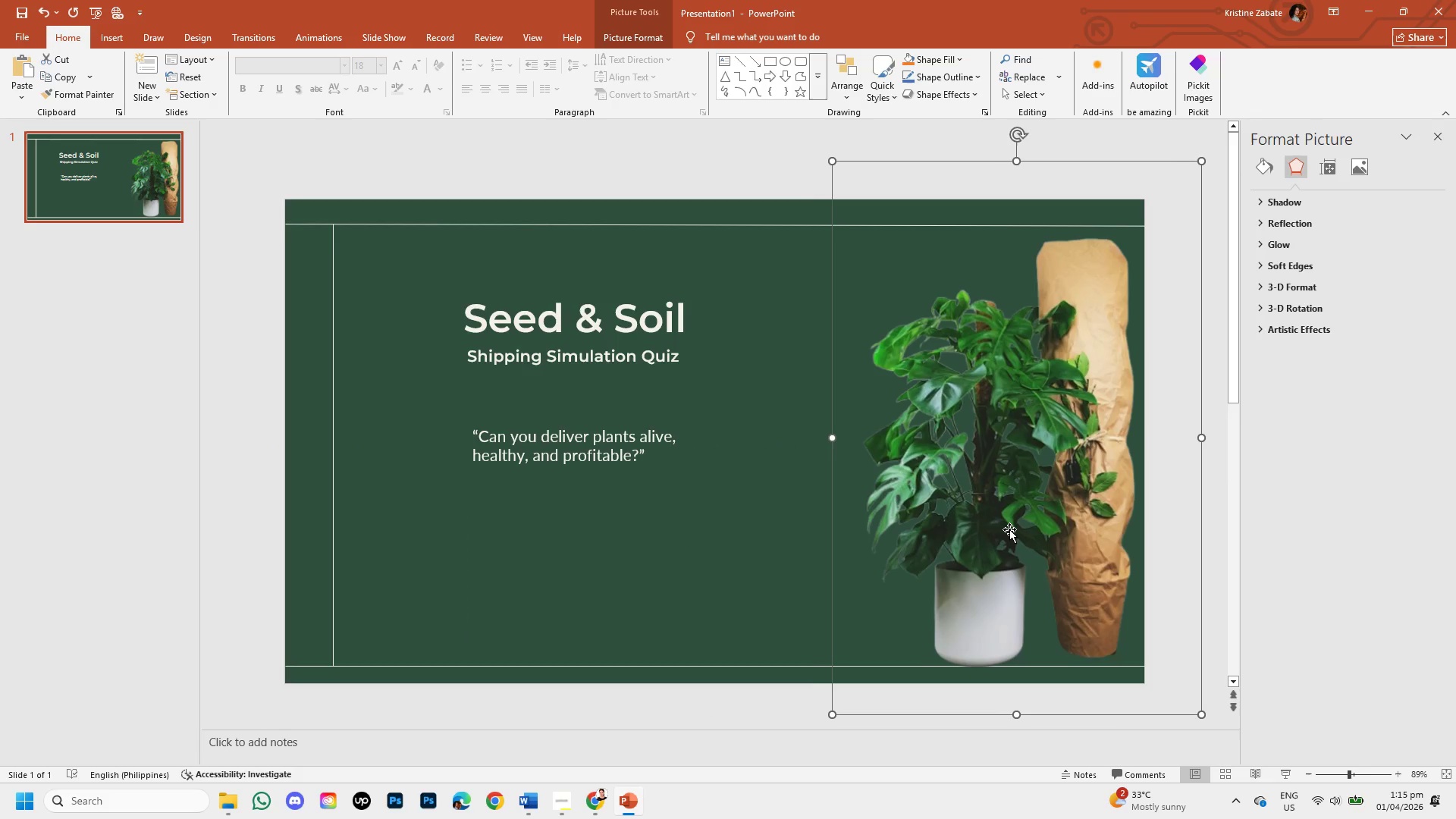 
key(ArrowRight)
 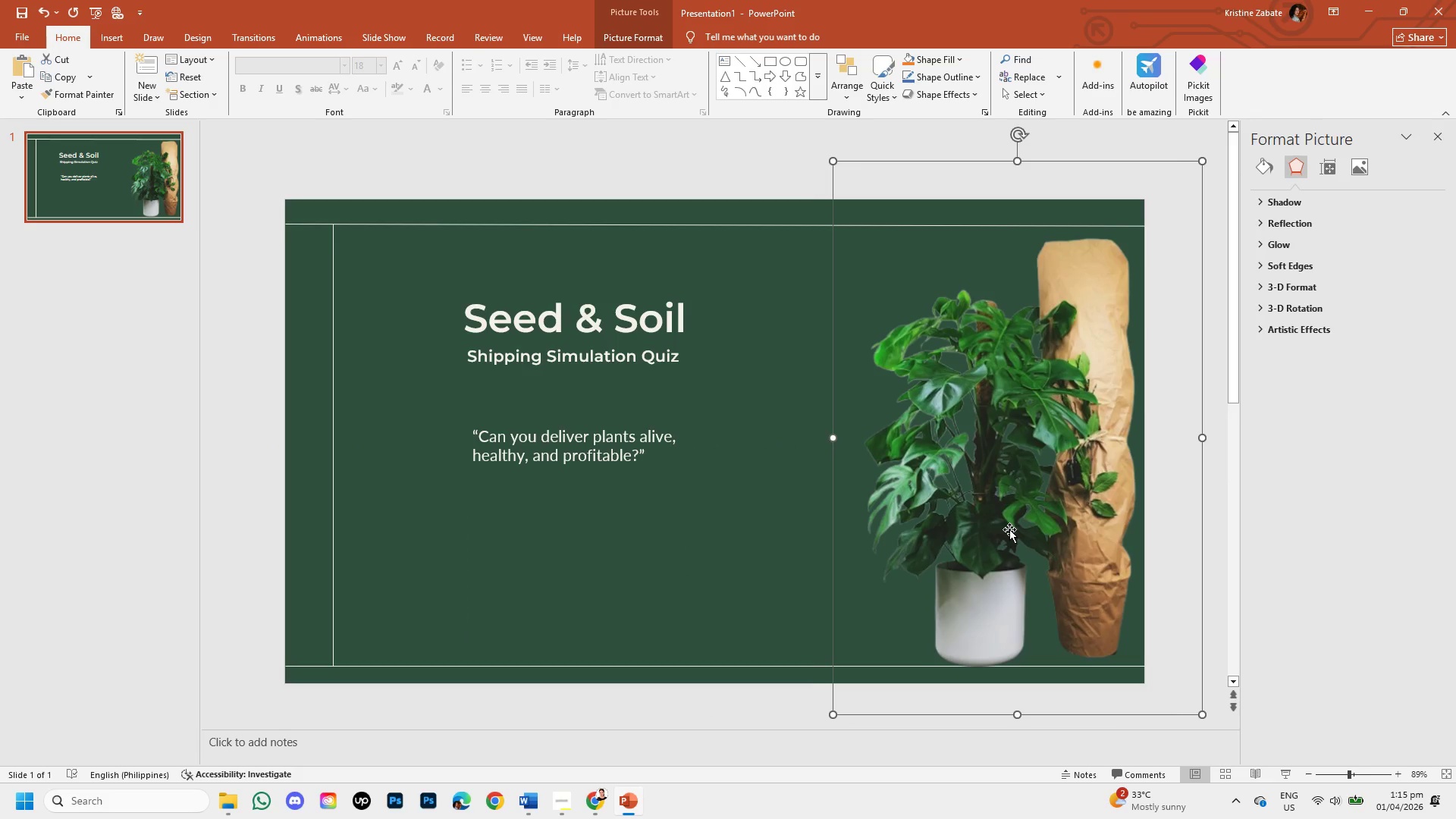 
key(ArrowRight)
 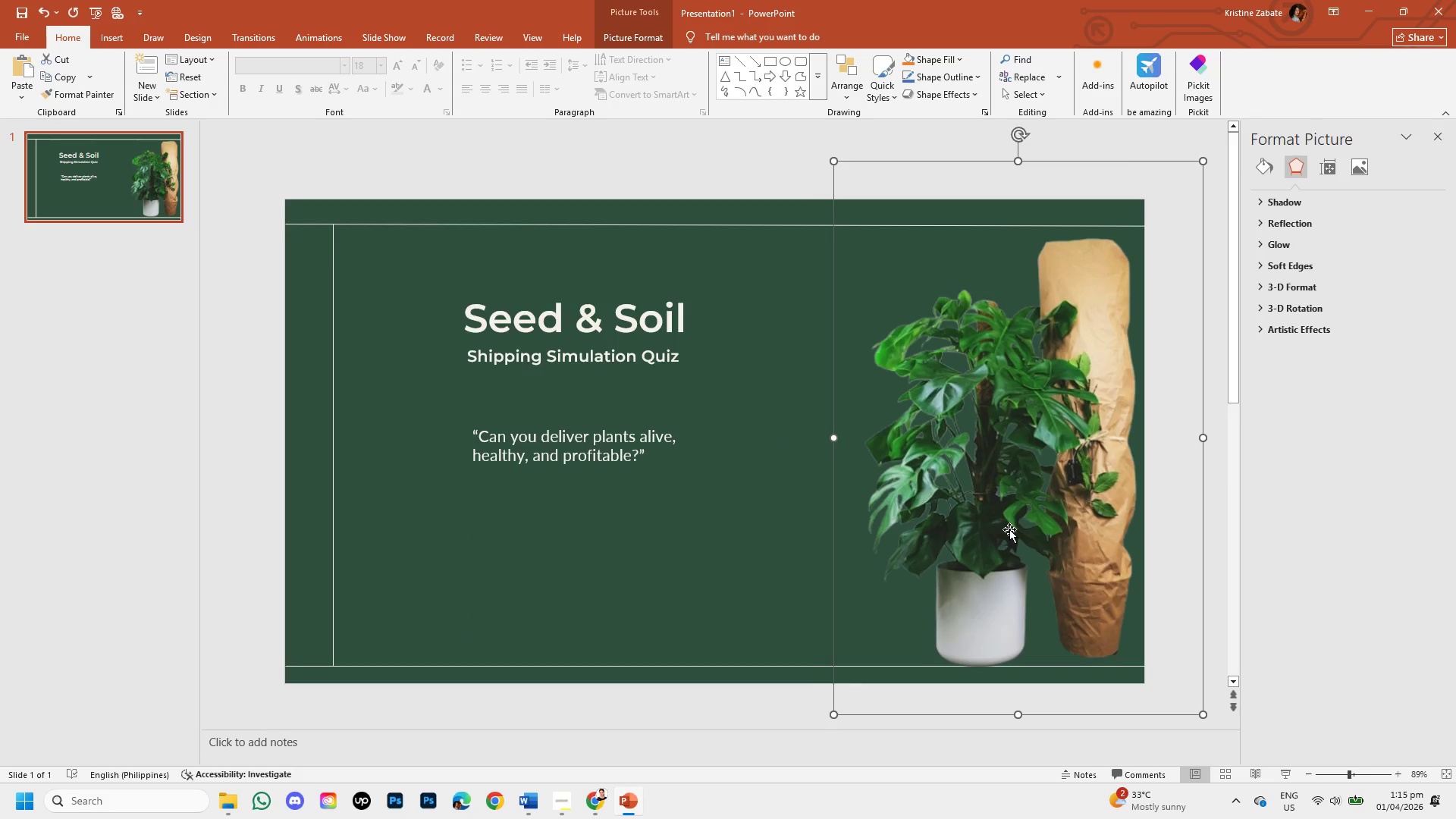 
key(ArrowRight)
 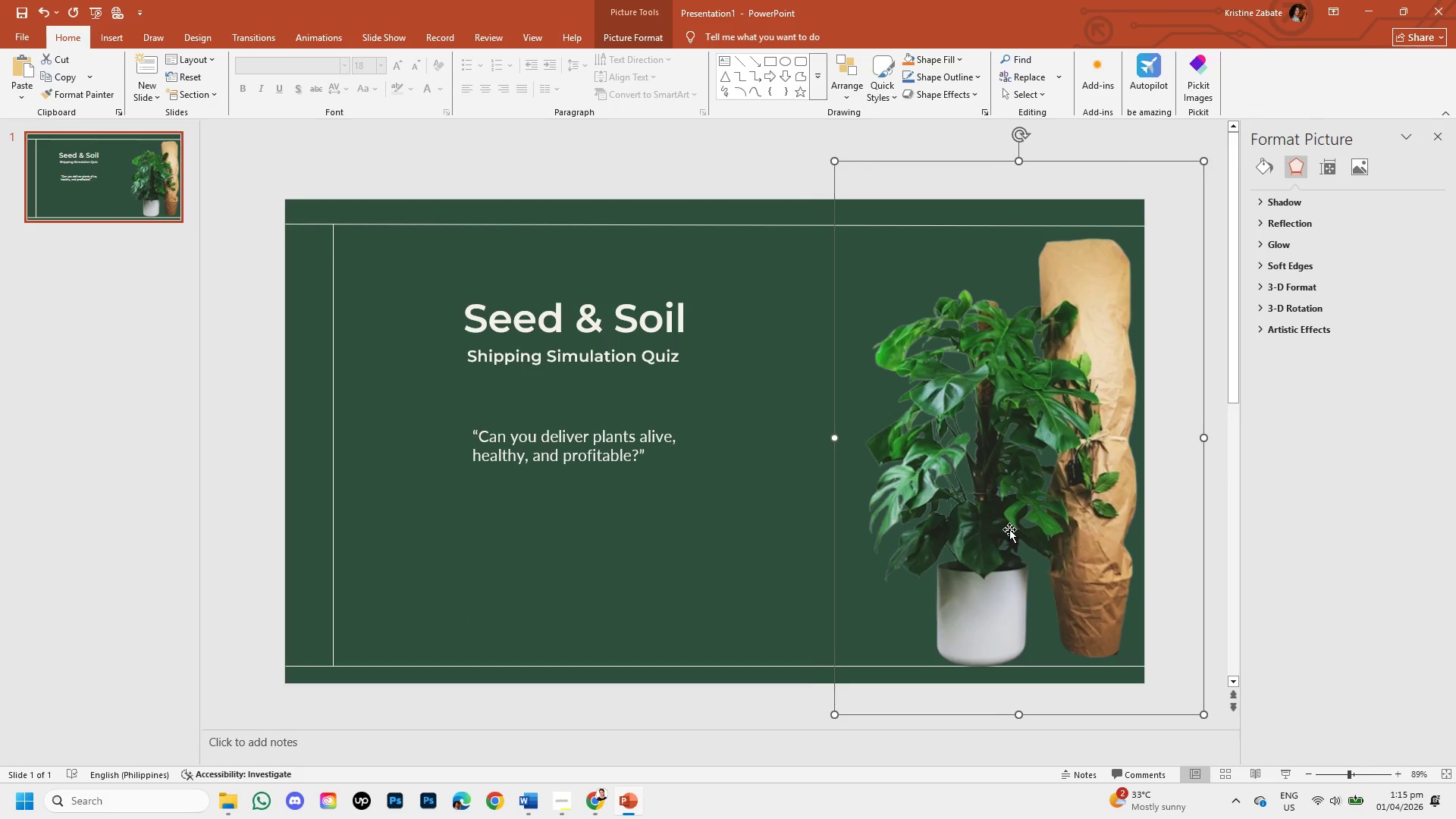 
key(ArrowRight)
 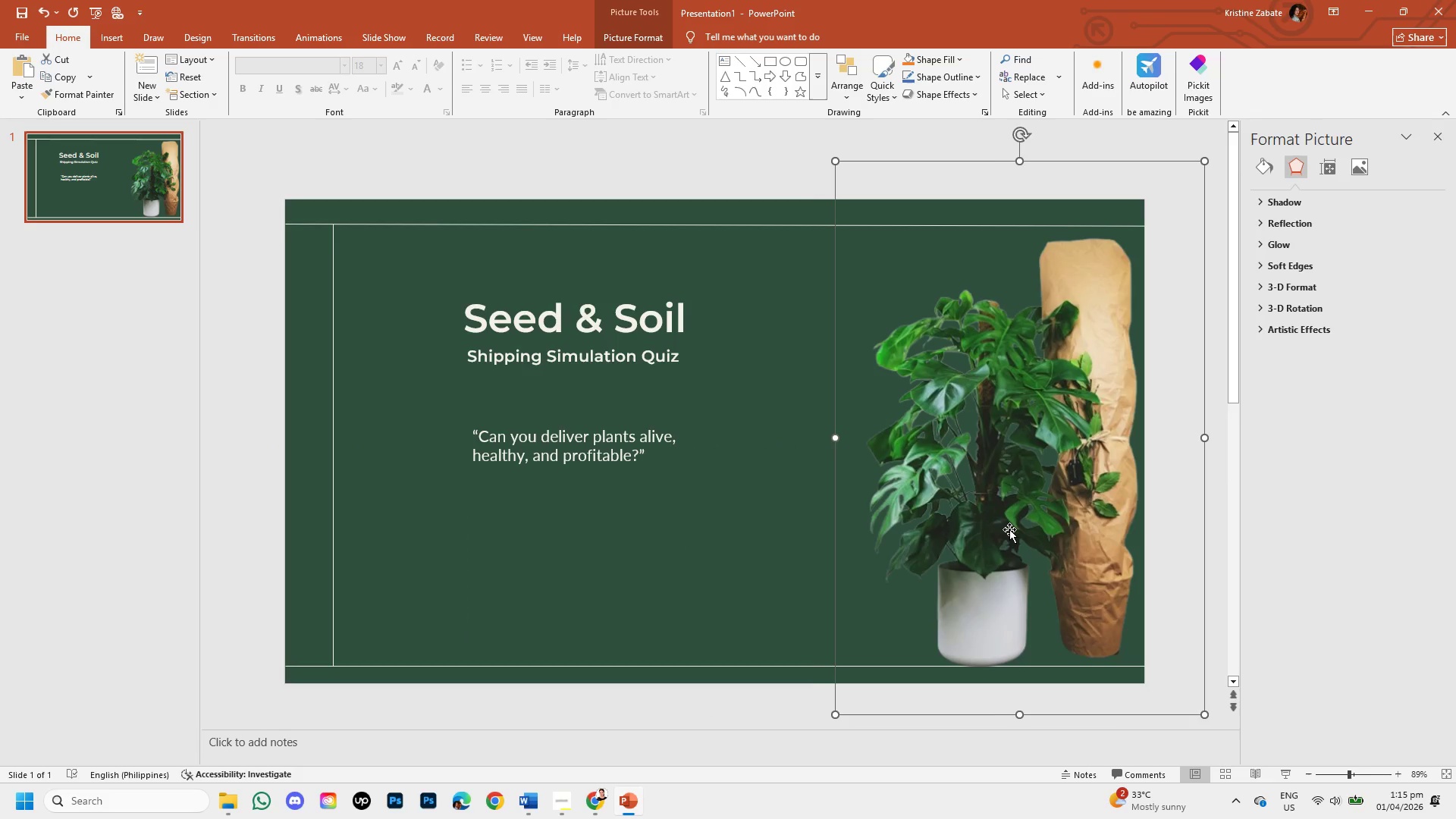 
key(ArrowRight)
 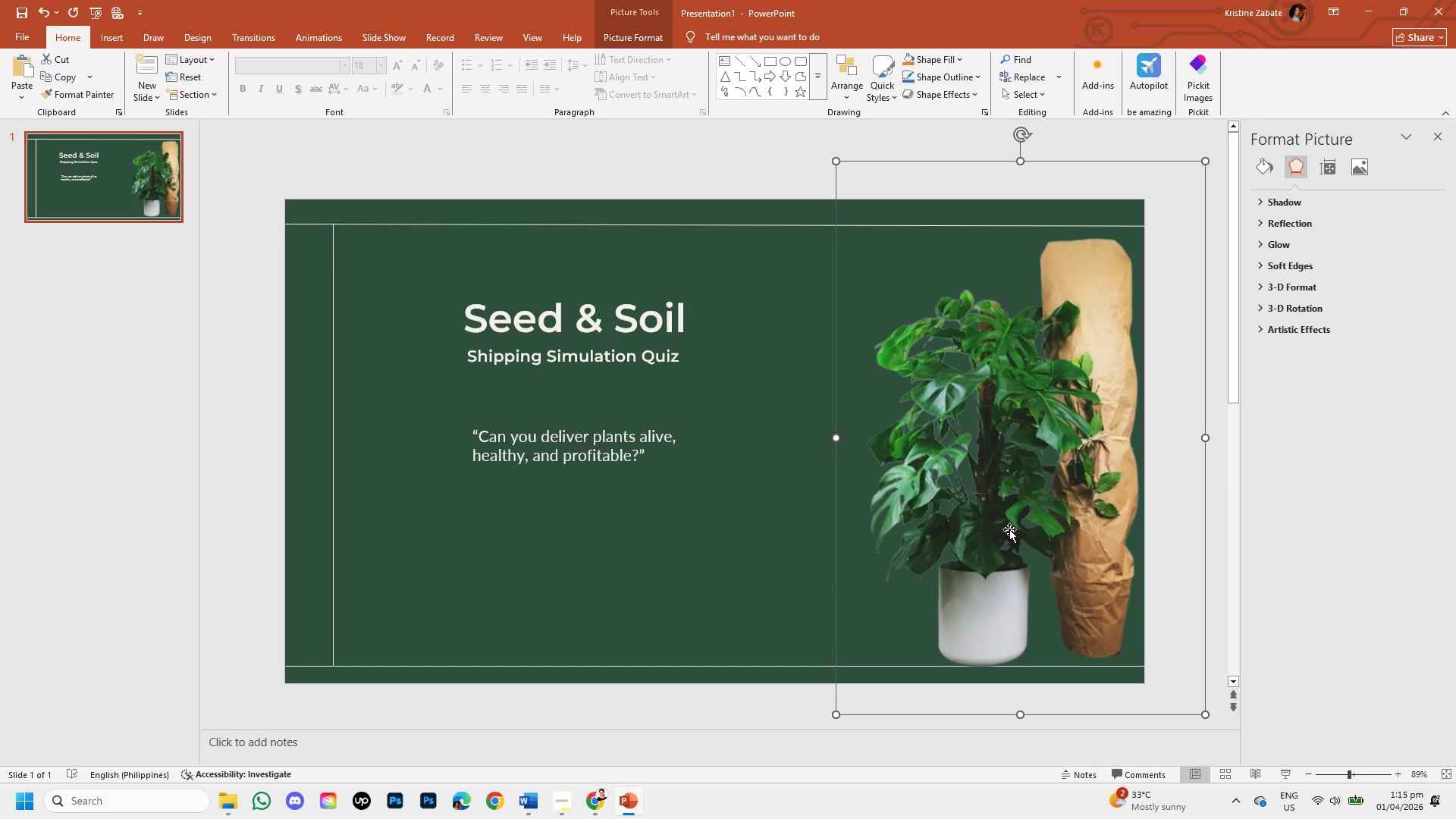 
key(ArrowRight)
 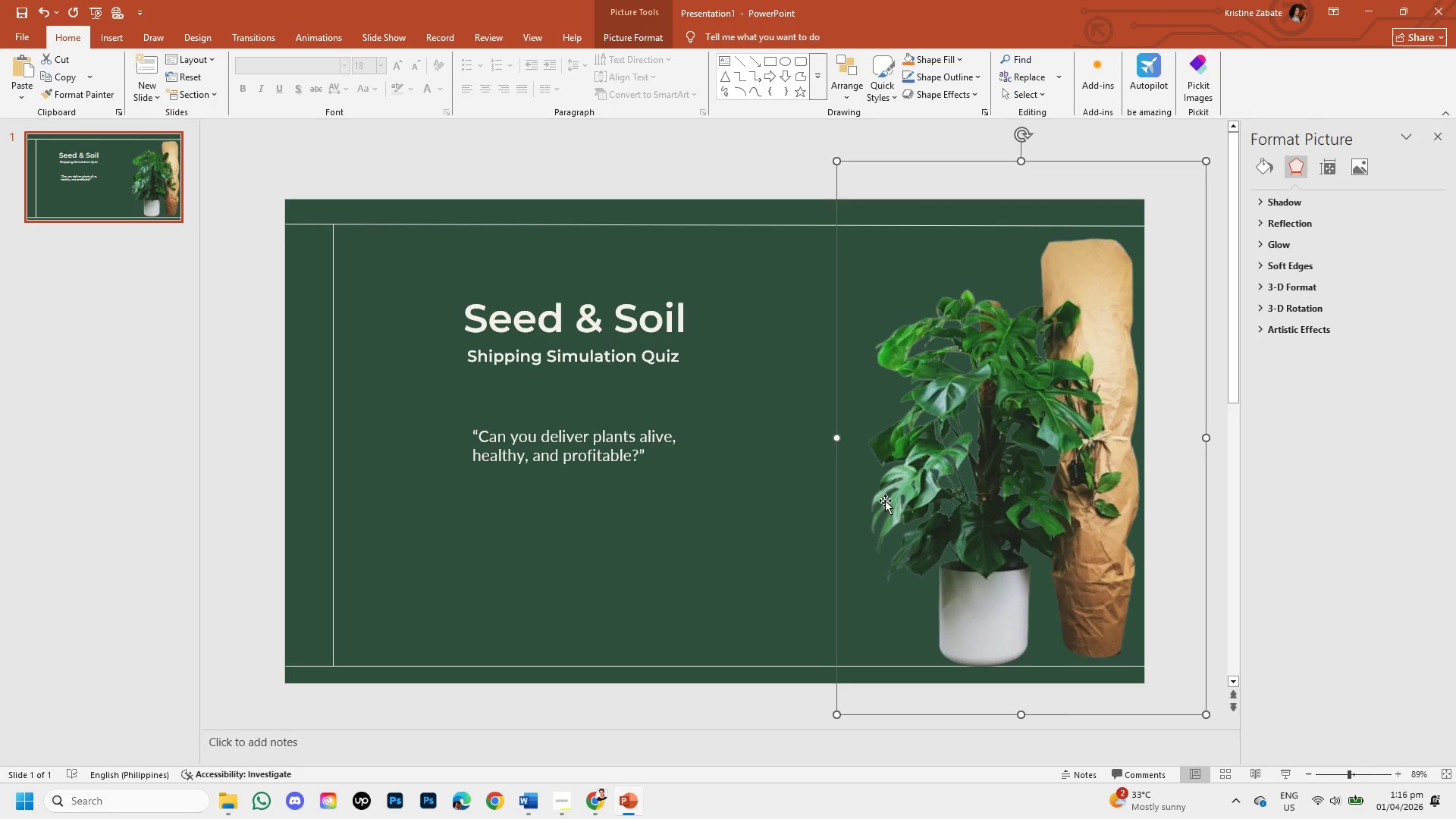 
double_click([906, 503])
 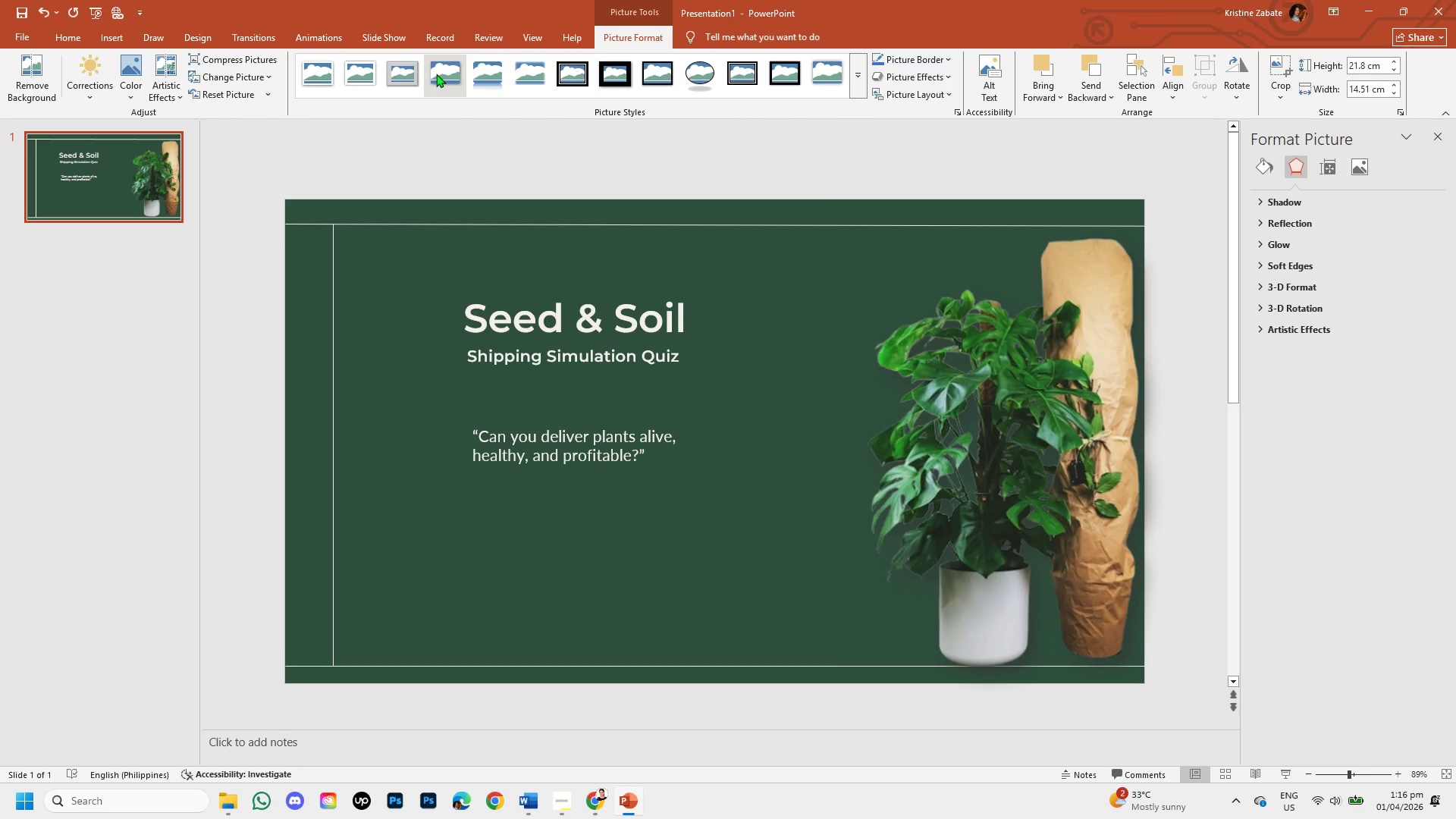 
left_click([436, 74])
 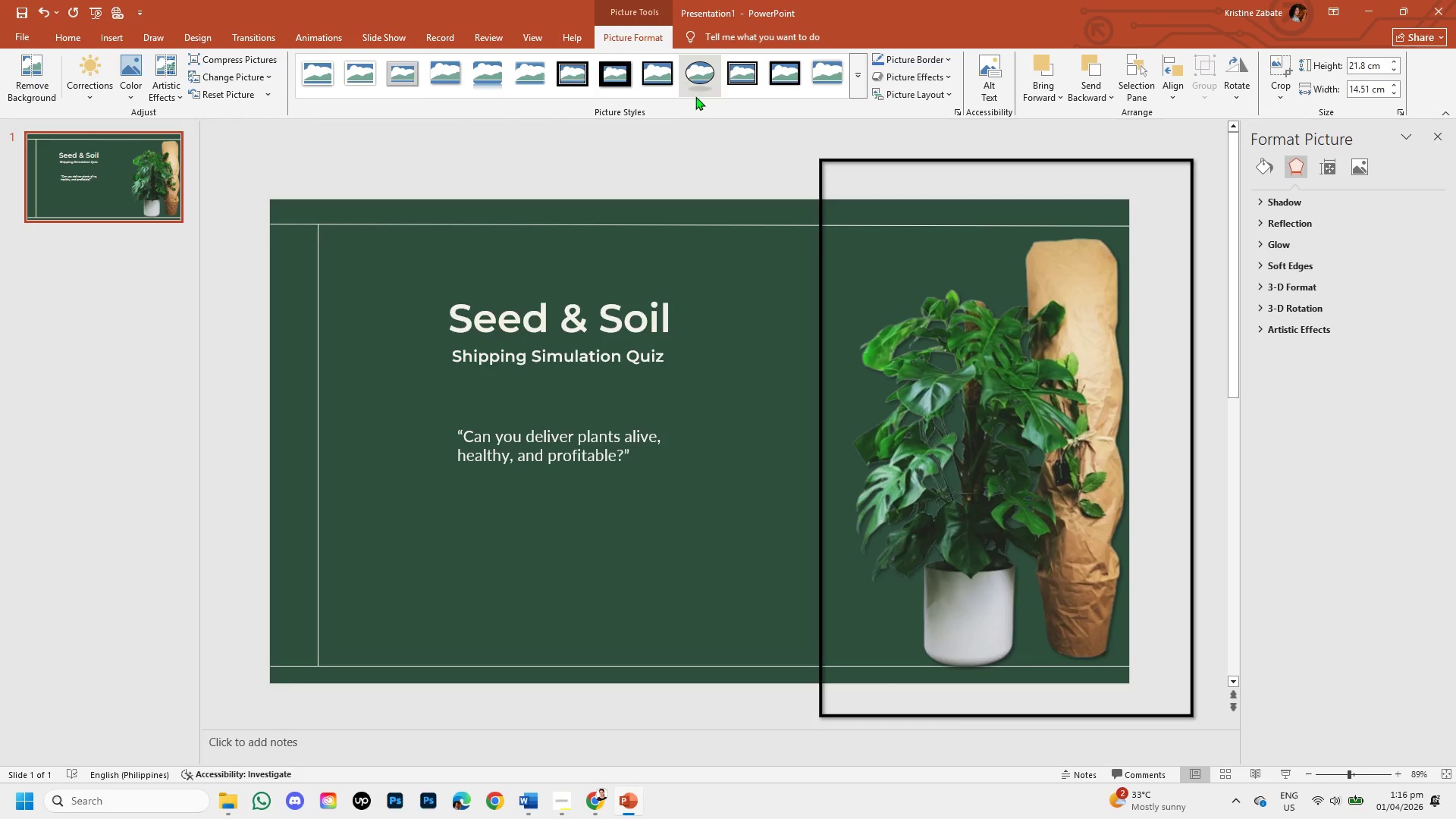 
left_click([720, 162])
 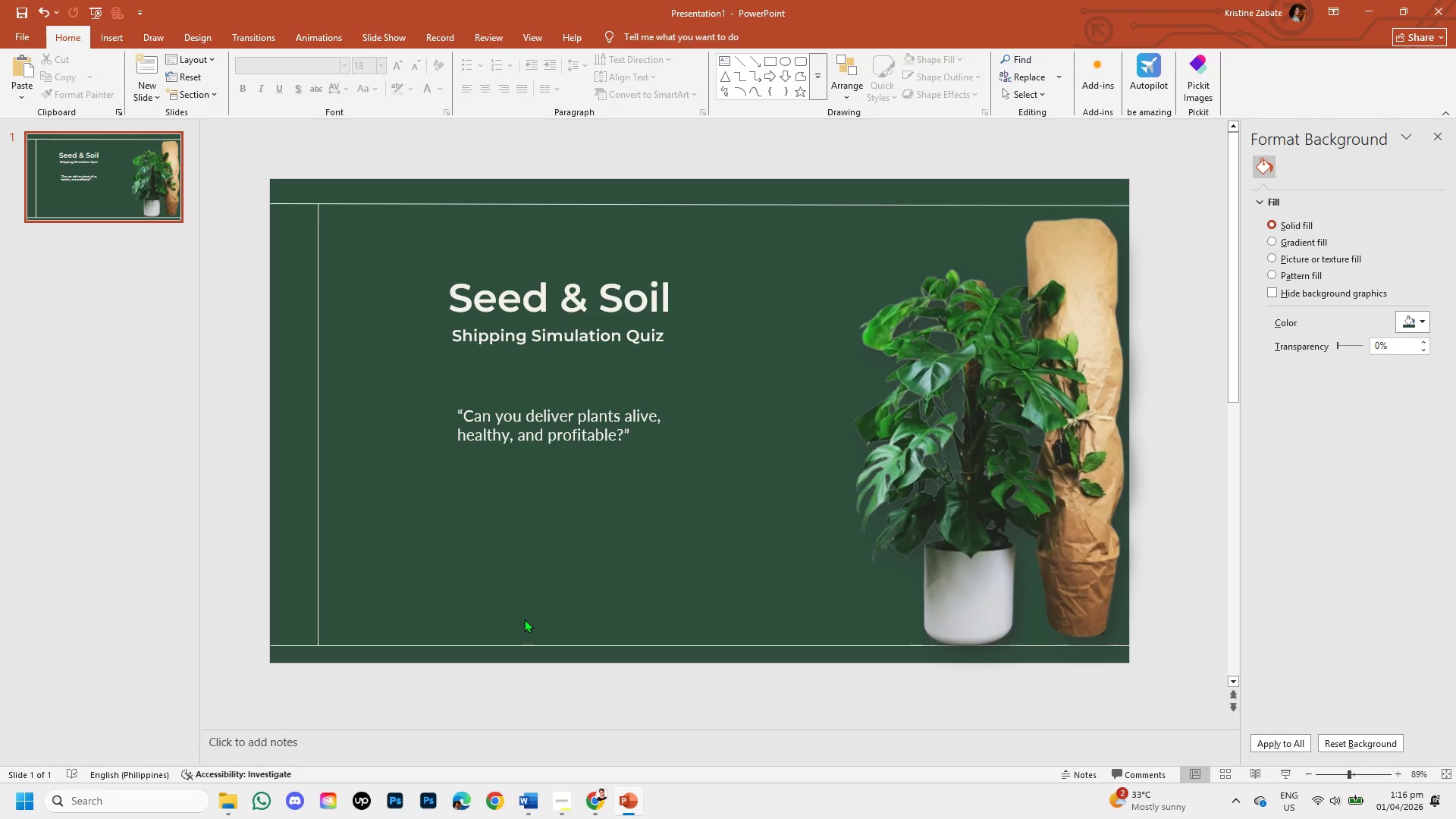 
wait(9.02)
 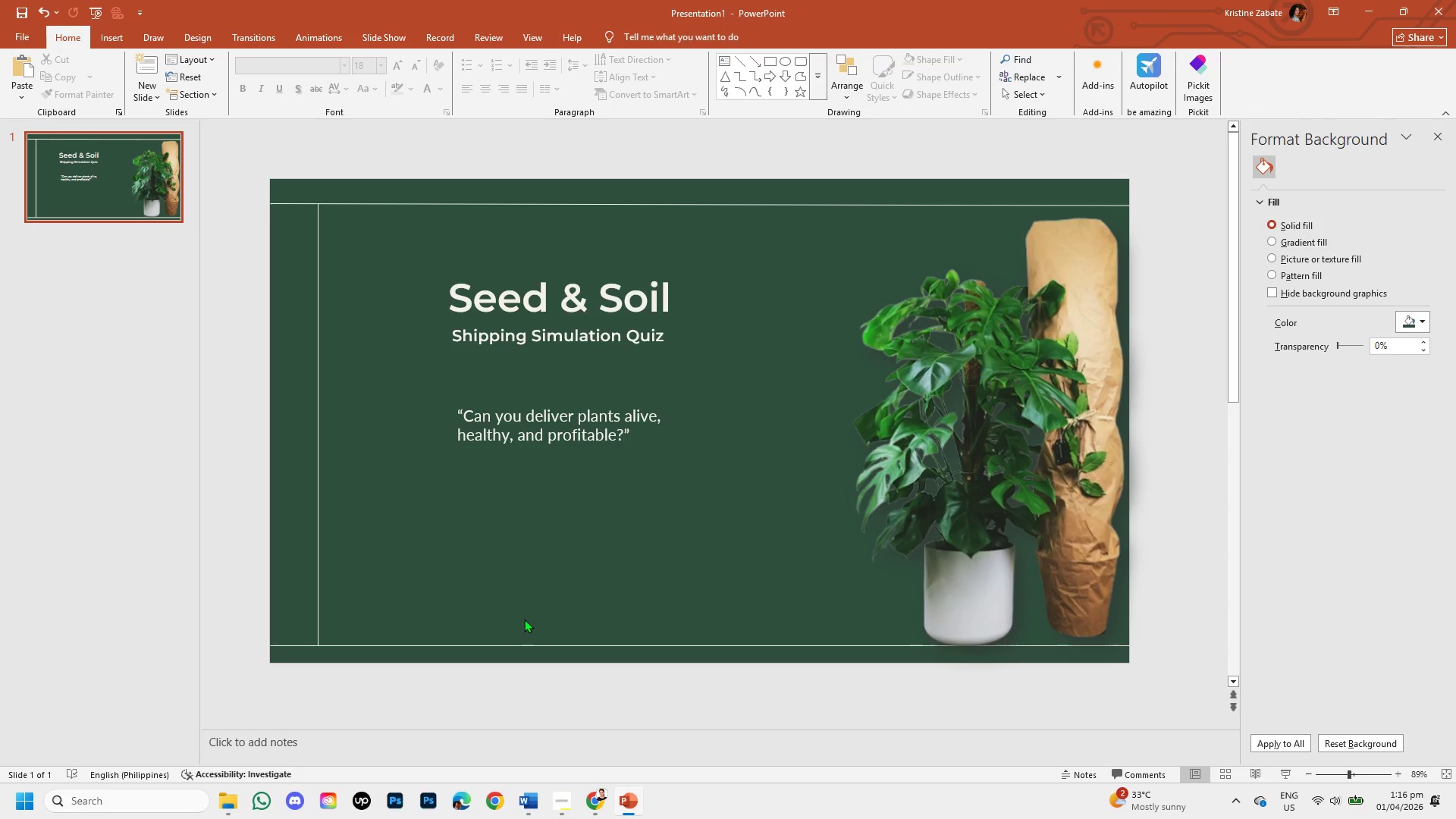 
left_click([586, 805])
 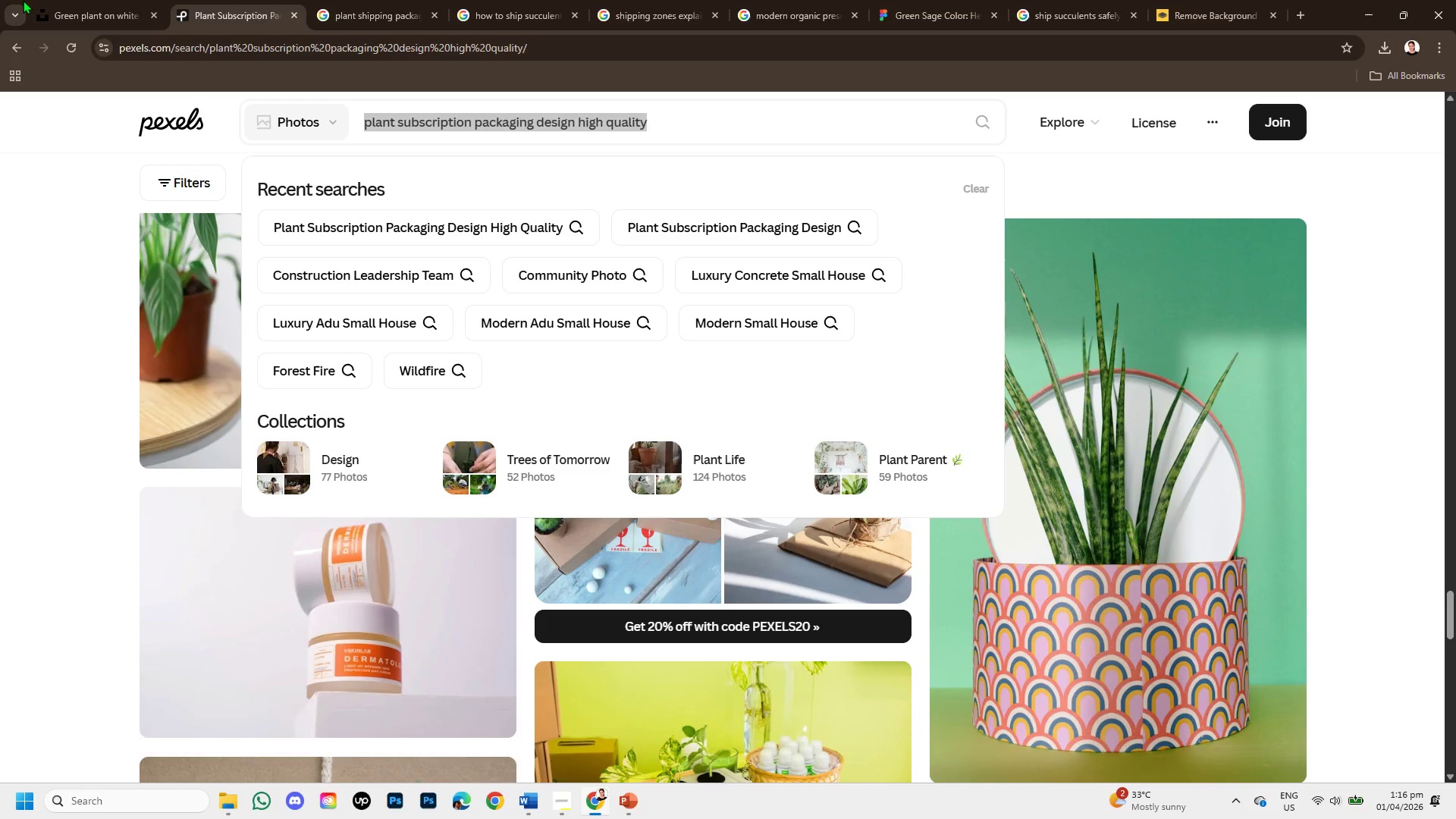 
left_click([74, 0])
 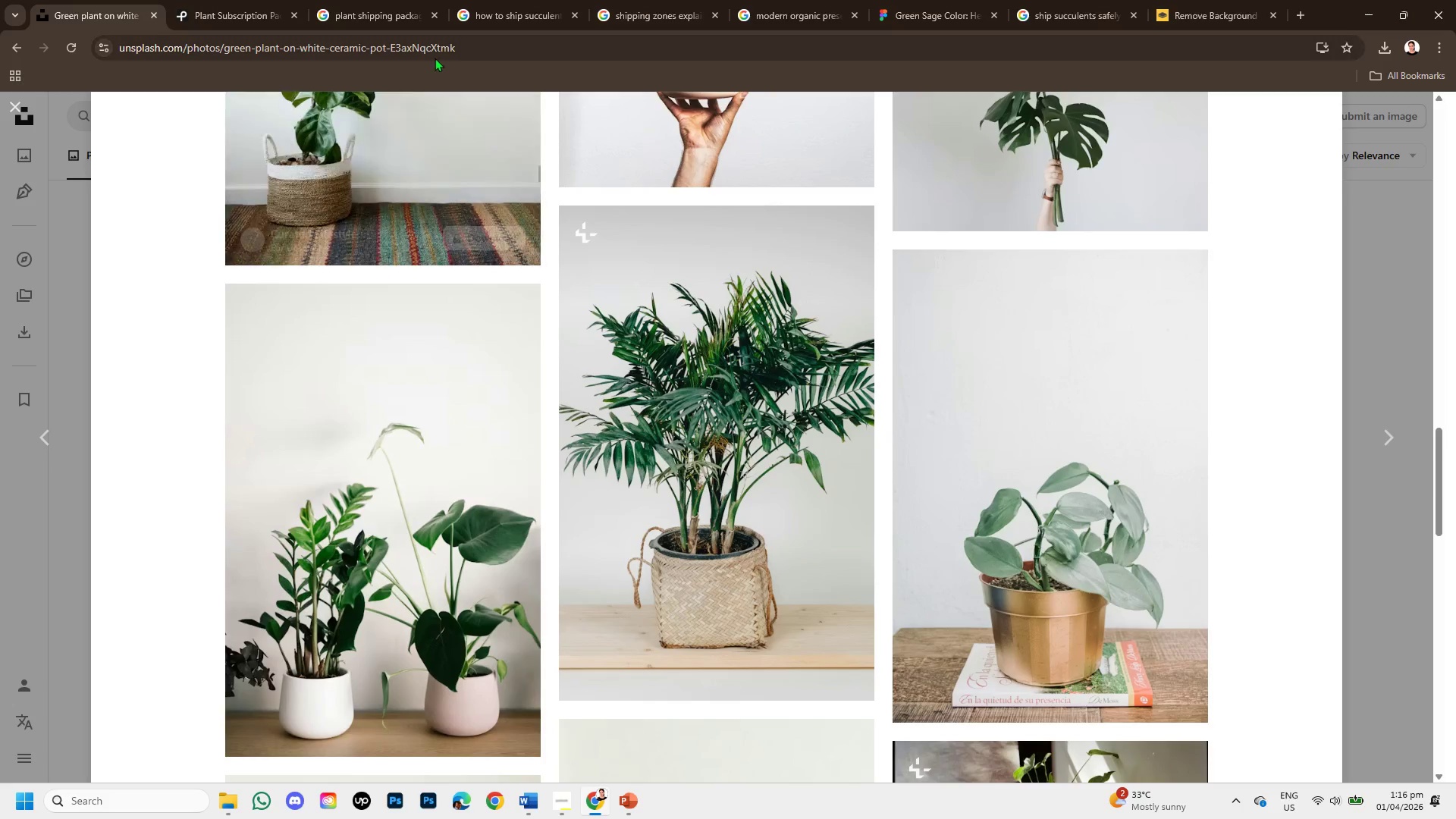 
left_click_drag(start_coordinate=[477, 46], to_coordinate=[64, 48])
 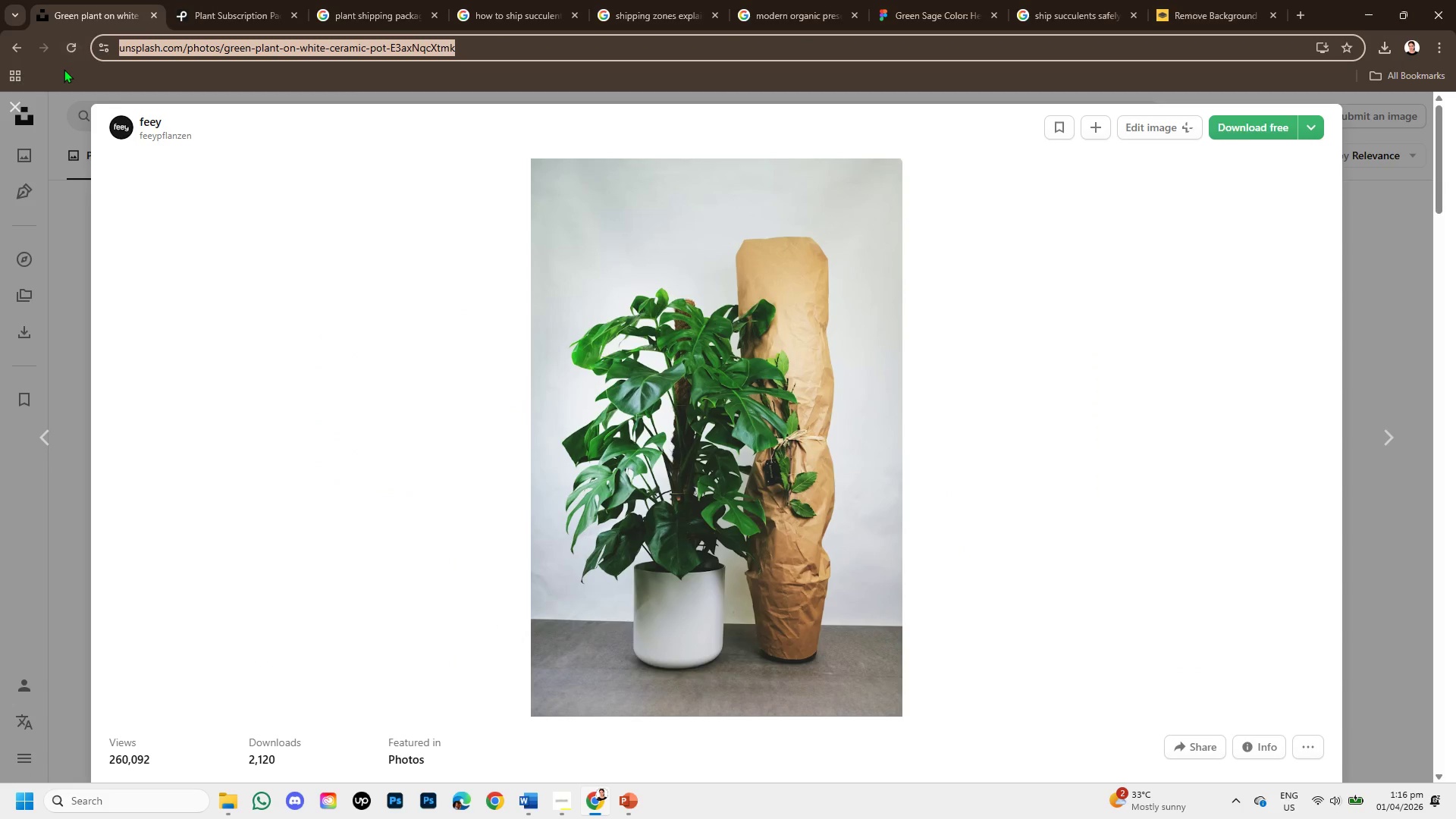 
scroll: coordinate [486, 164], scroll_direction: up, amount: 14.0
 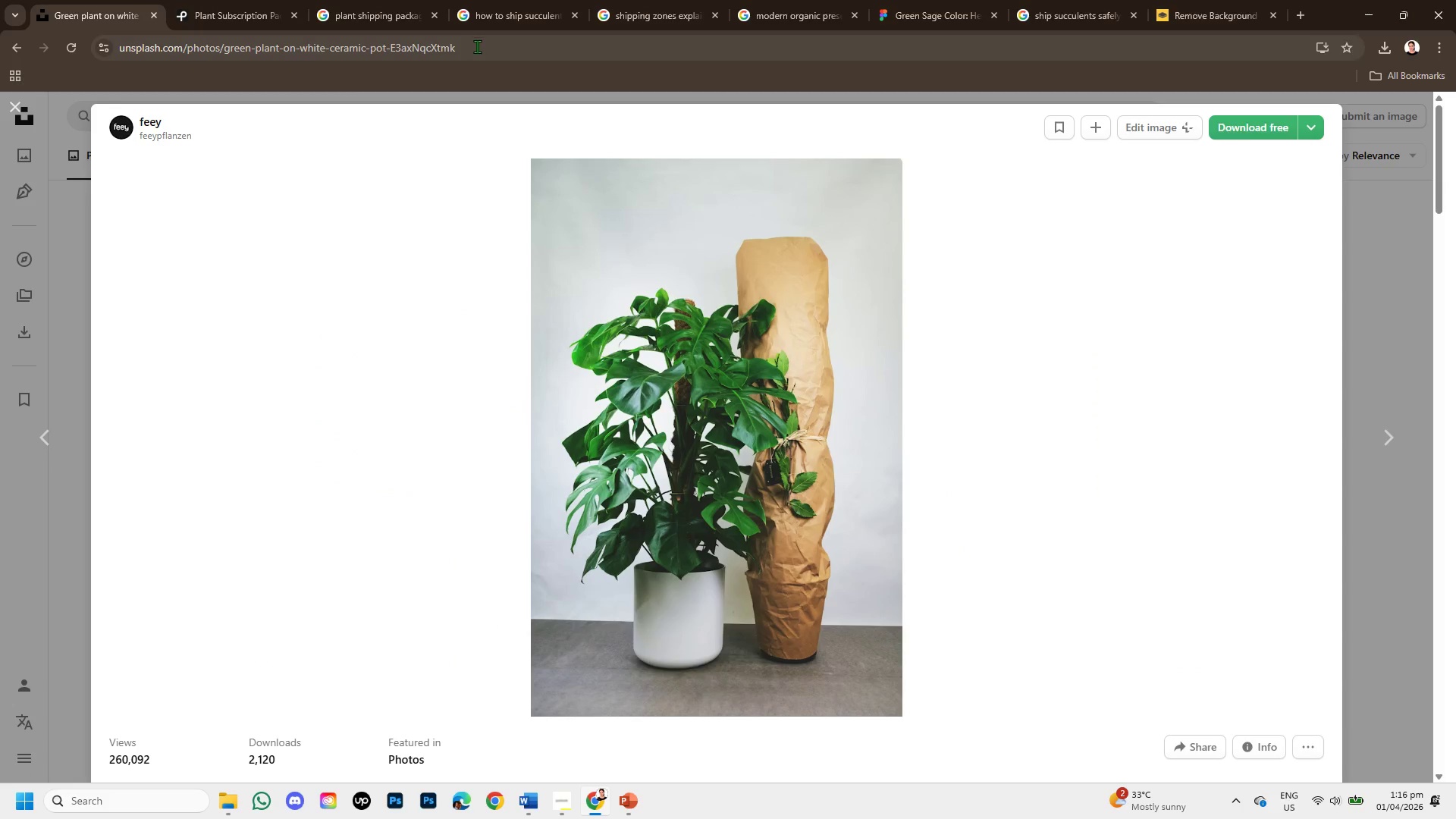 
key(Control+C)
 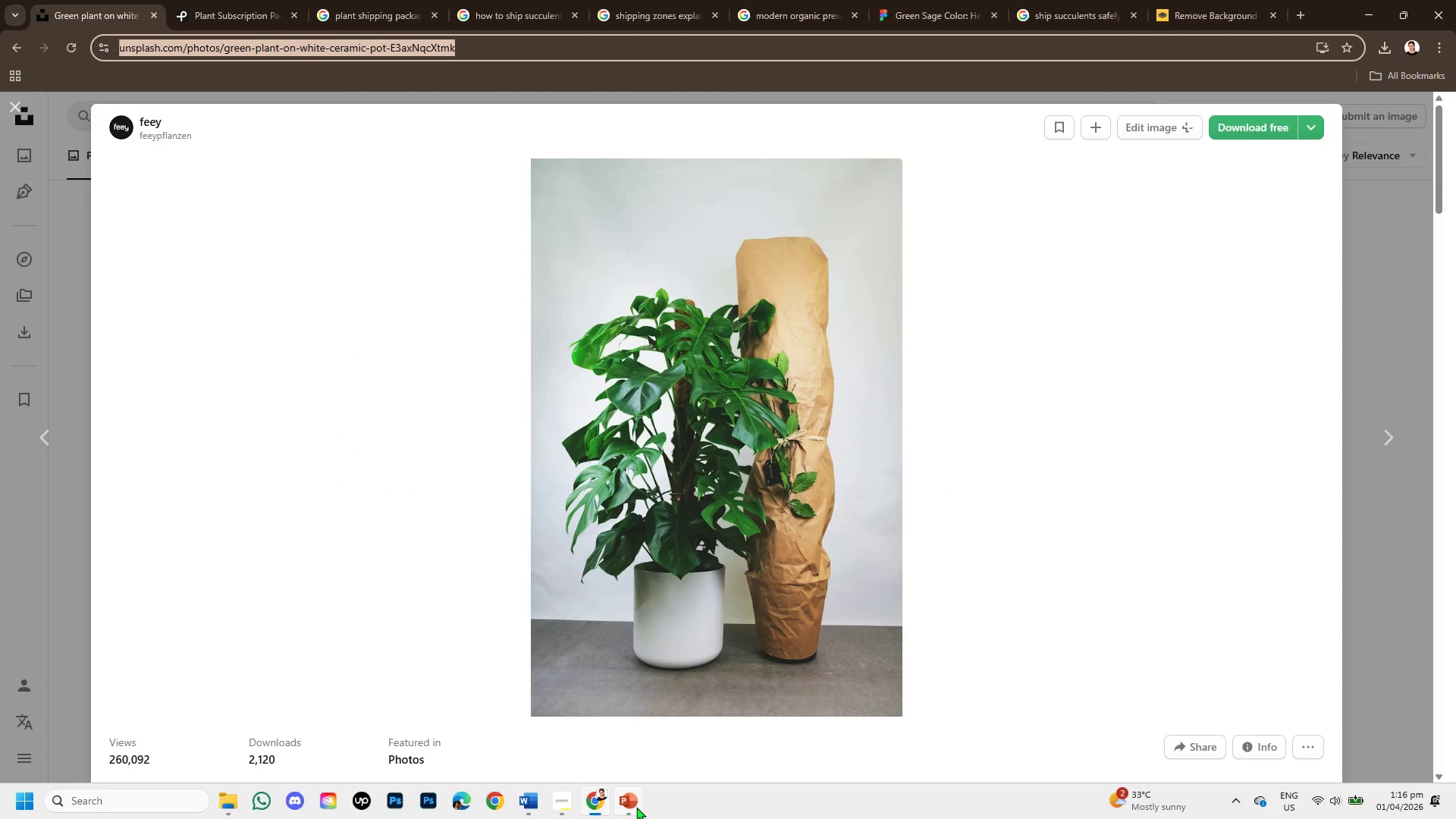 
left_click([626, 805])
 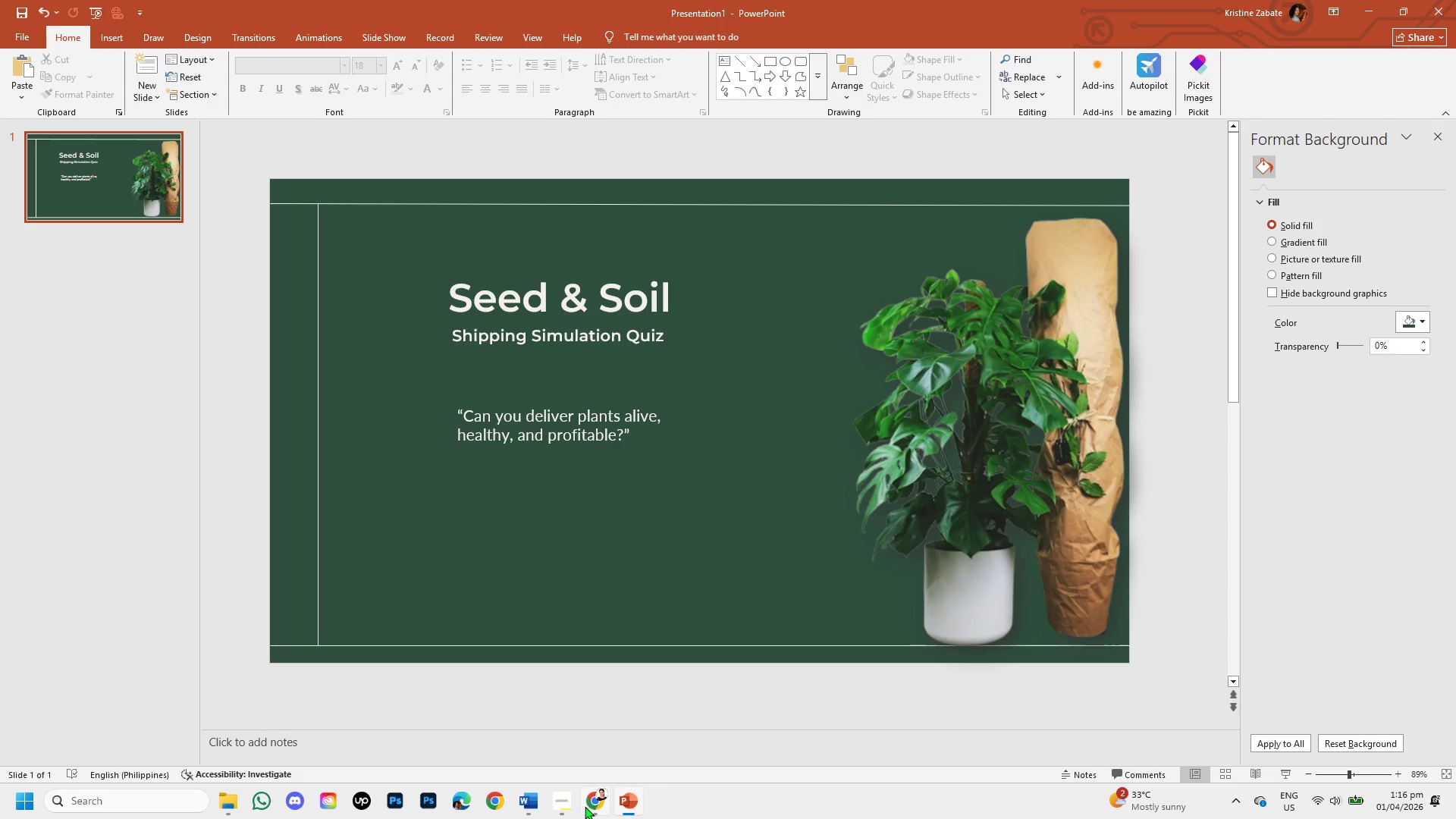 
left_click([516, 803])
 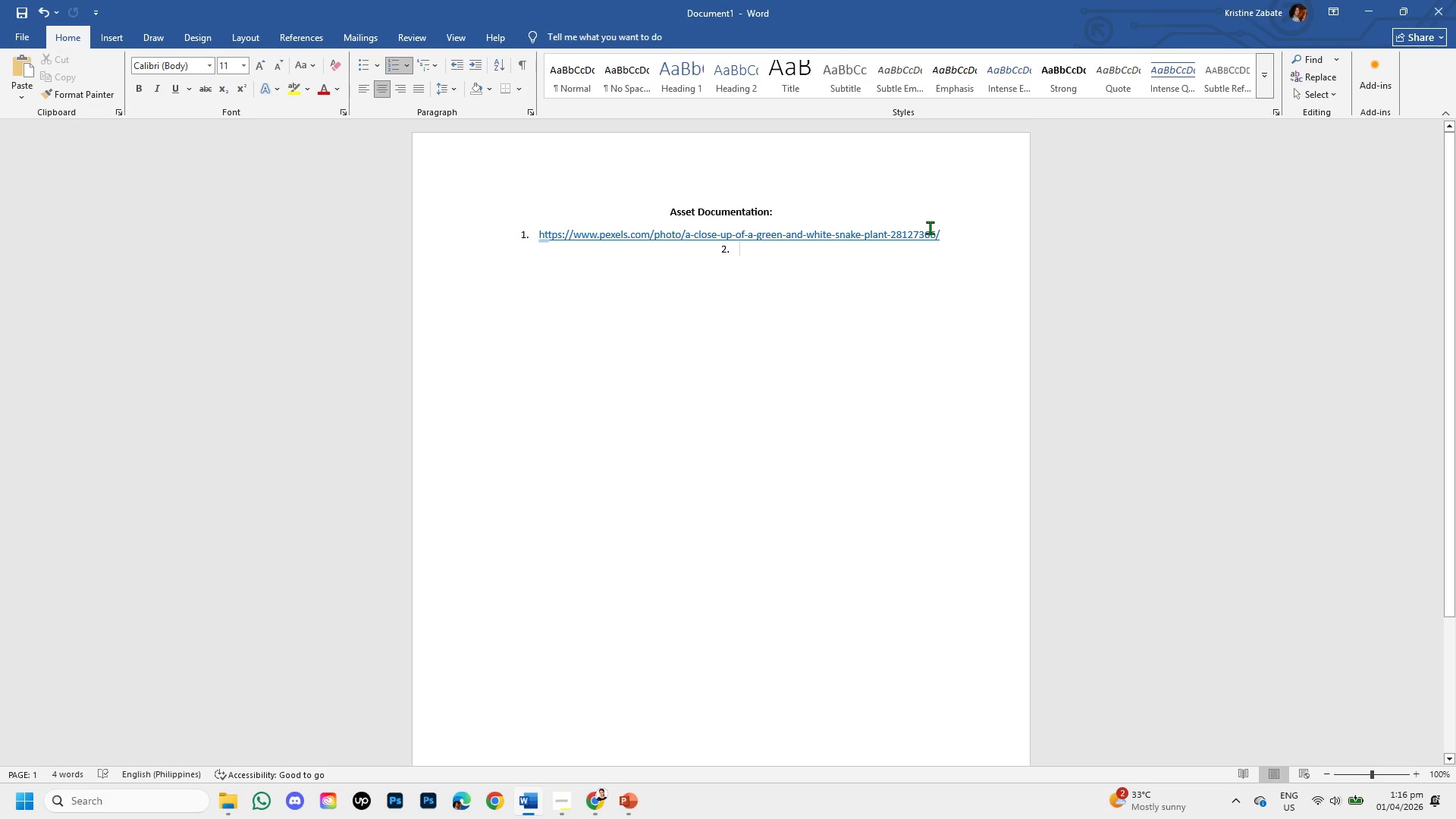 
left_click_drag(start_coordinate=[943, 232], to_coordinate=[567, 240])
 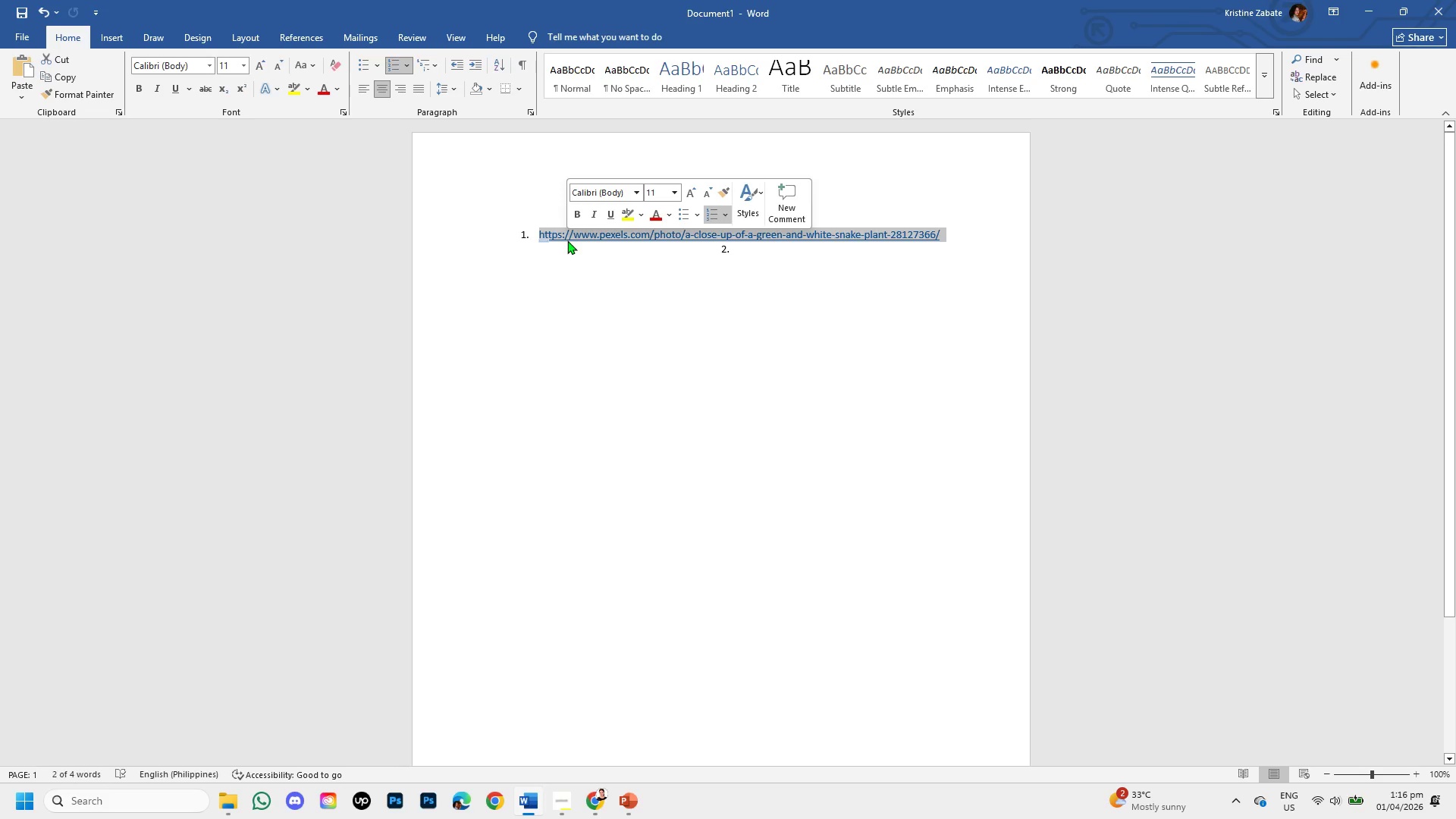 
key(Backspace)
 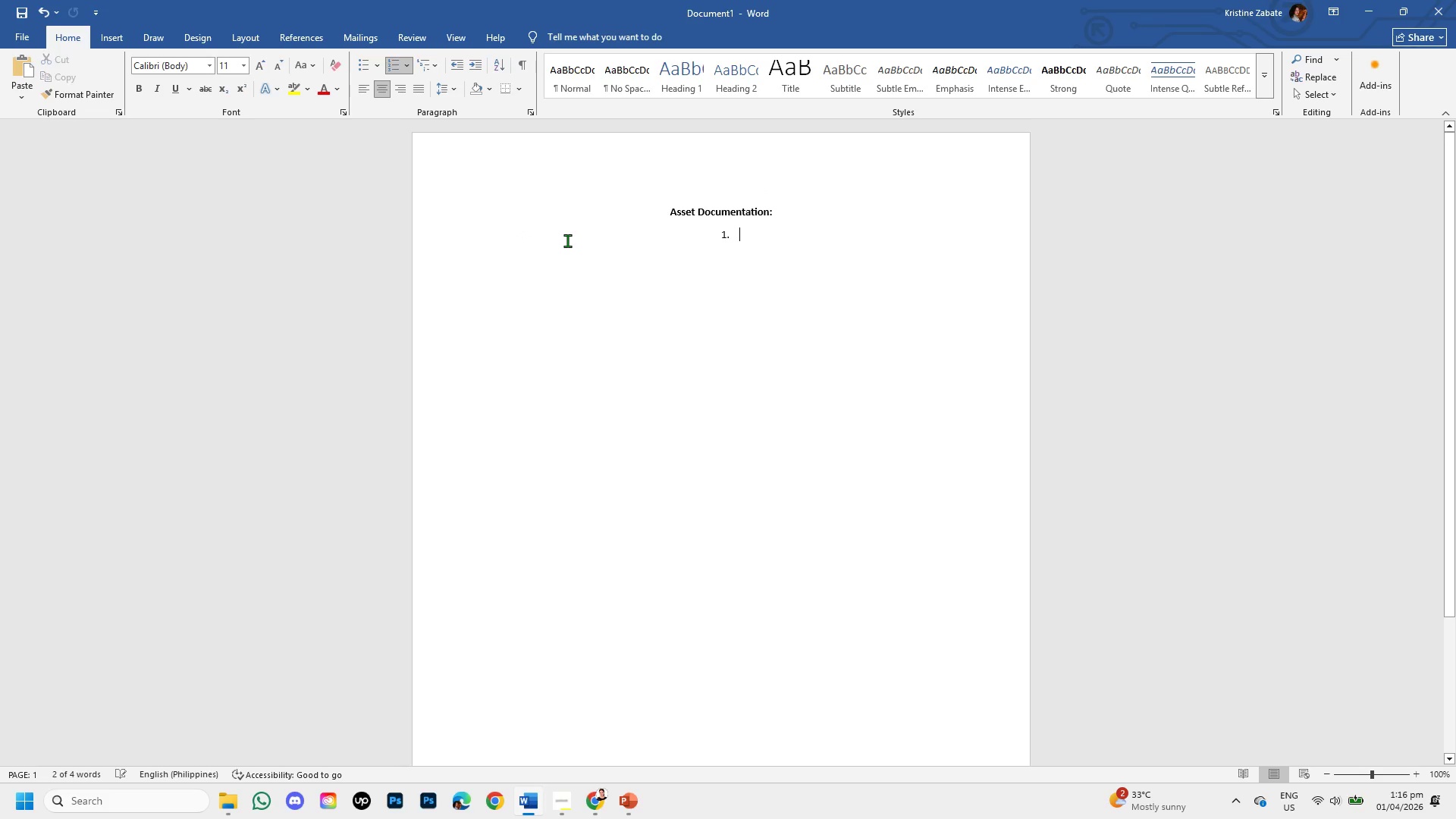 
key(Control+C)
 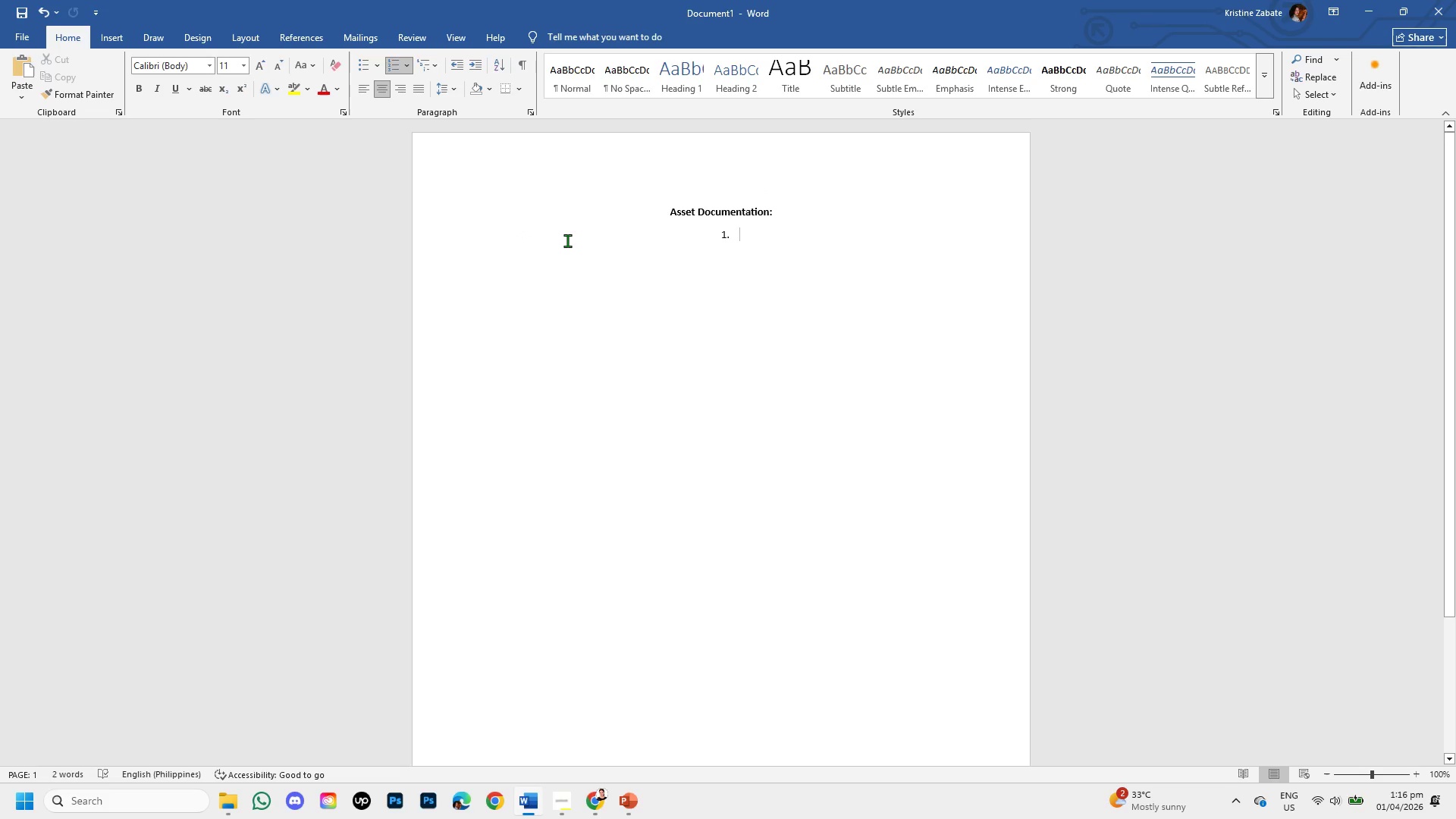 
key(Control+V)
 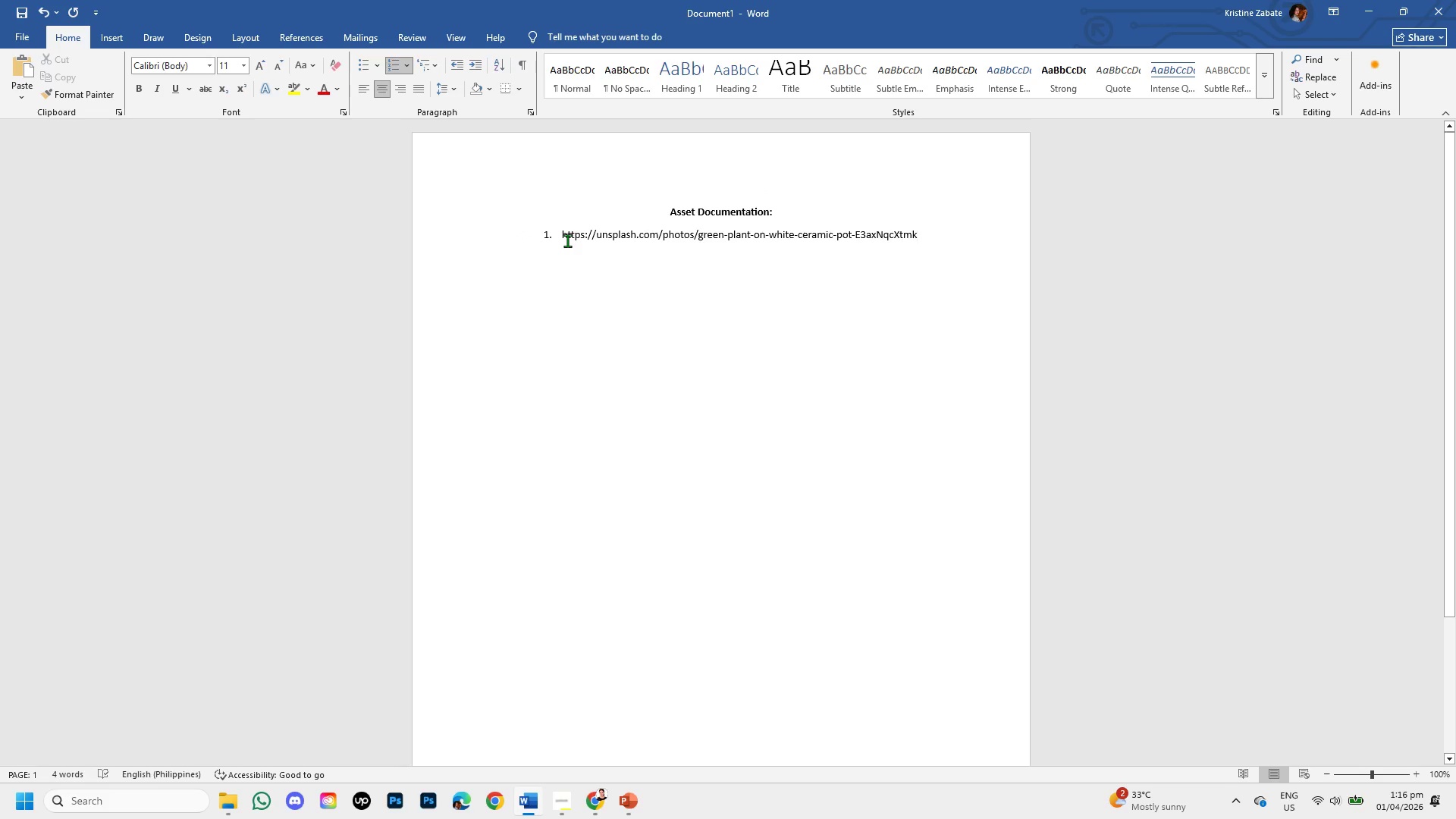 
key(Enter)
 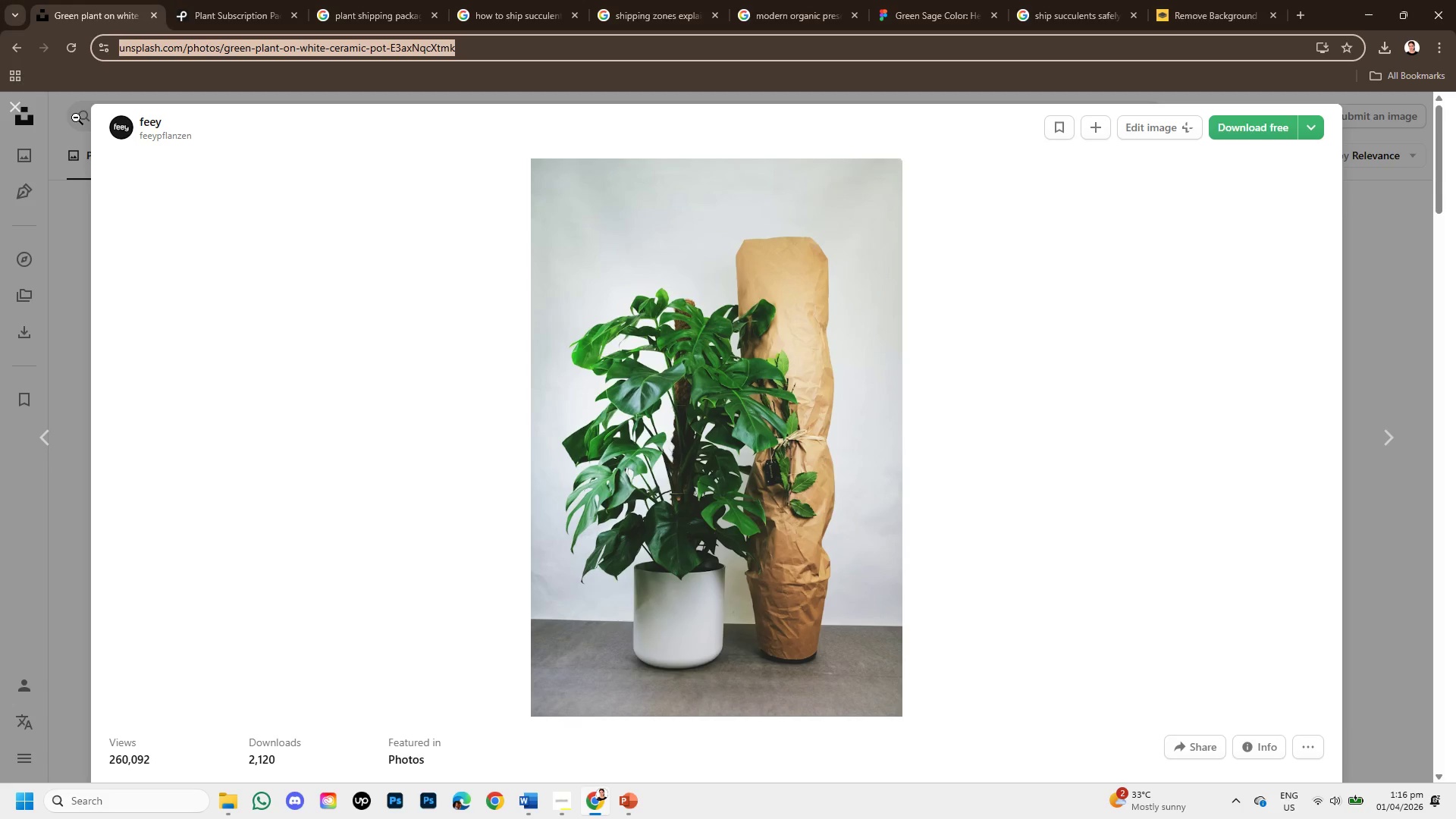 
left_click([17, 111])
 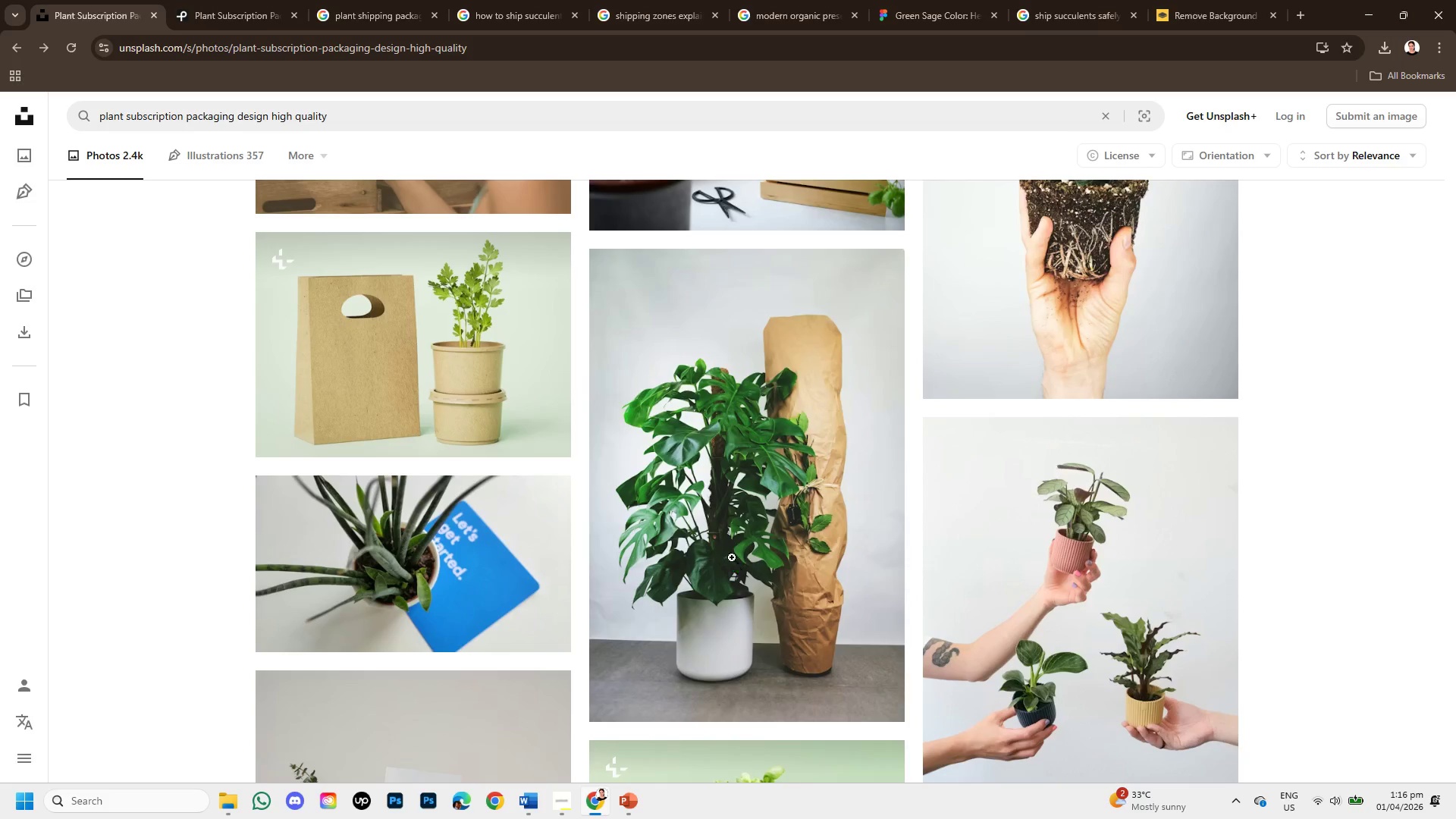 
scroll: coordinate [676, 636], scroll_direction: down, amount: 8.0
 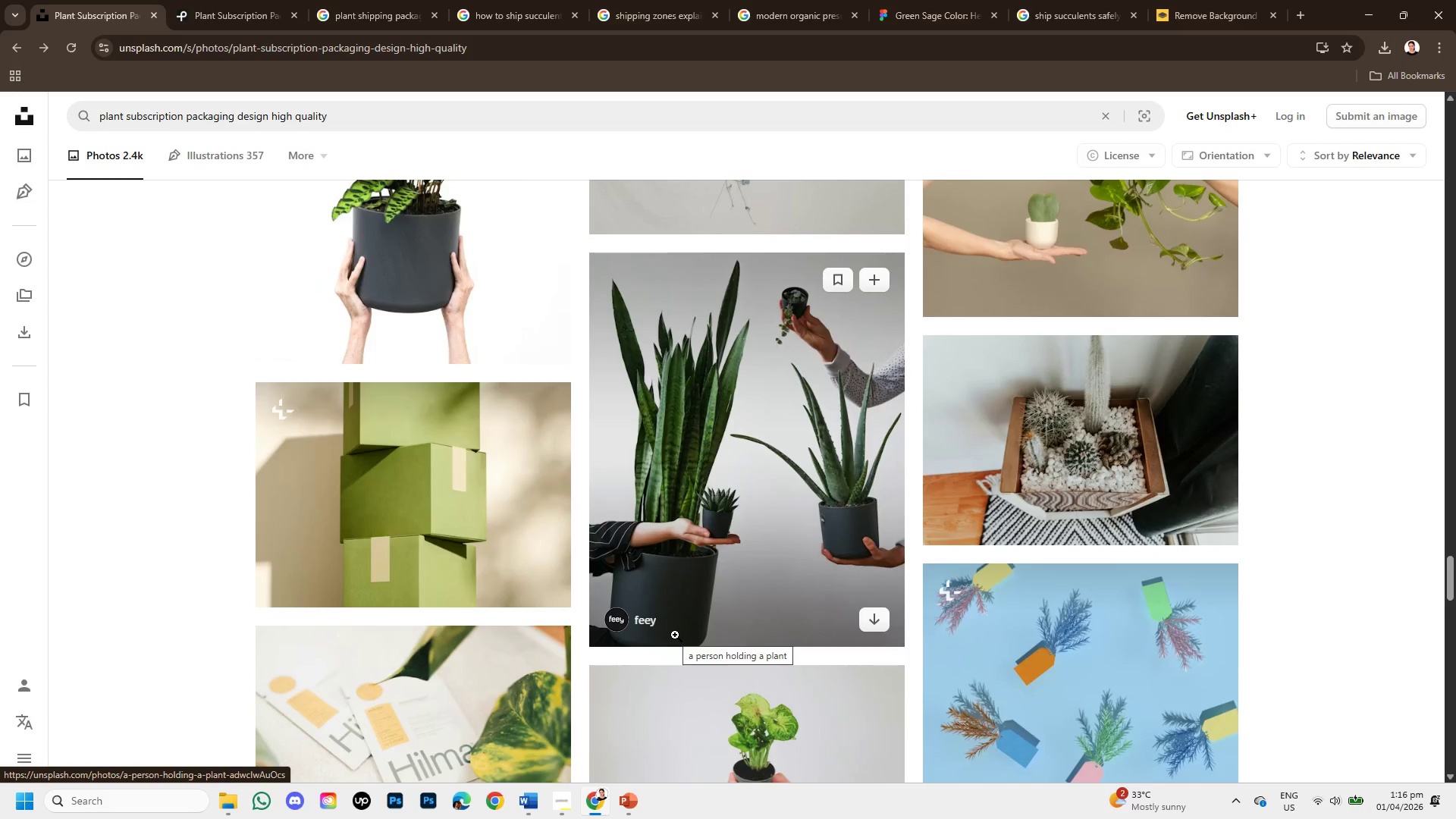 
scroll: coordinate [675, 635], scroll_direction: down, amount: 1.0
 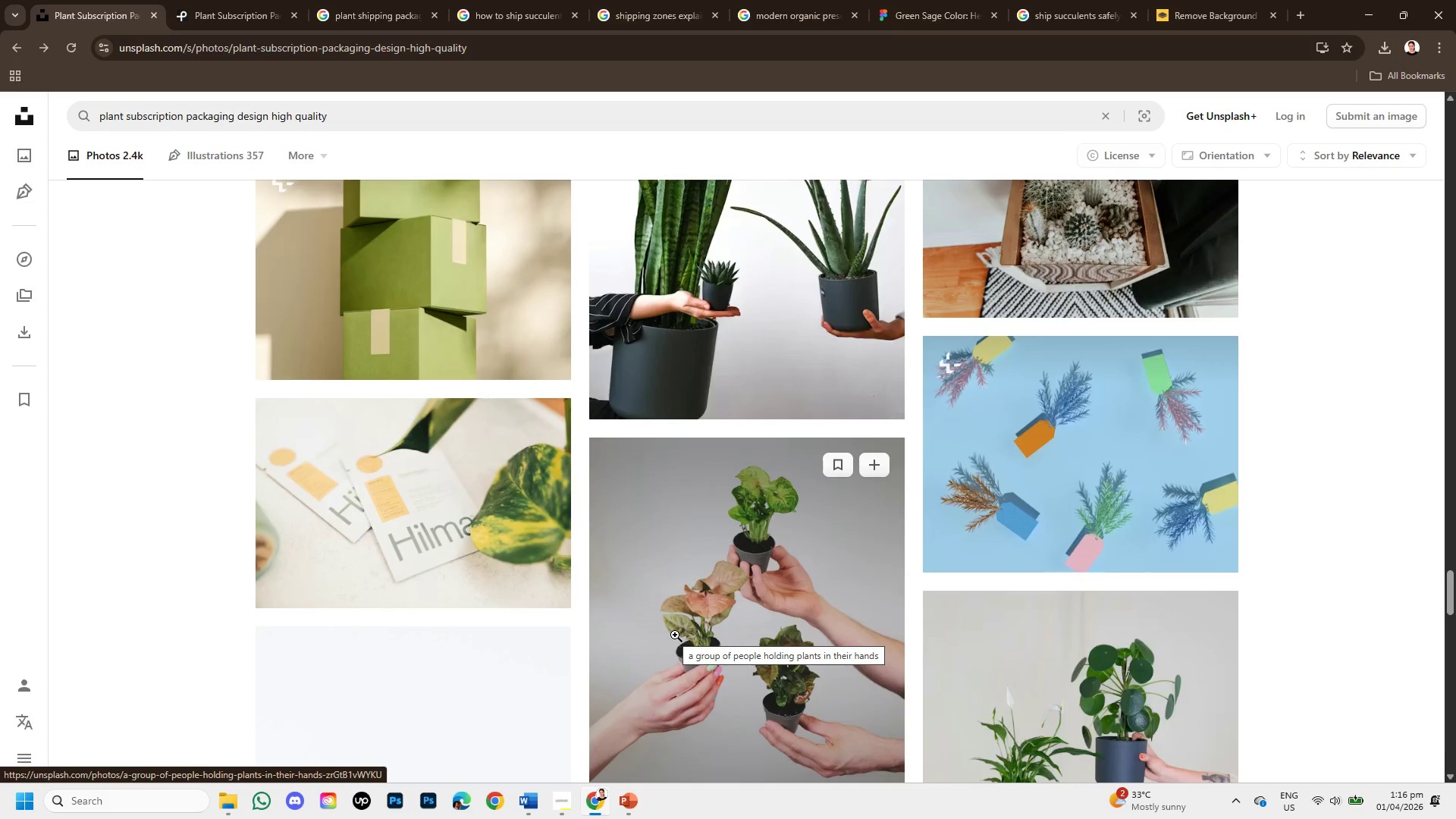 
scroll: coordinate [675, 635], scroll_direction: up, amount: 1.0
 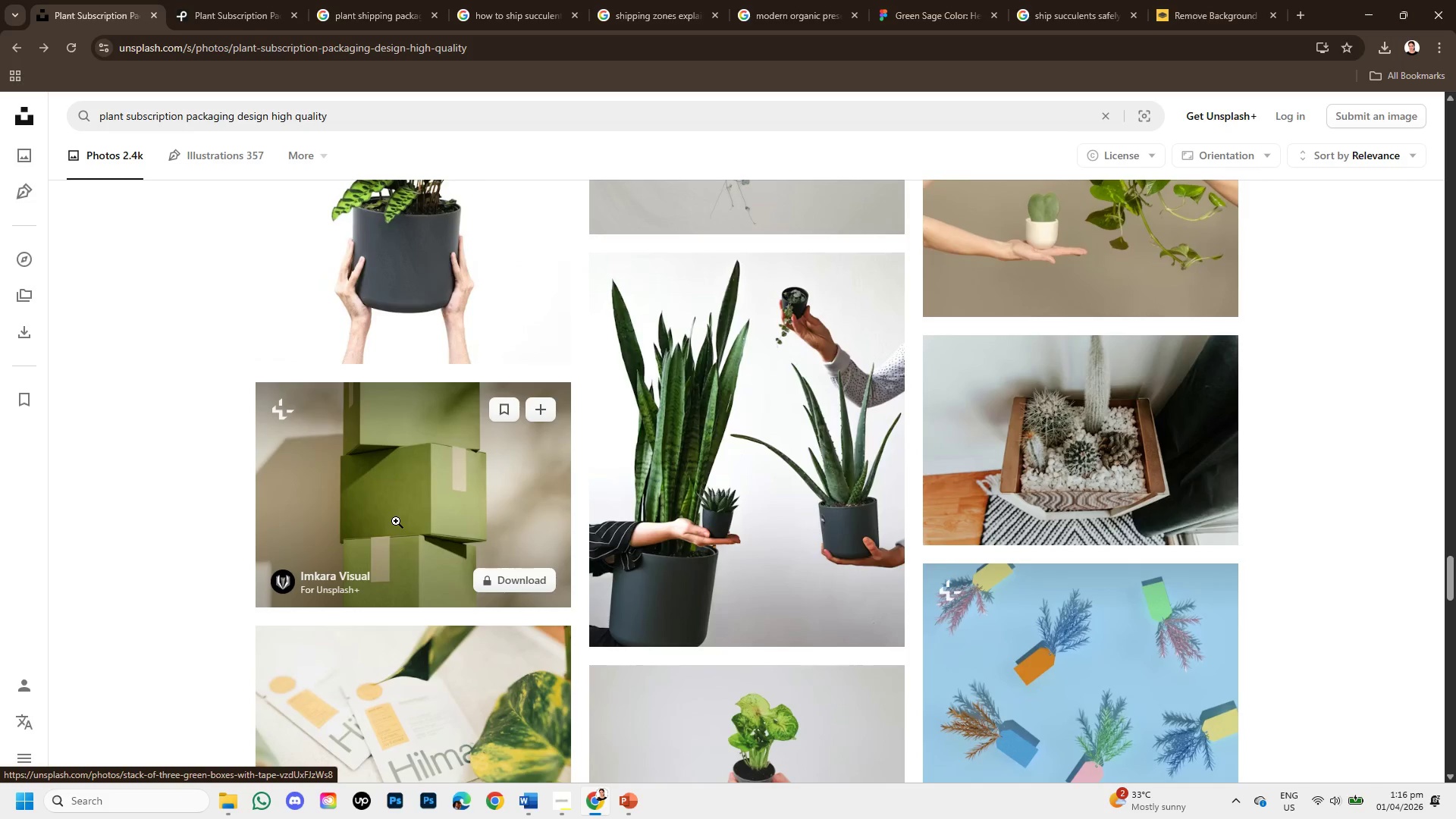 
scroll: coordinate [405, 557], scroll_direction: down, amount: 7.0
 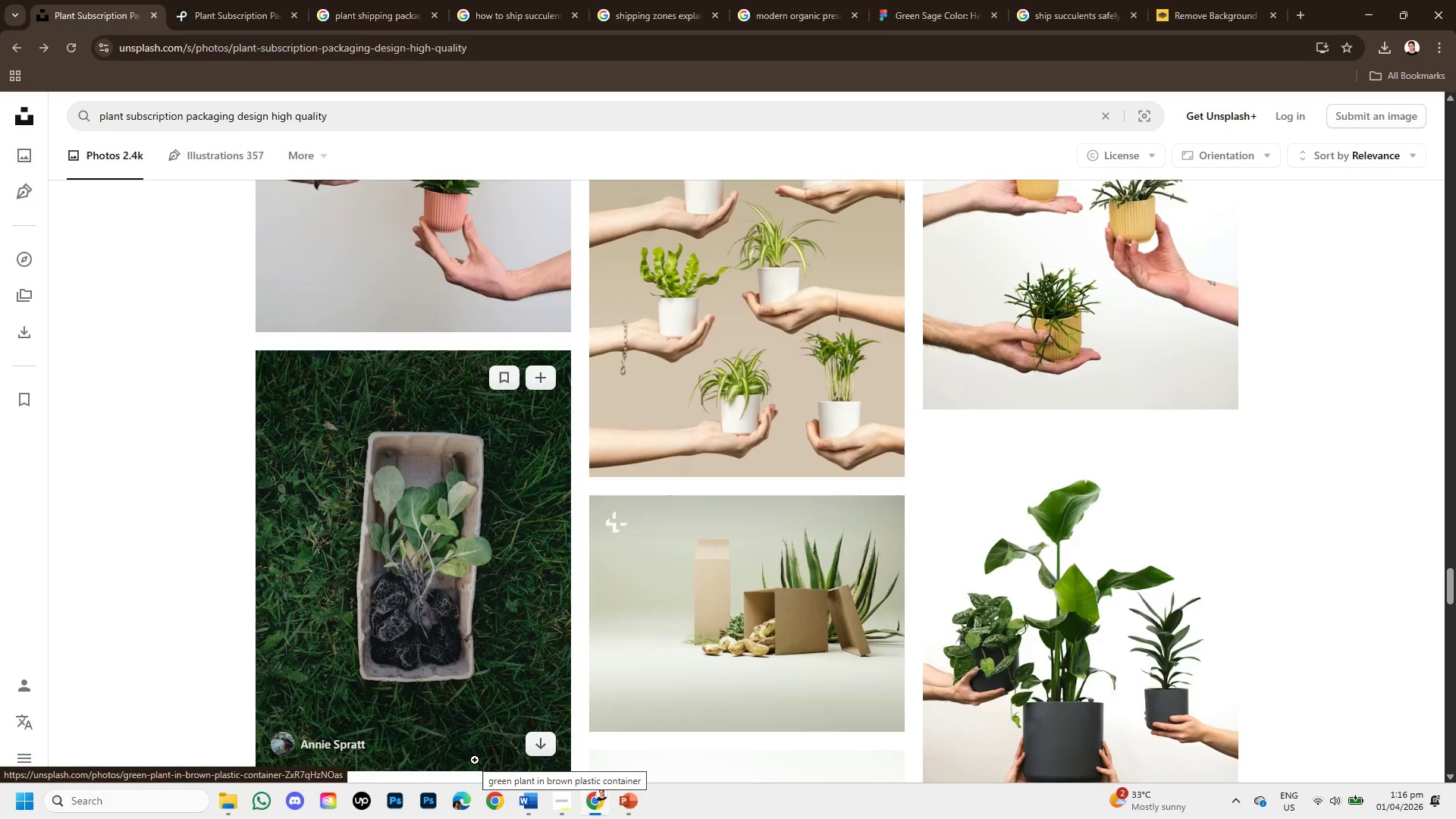 
wait(5.94)
 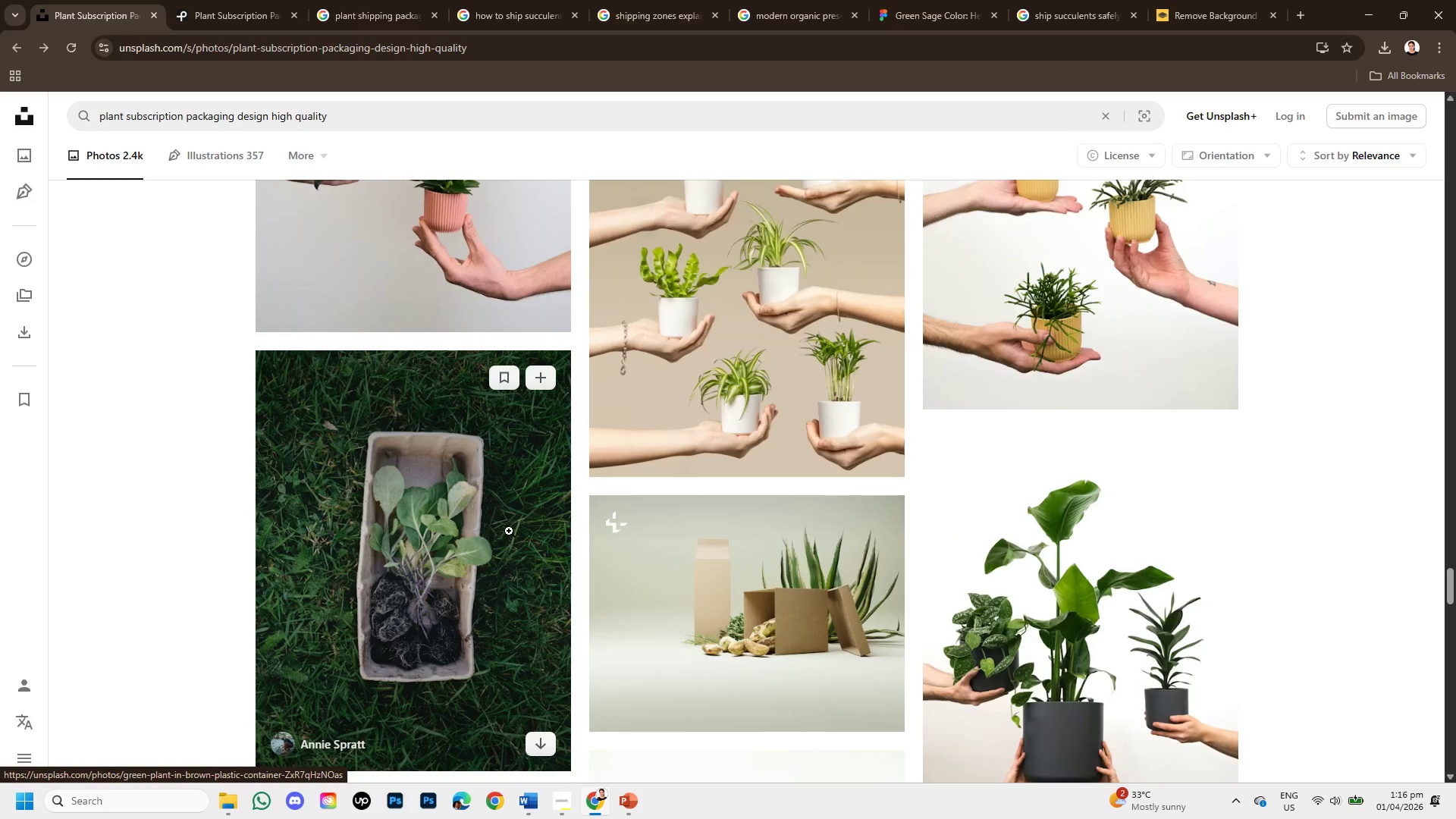 
left_click([791, 629])
 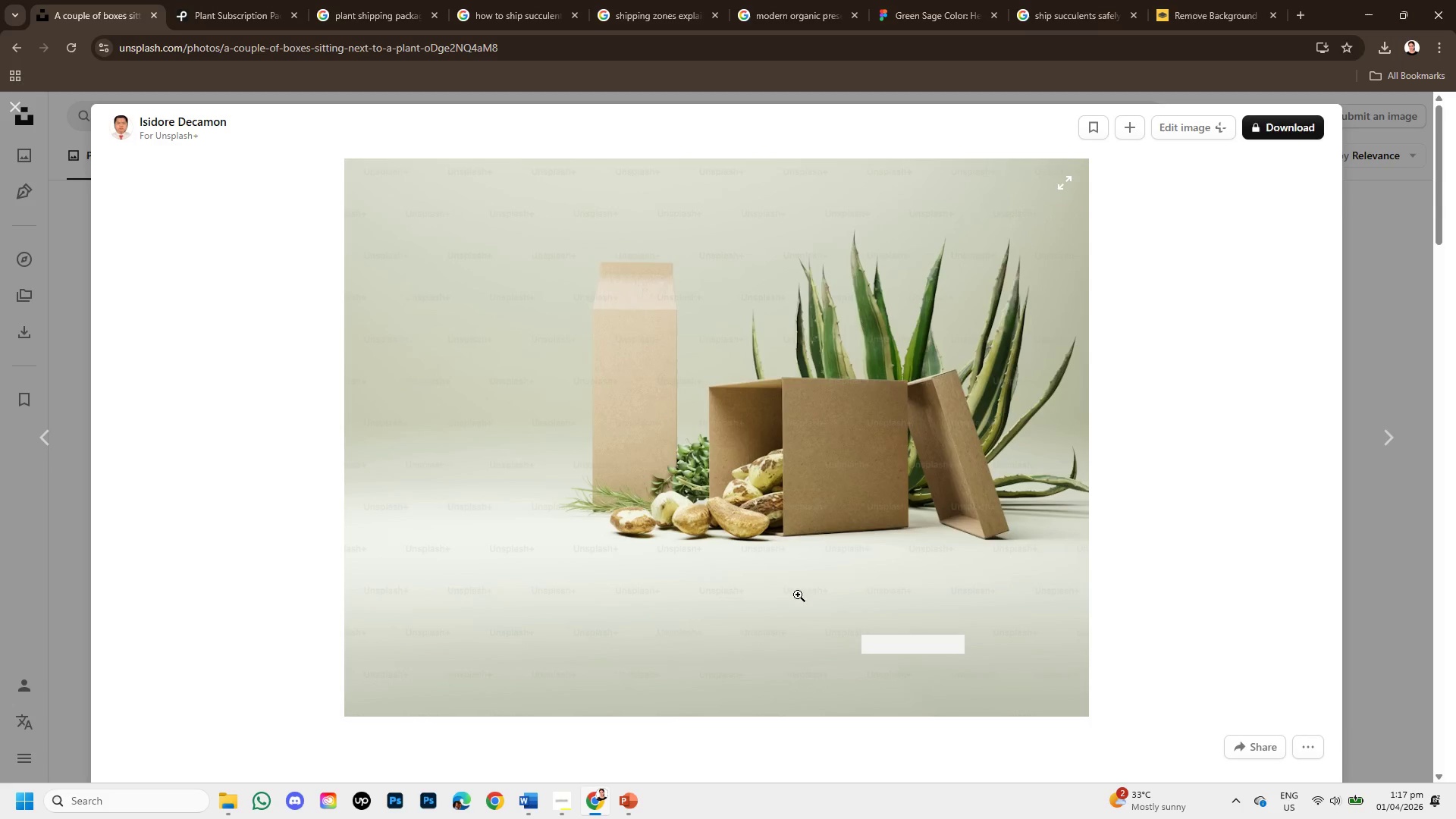 
scroll: coordinate [617, 602], scroll_direction: down, amount: 4.0
 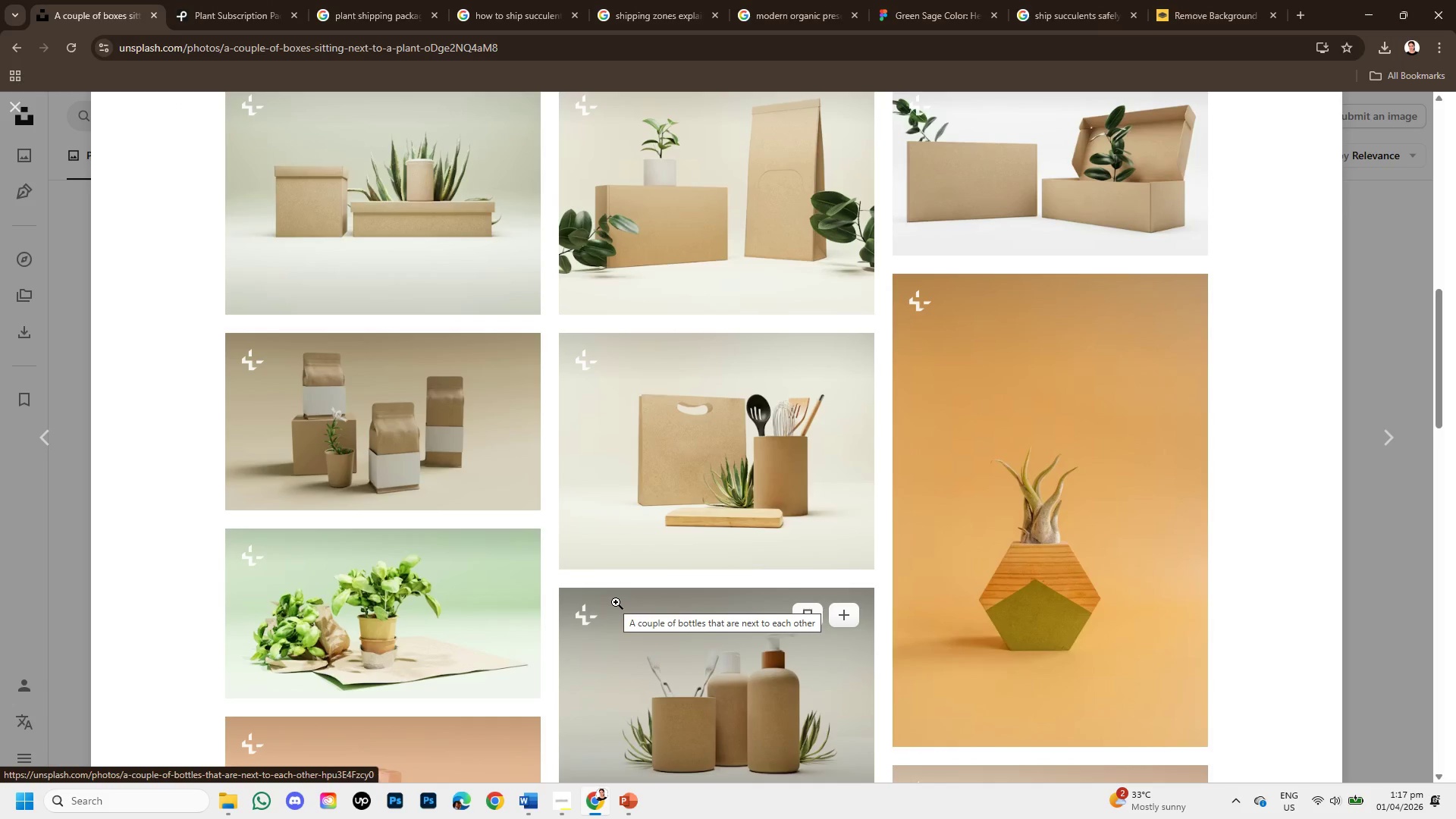 
scroll: coordinate [616, 602], scroll_direction: up, amount: 1.0
 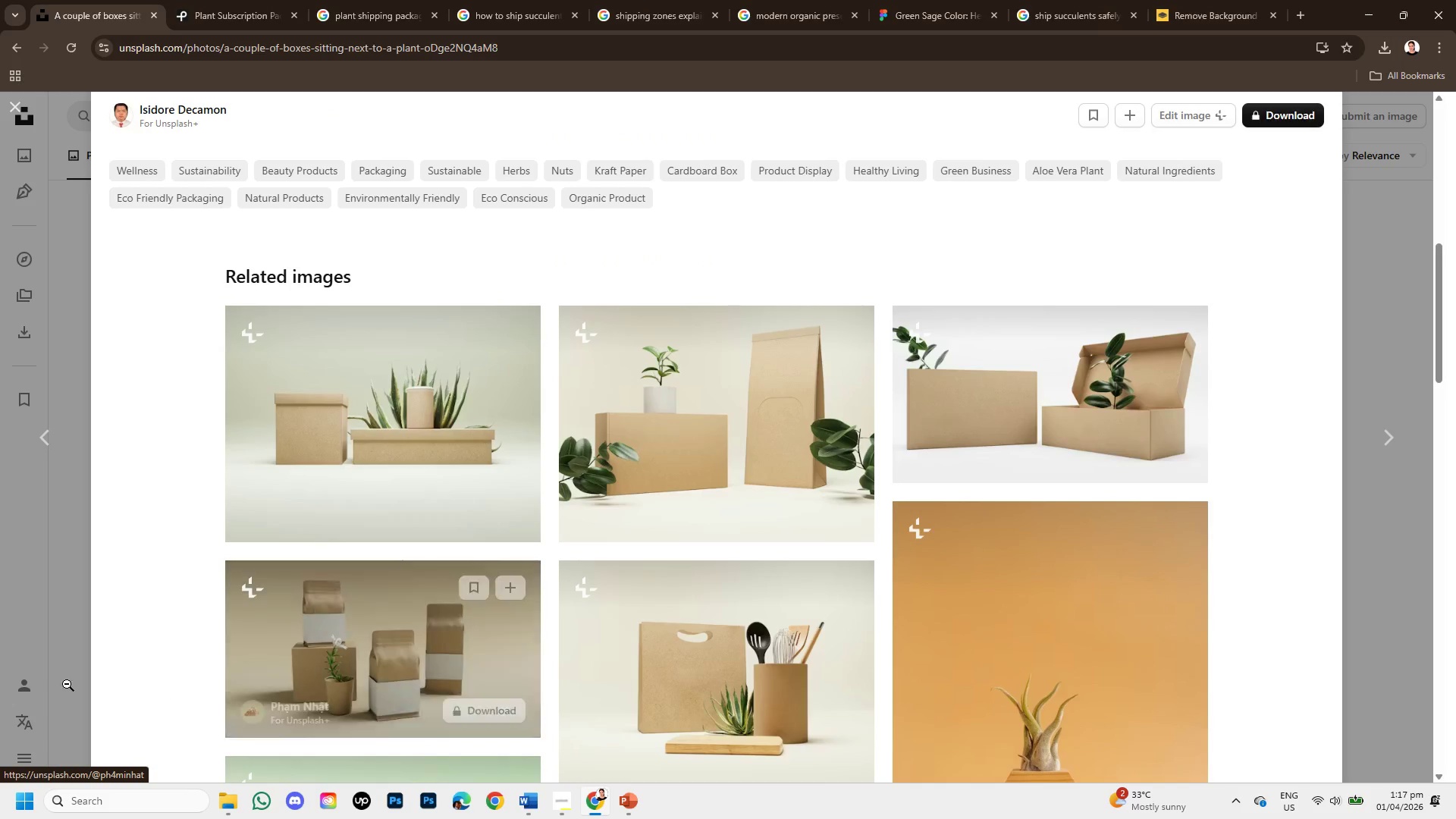 
mouse_move([249, 594])
 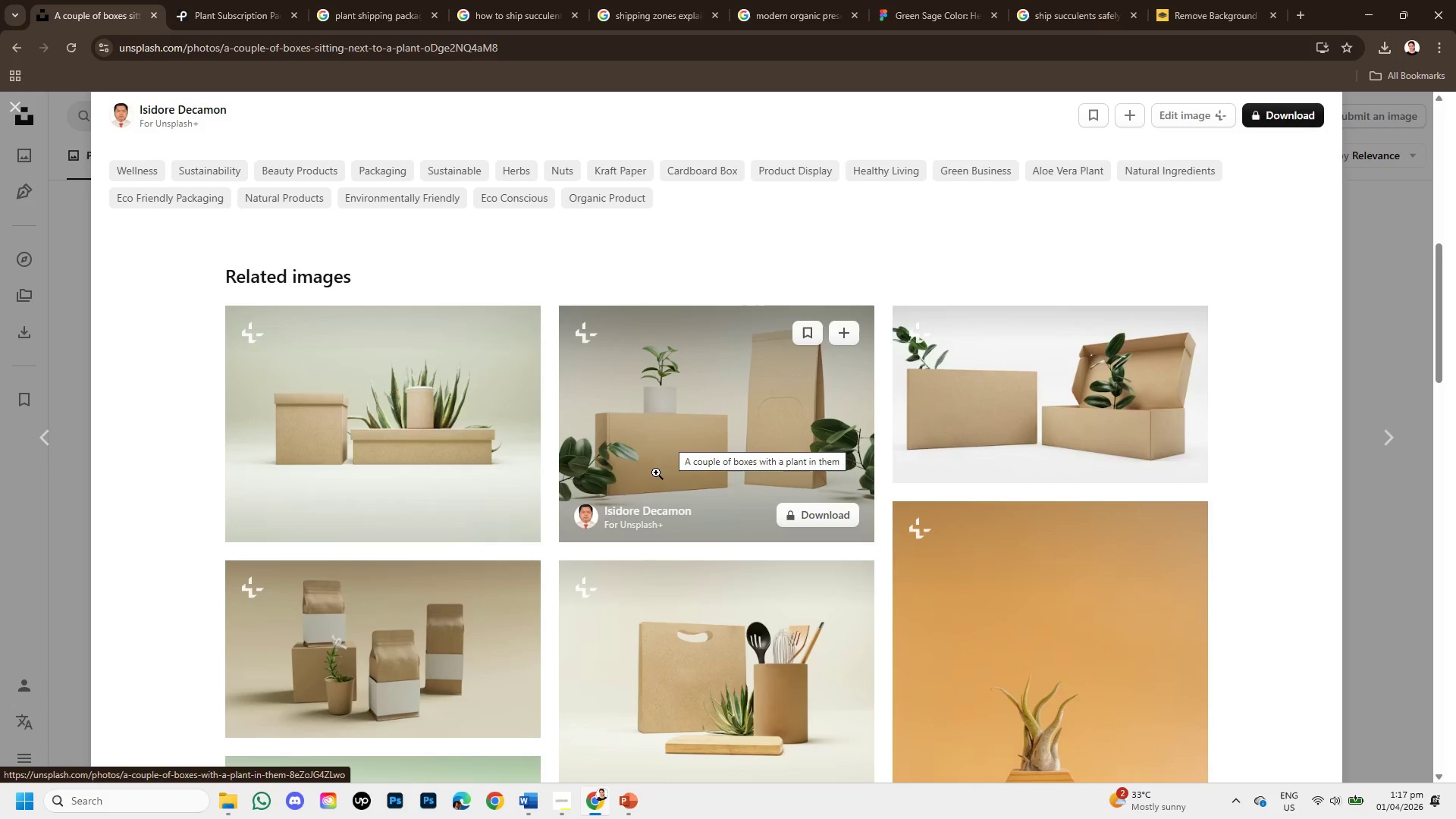 
scroll: coordinate [508, 617], scroll_direction: down, amount: 5.0
 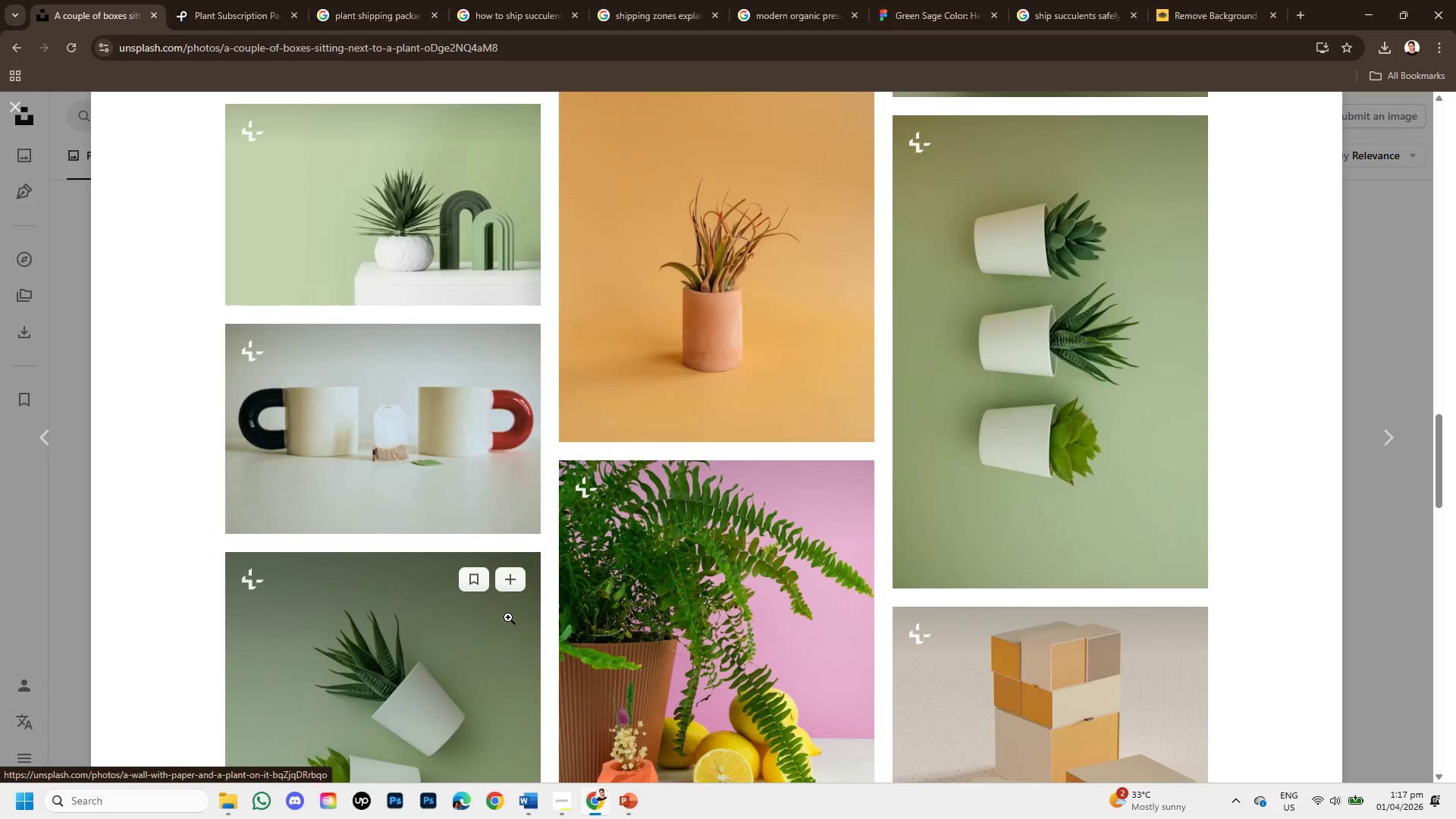 
wait(7.64)
 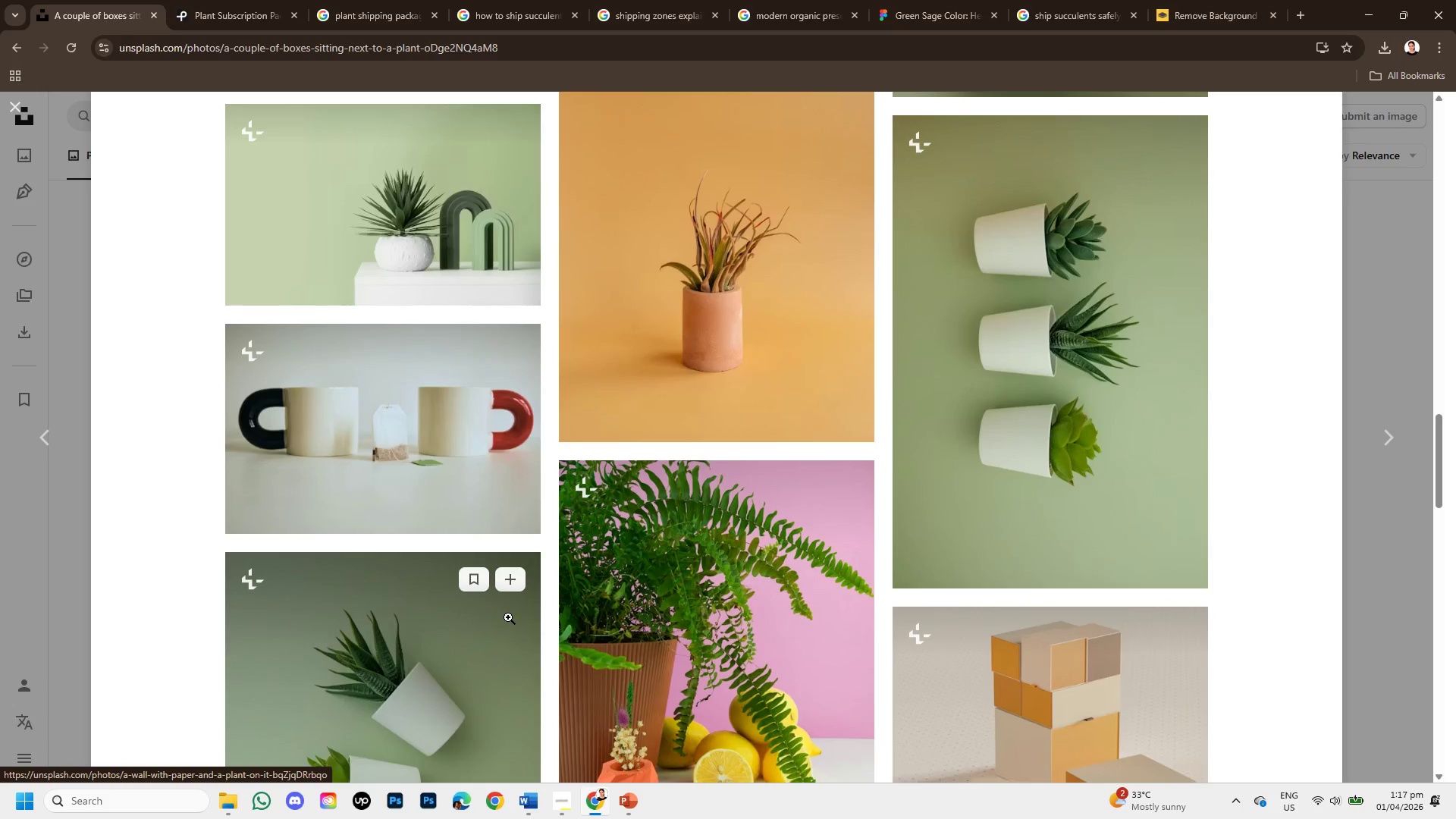 
scroll: coordinate [508, 617], scroll_direction: down, amount: 1.0
 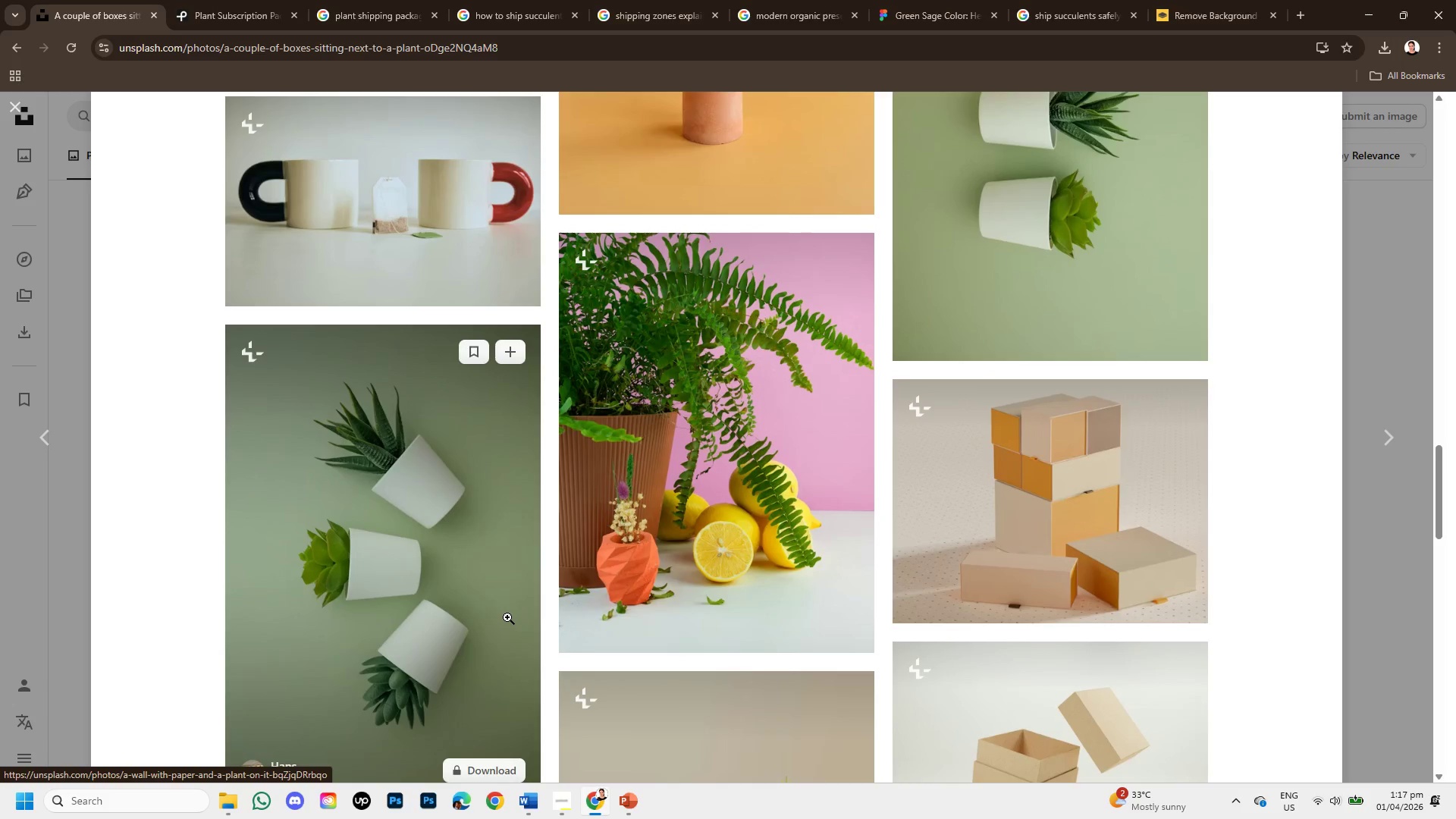 
scroll: coordinate [507, 617], scroll_direction: none, amount: 0.0
 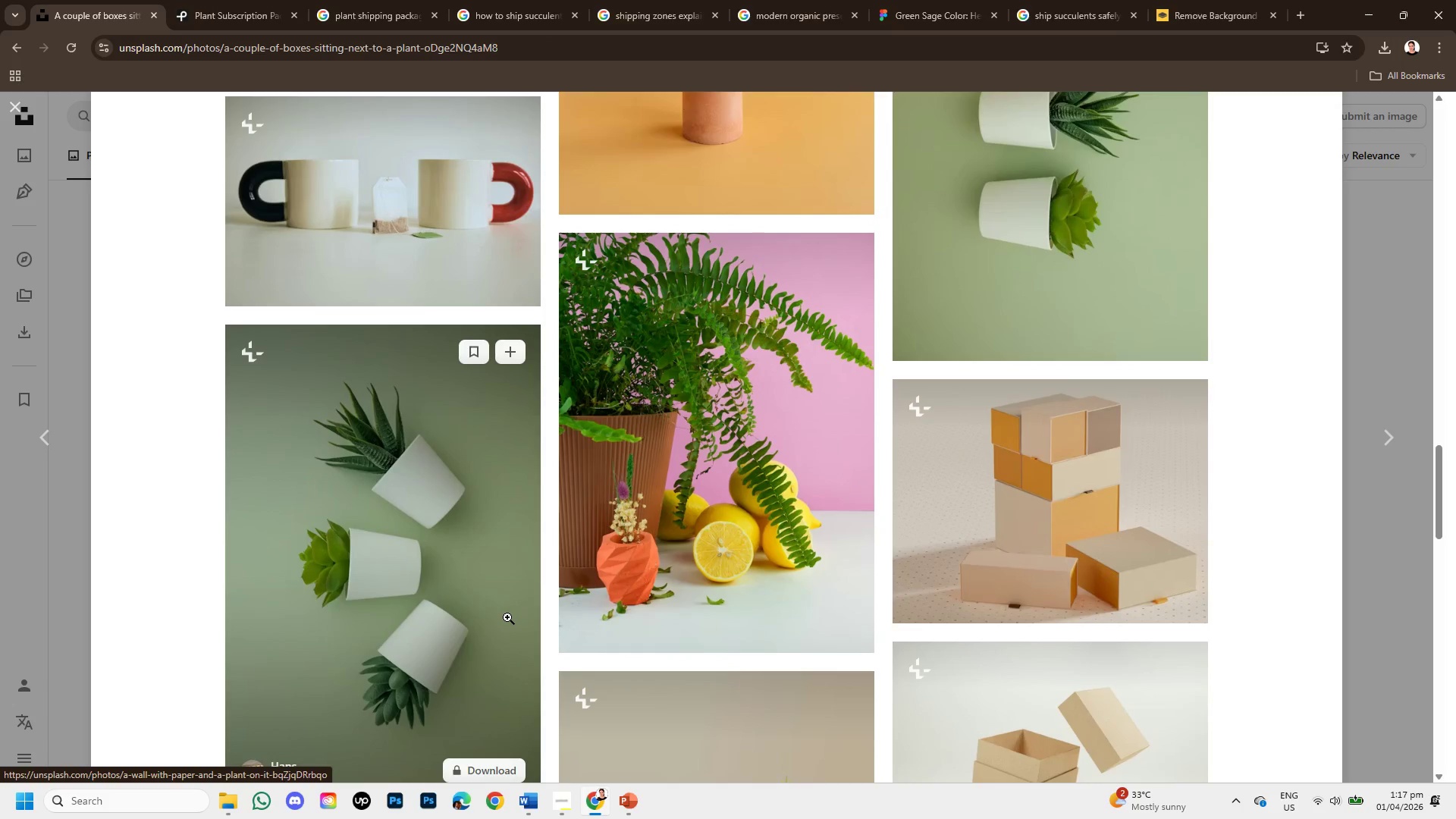 
scroll: coordinate [507, 617], scroll_direction: down, amount: 2.0
 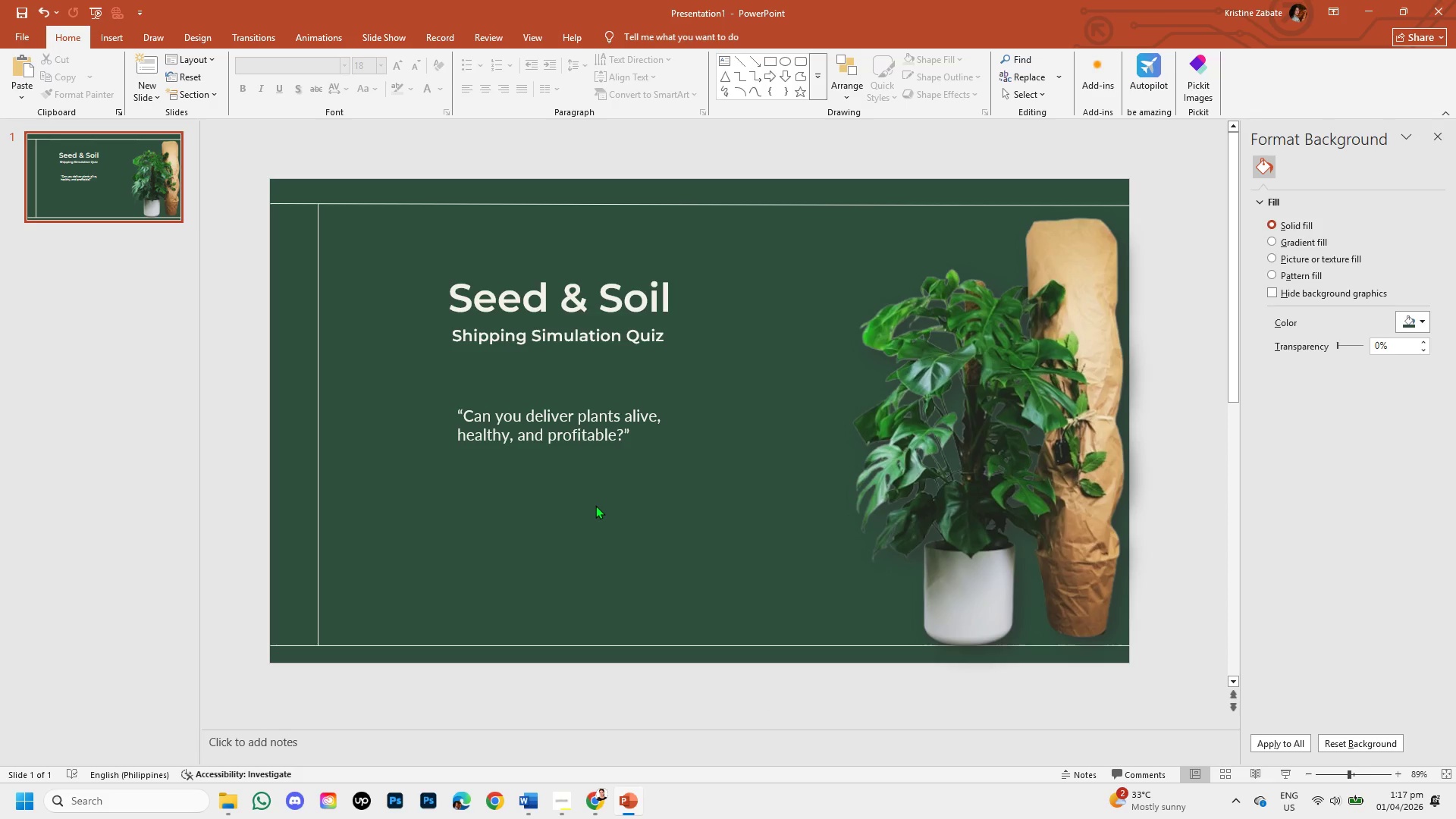 
wait(20.84)
 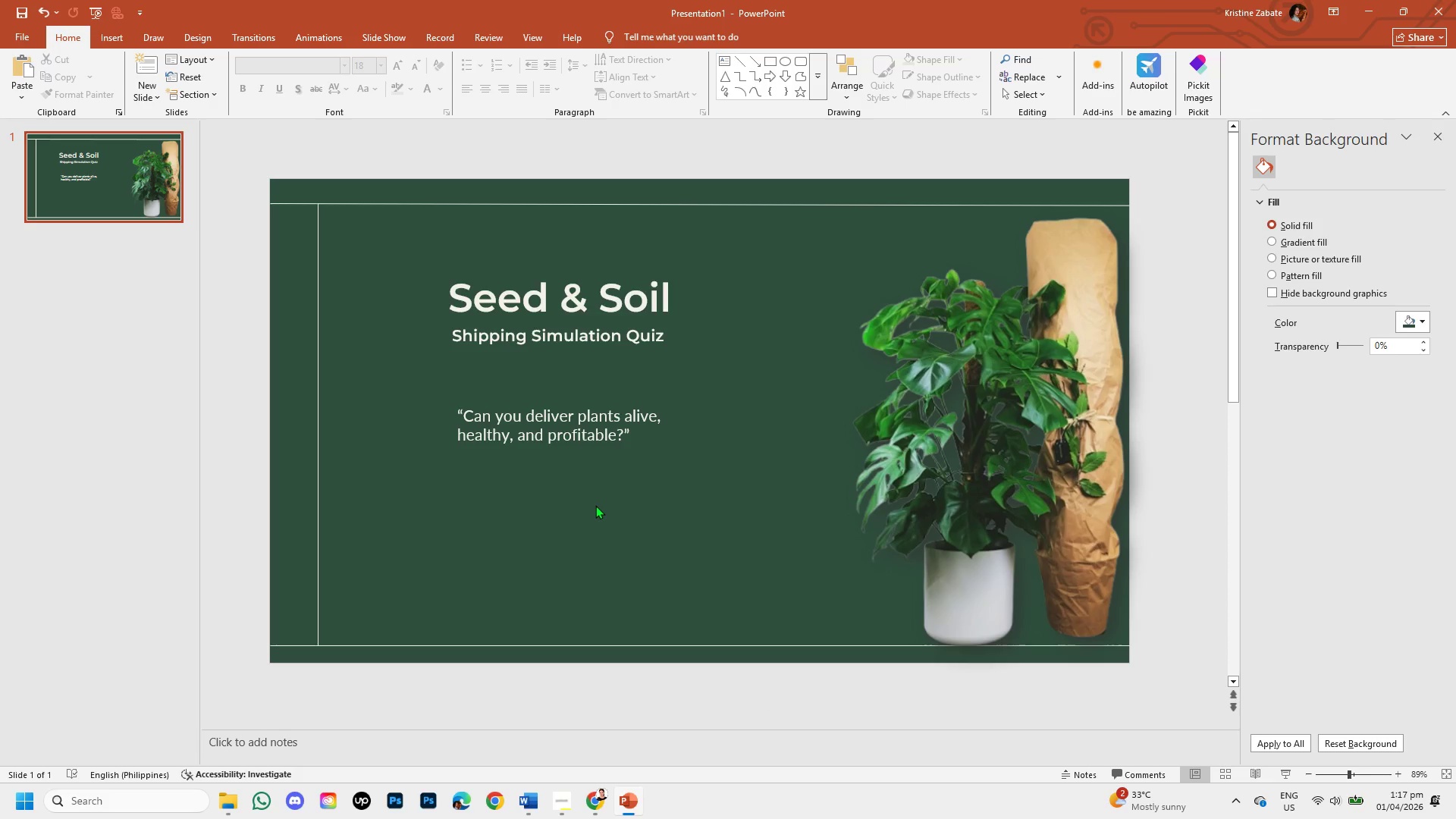 
left_click_drag(start_coordinate=[457, 296], to_coordinate=[745, 300])
 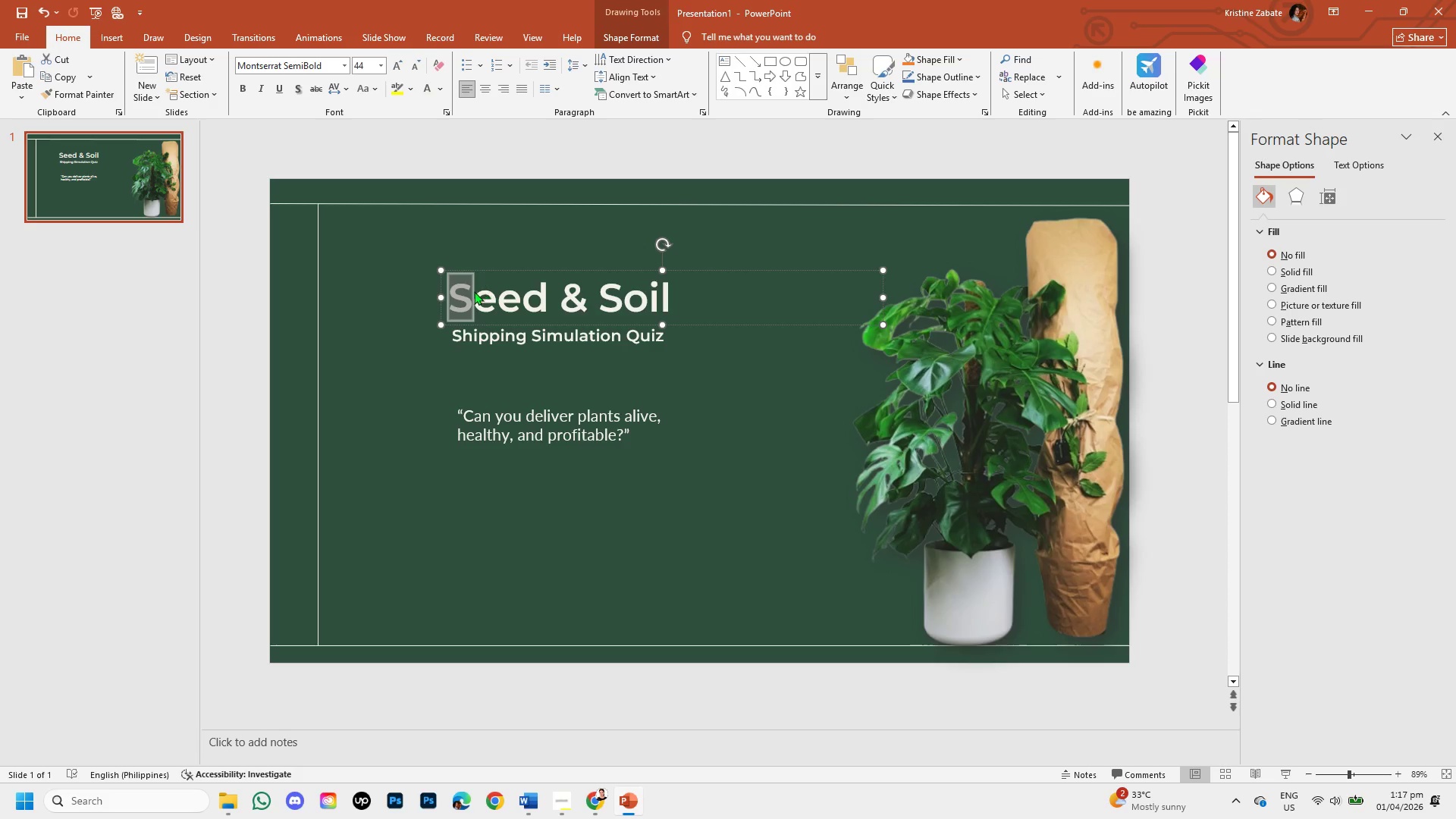 
left_click([463, 291])
 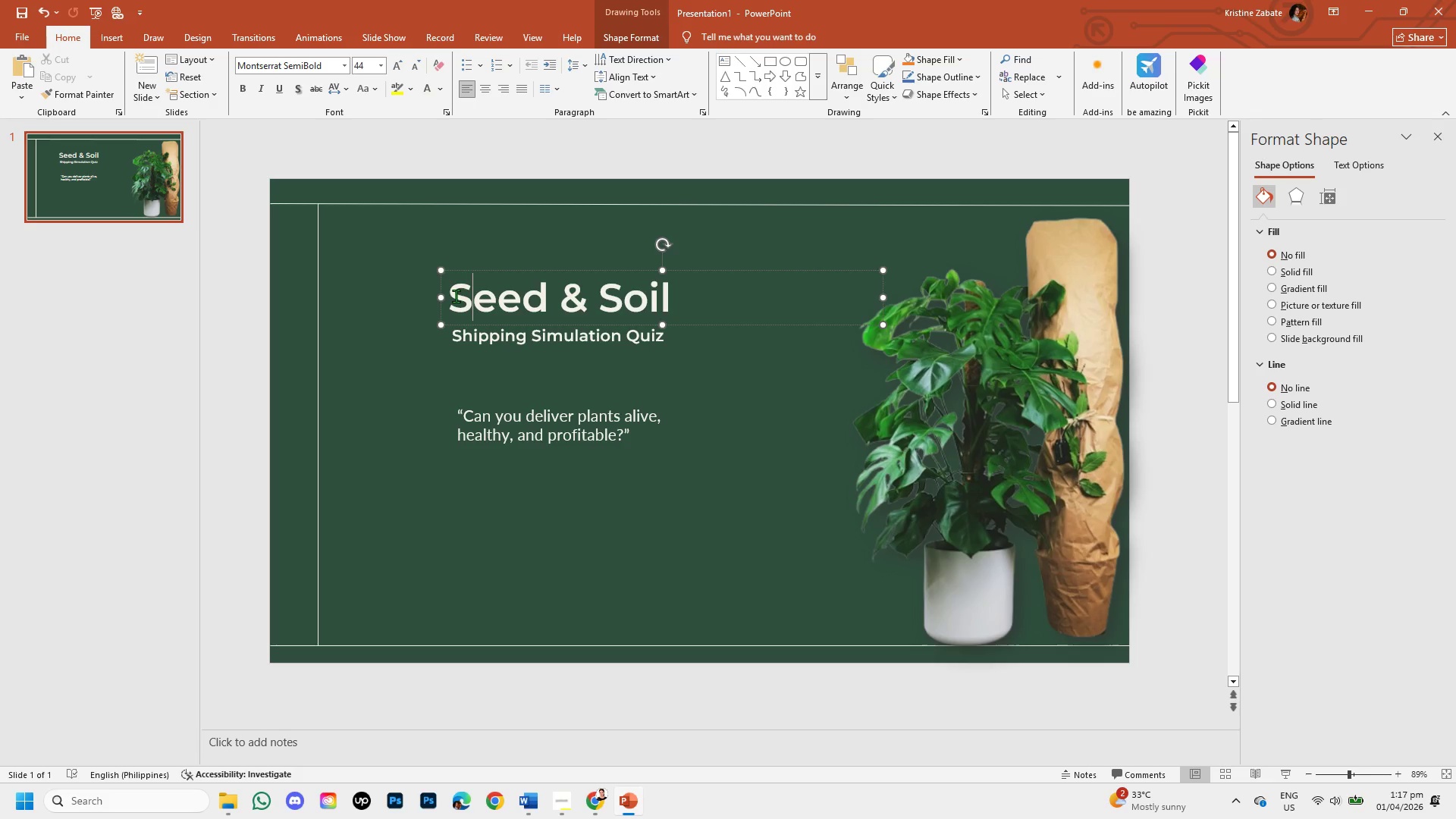 
left_click_drag(start_coordinate=[456, 296], to_coordinate=[752, 309])
 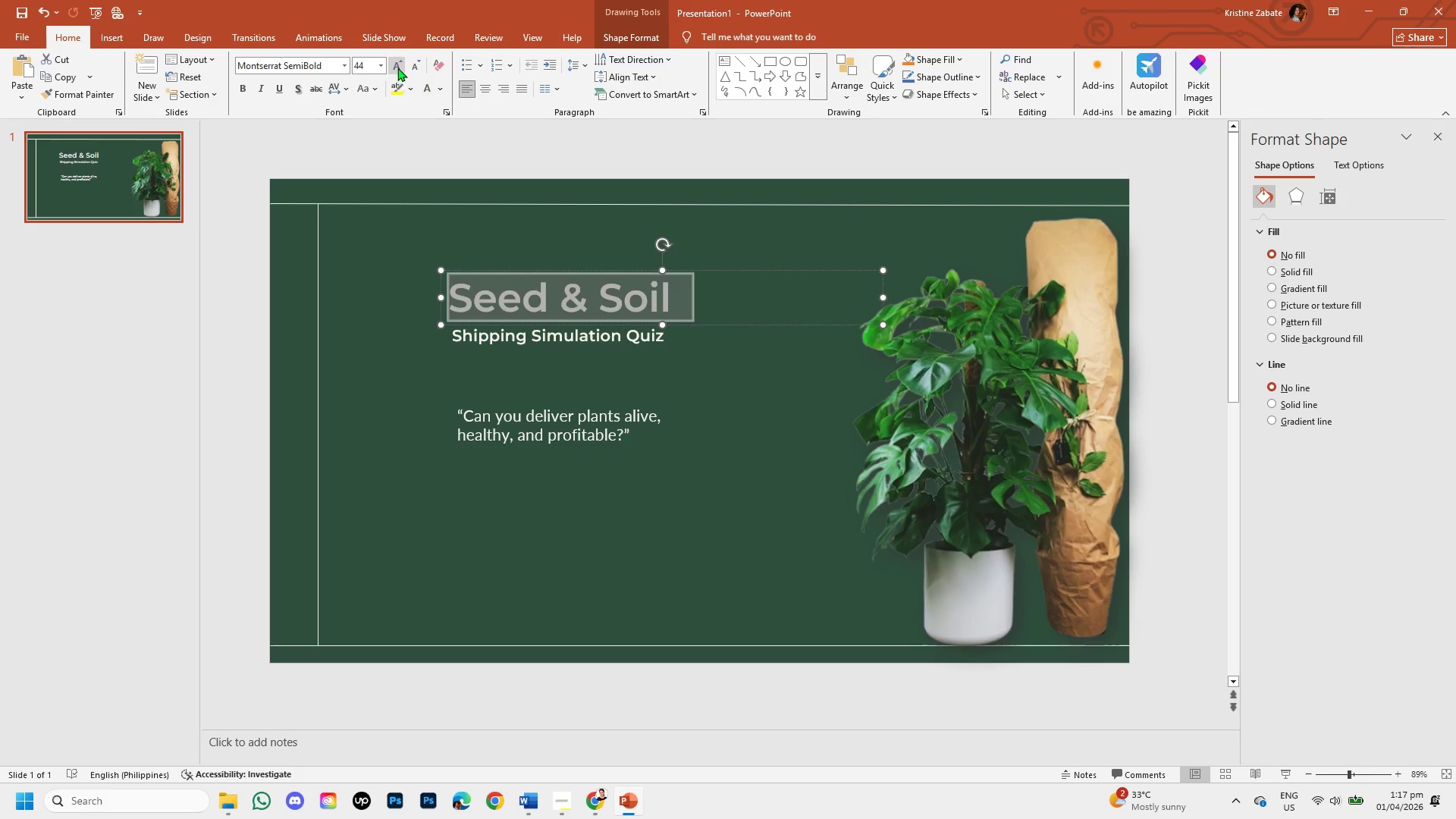 
double_click([397, 65])
 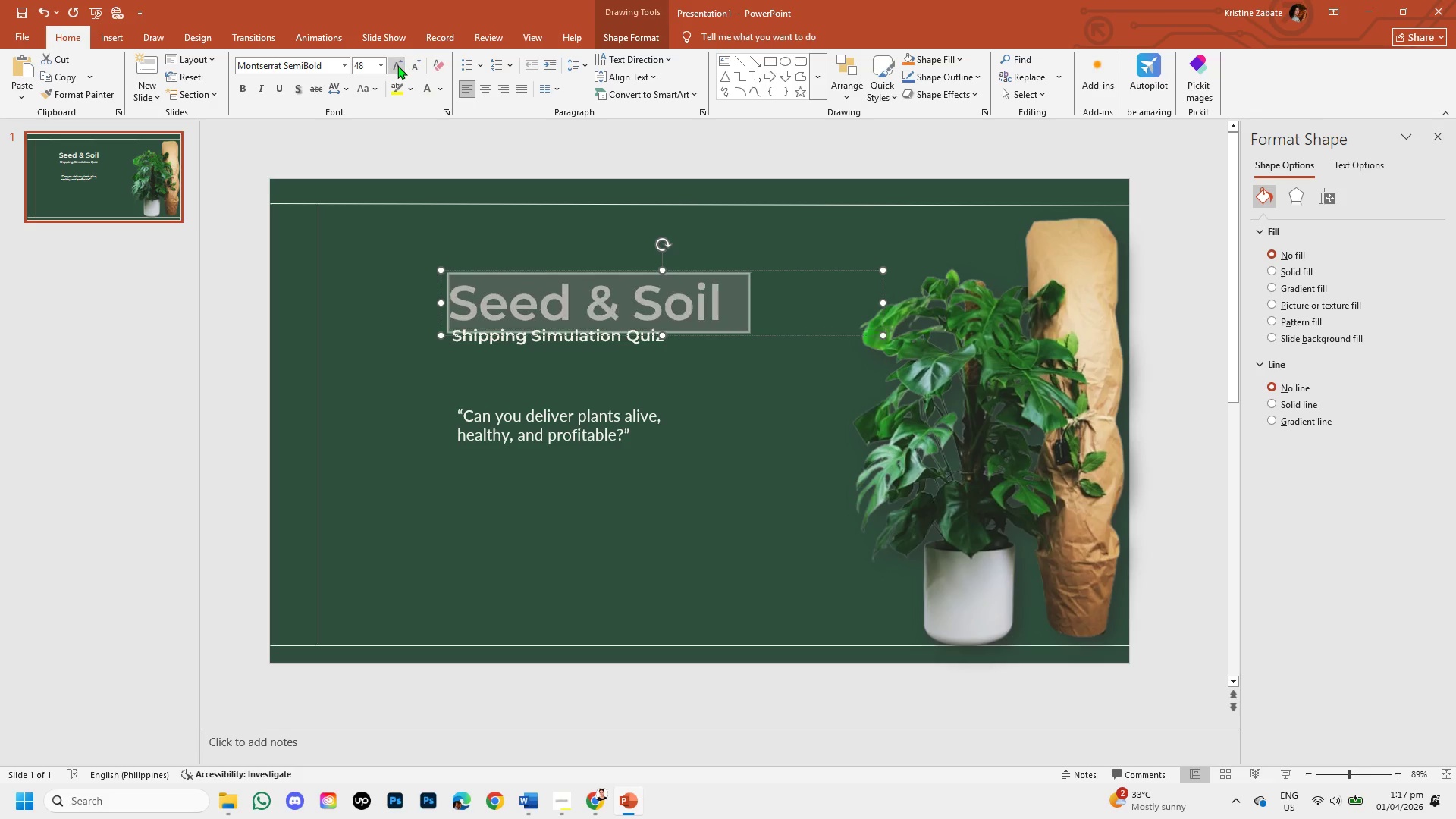 
triple_click([397, 65])
 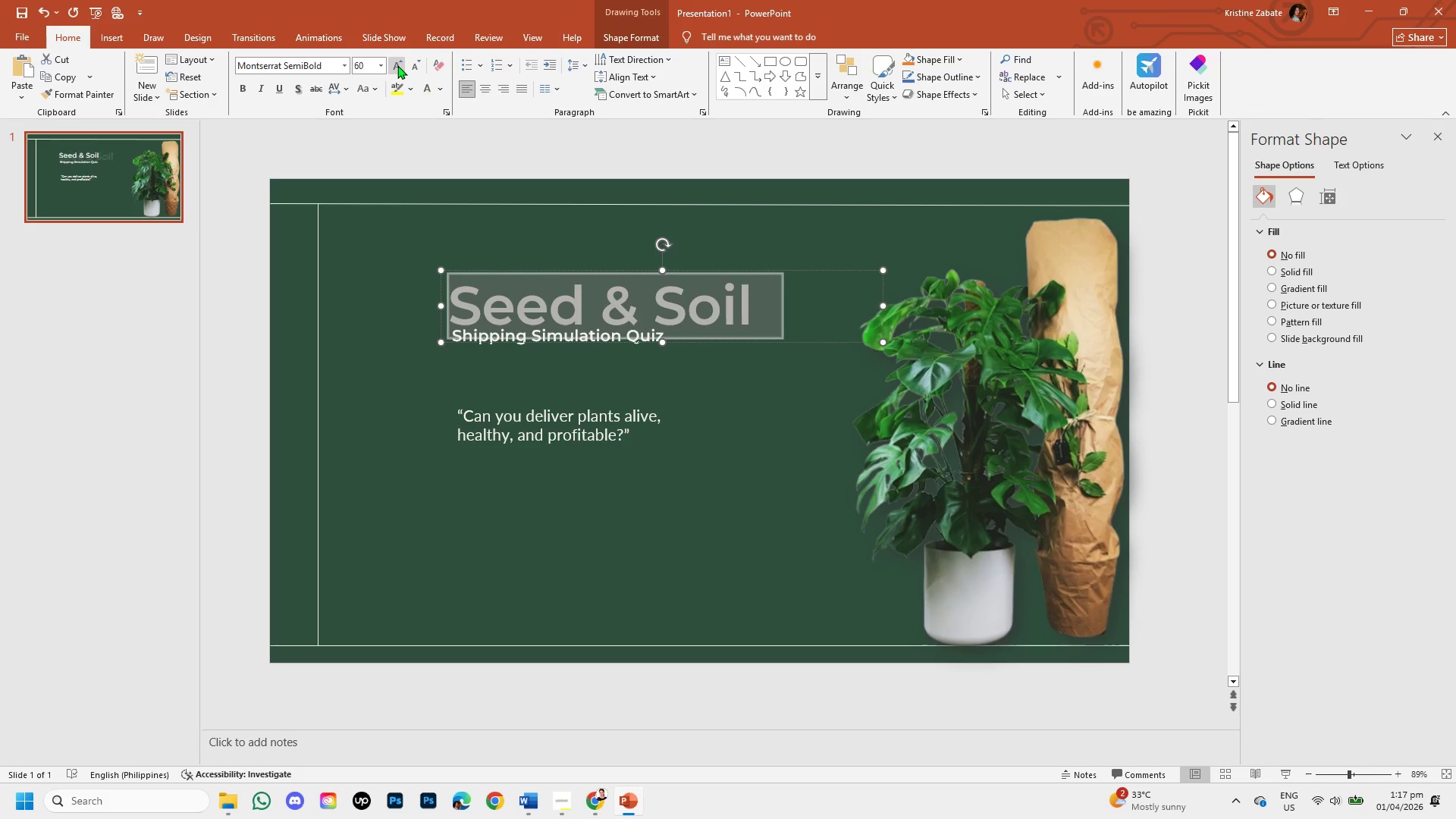 
triple_click([397, 65])
 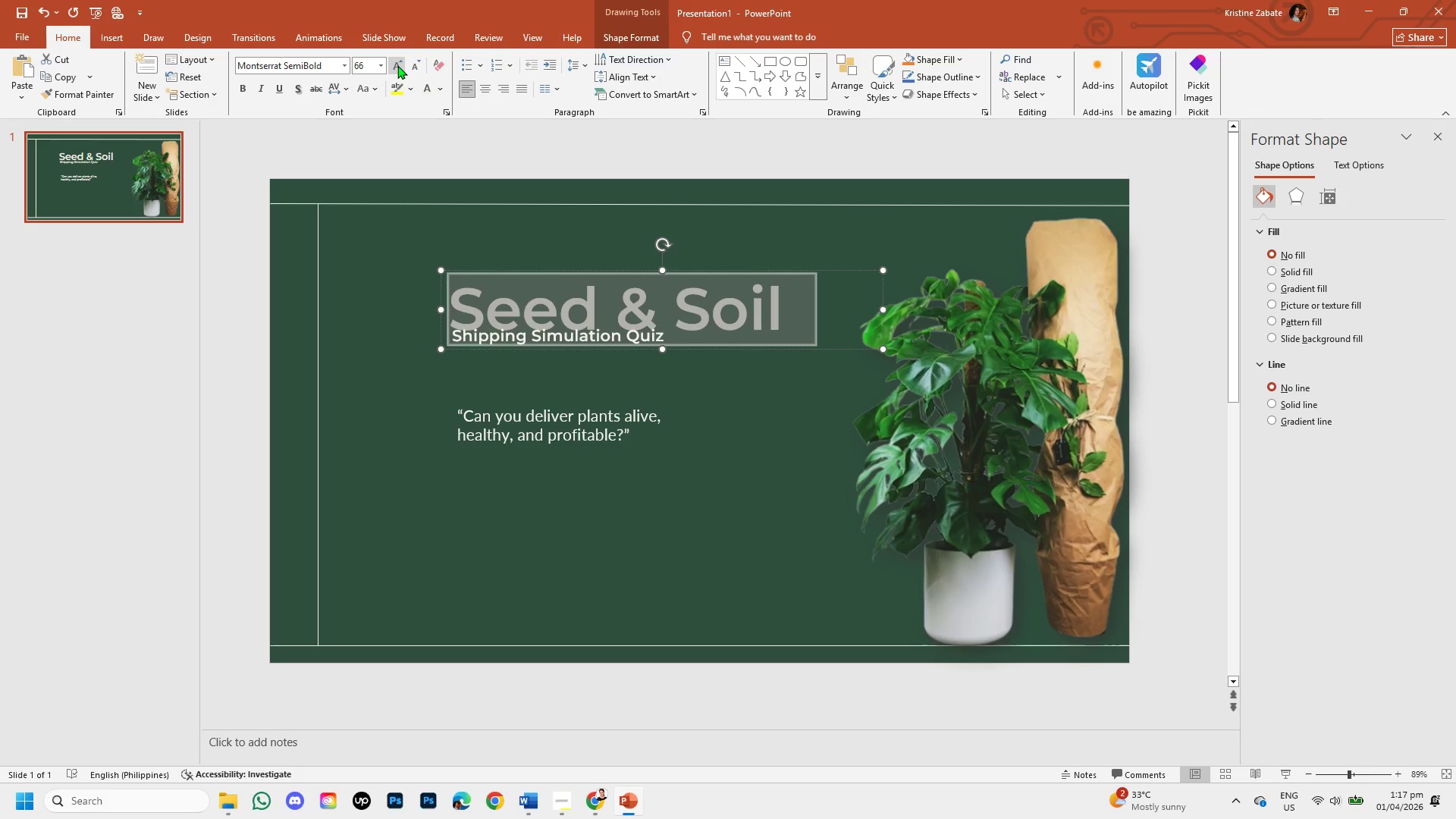 
triple_click([397, 65])
 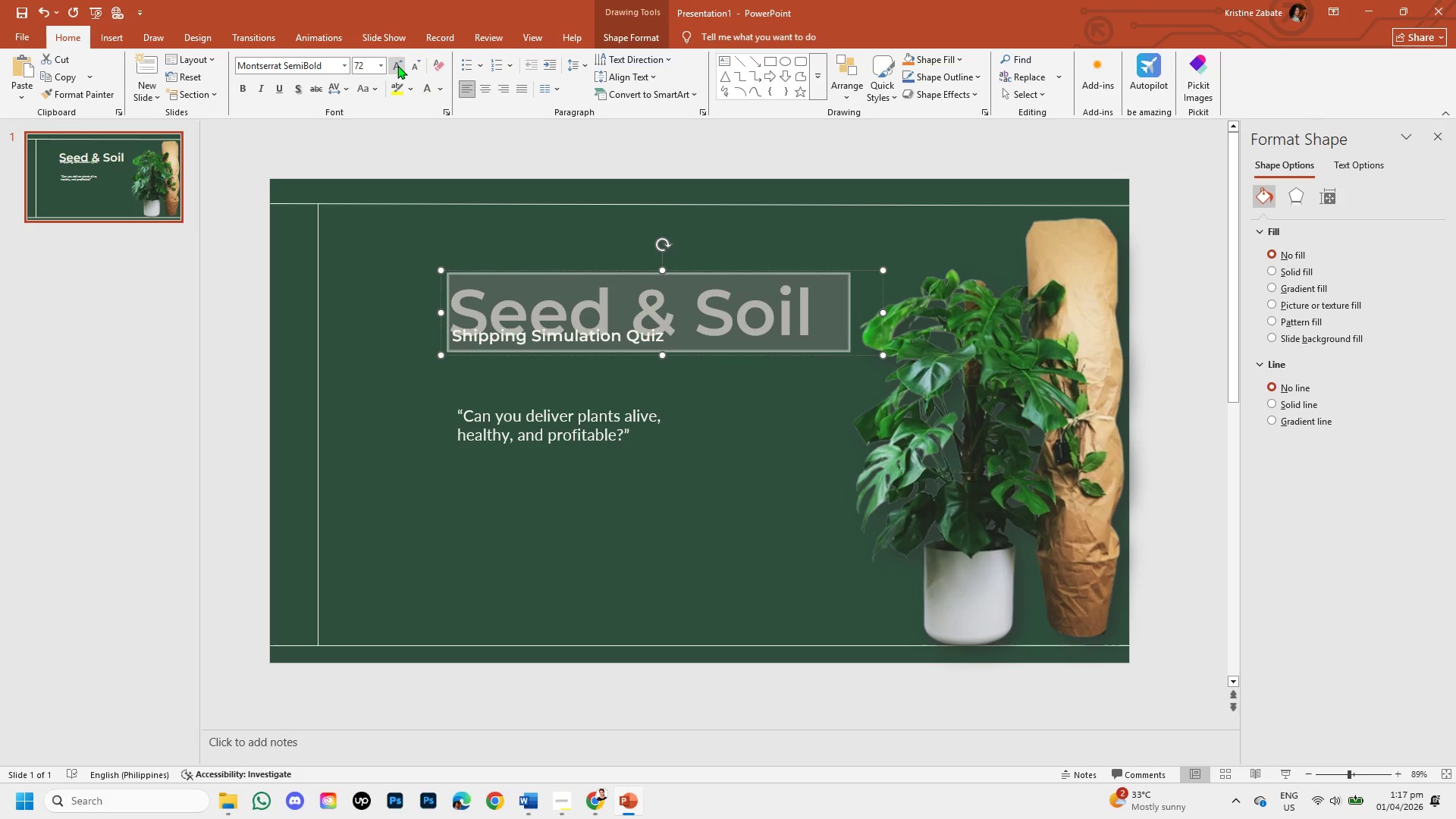 
left_click([397, 65])
 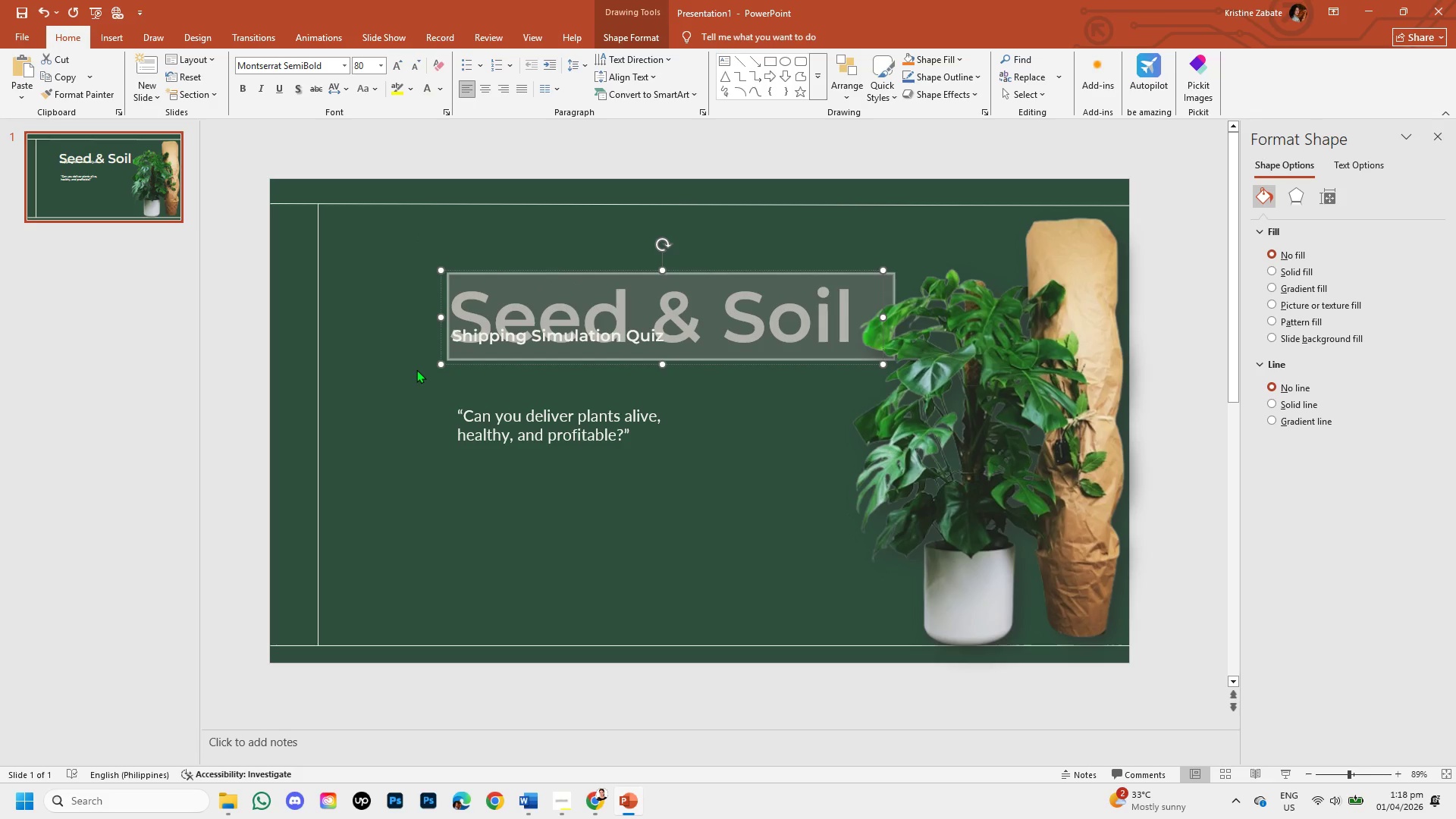 
left_click([416, 372])
 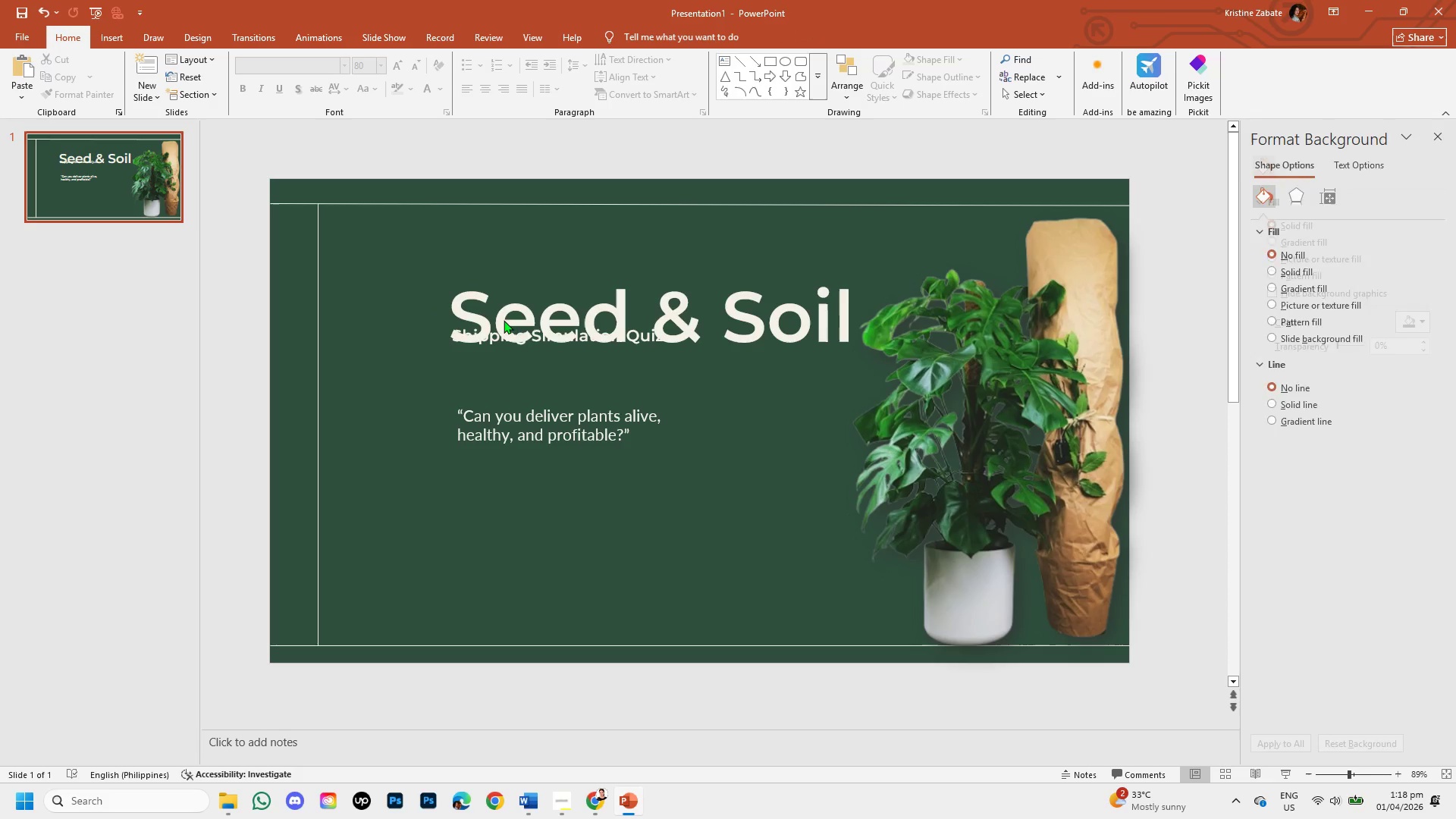 
left_click([509, 316])
 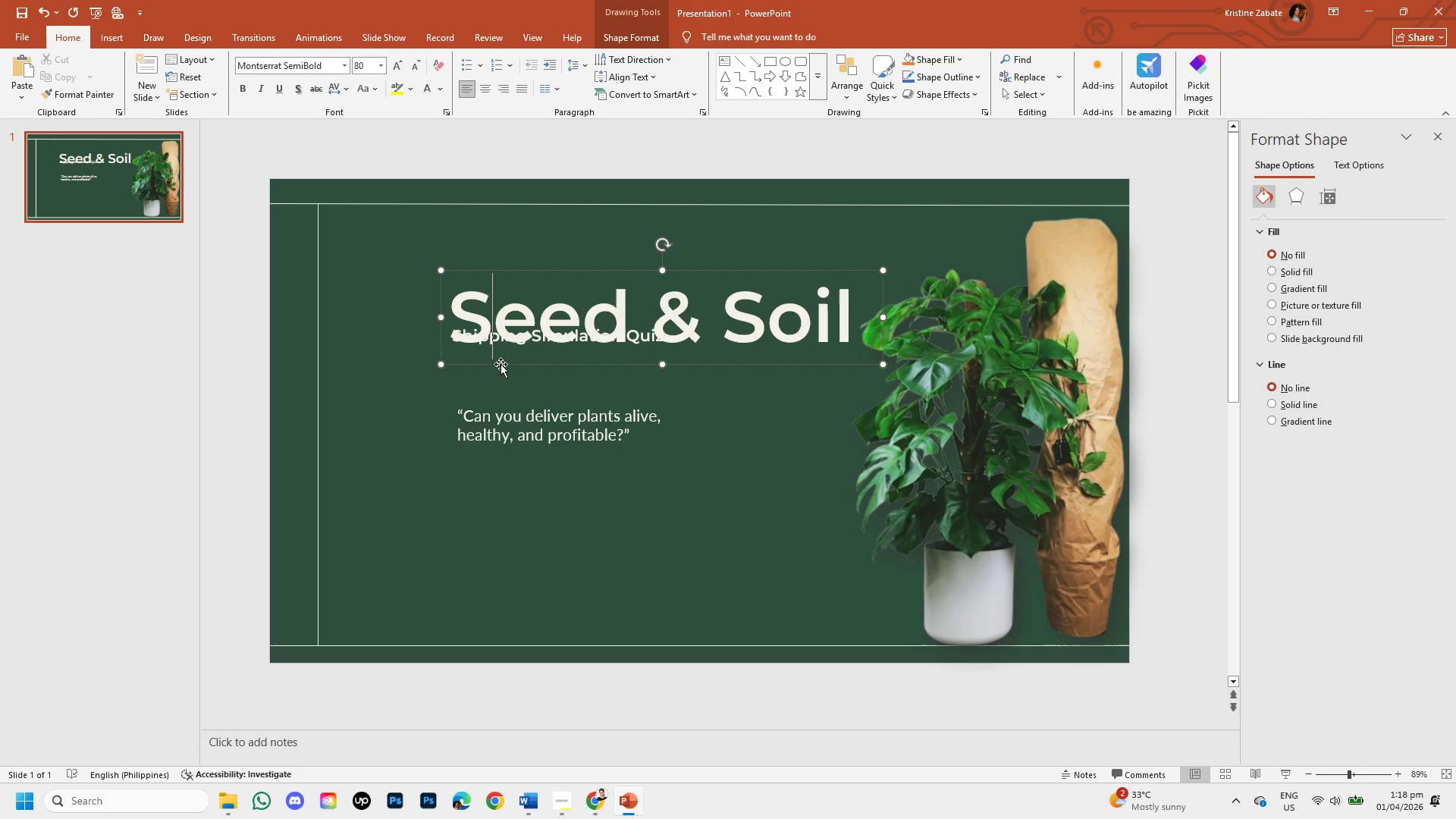 
left_click_drag(start_coordinate=[500, 362], to_coordinate=[500, 328])
 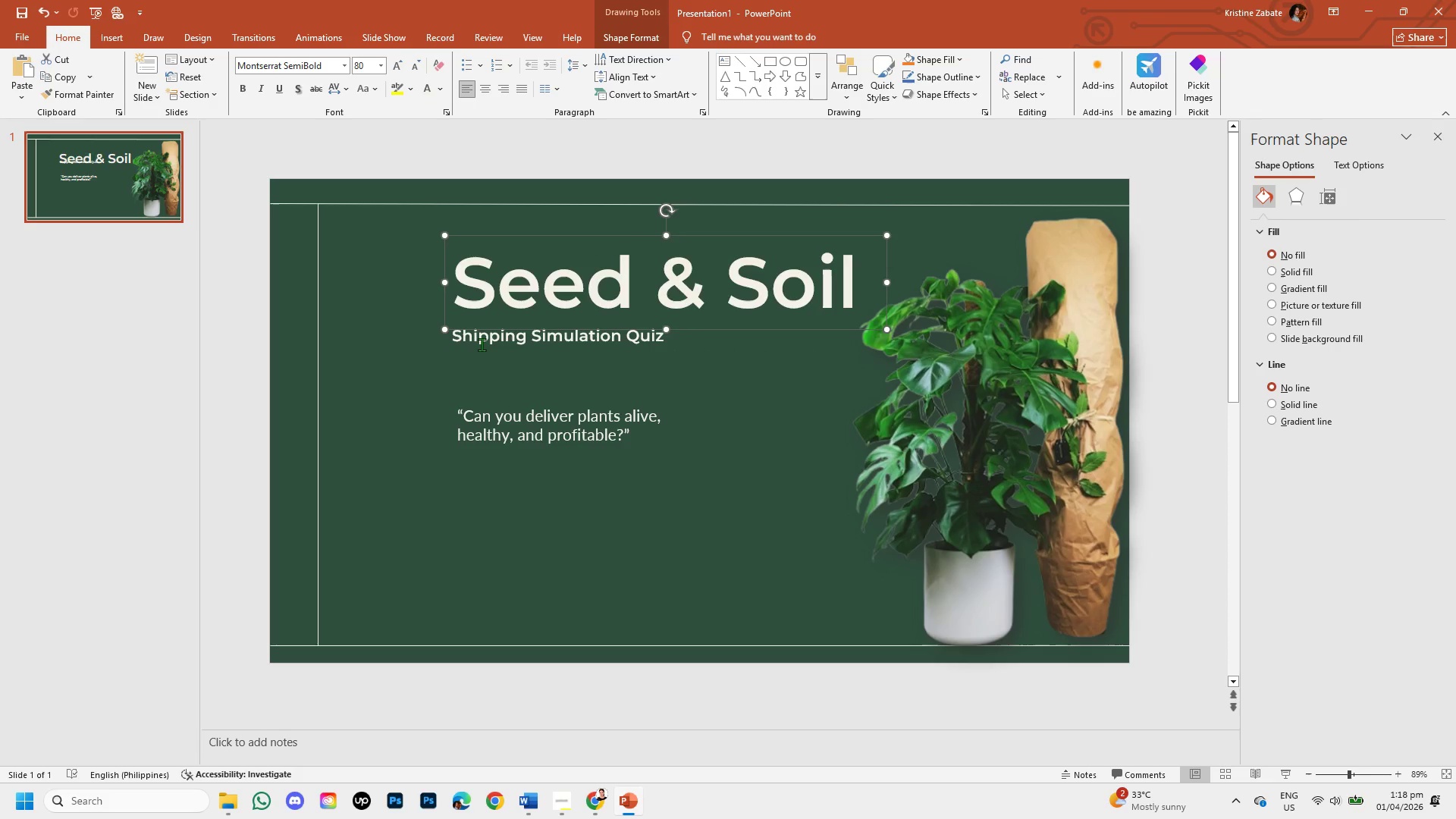 
left_click([482, 344])
 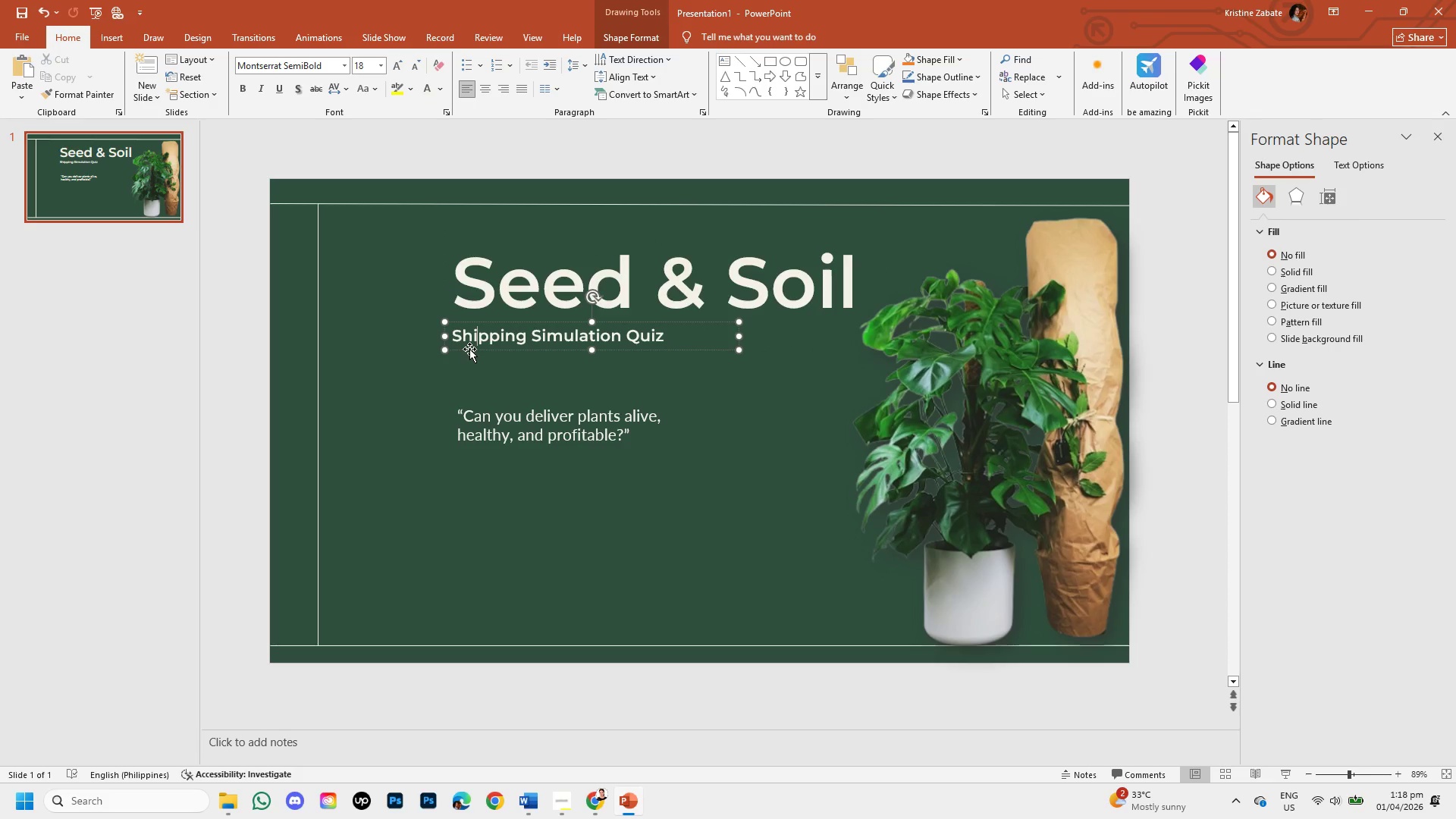 
left_click_drag(start_coordinate=[469, 349], to_coordinate=[473, 488])
 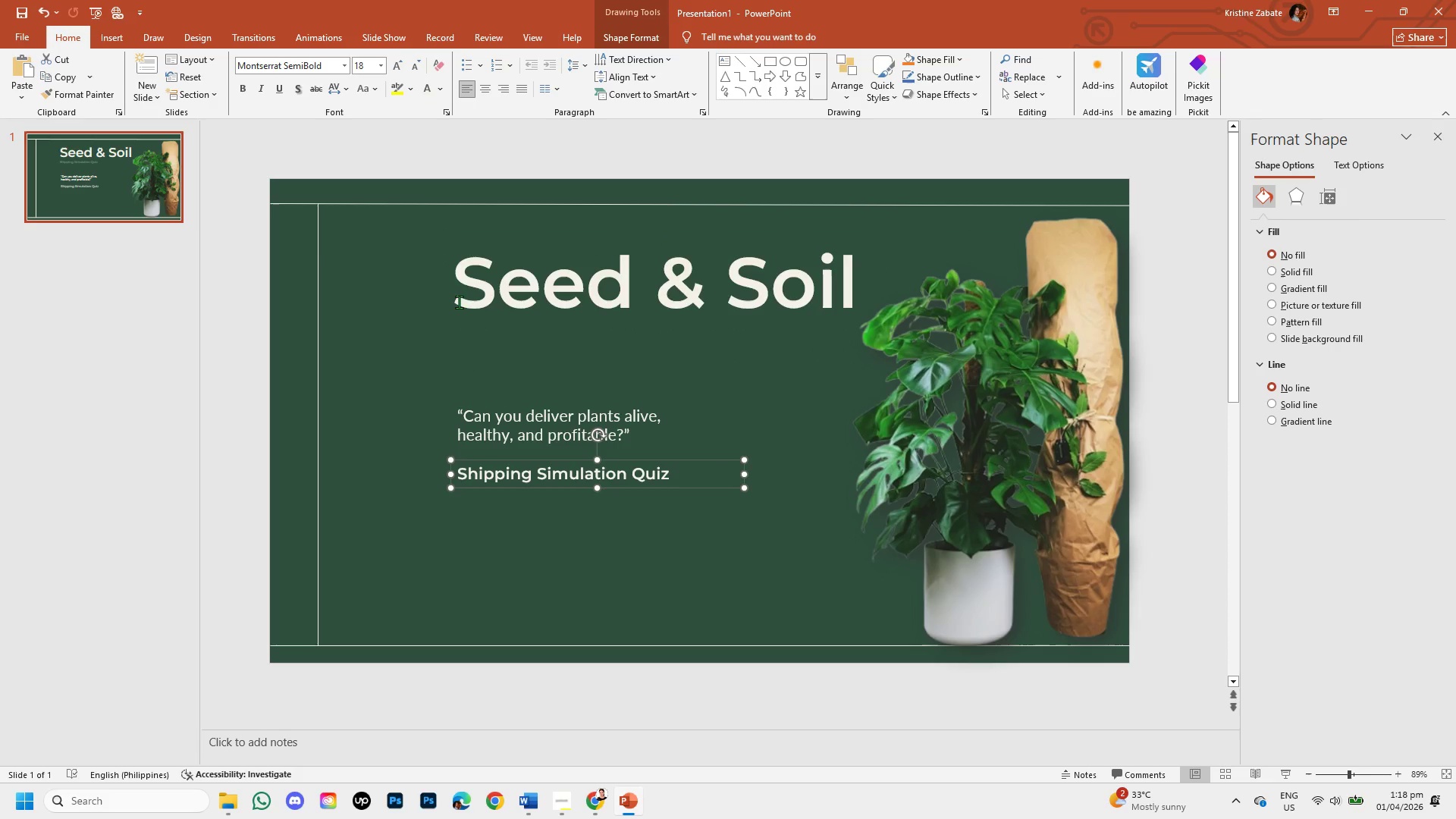 
left_click([463, 293])
 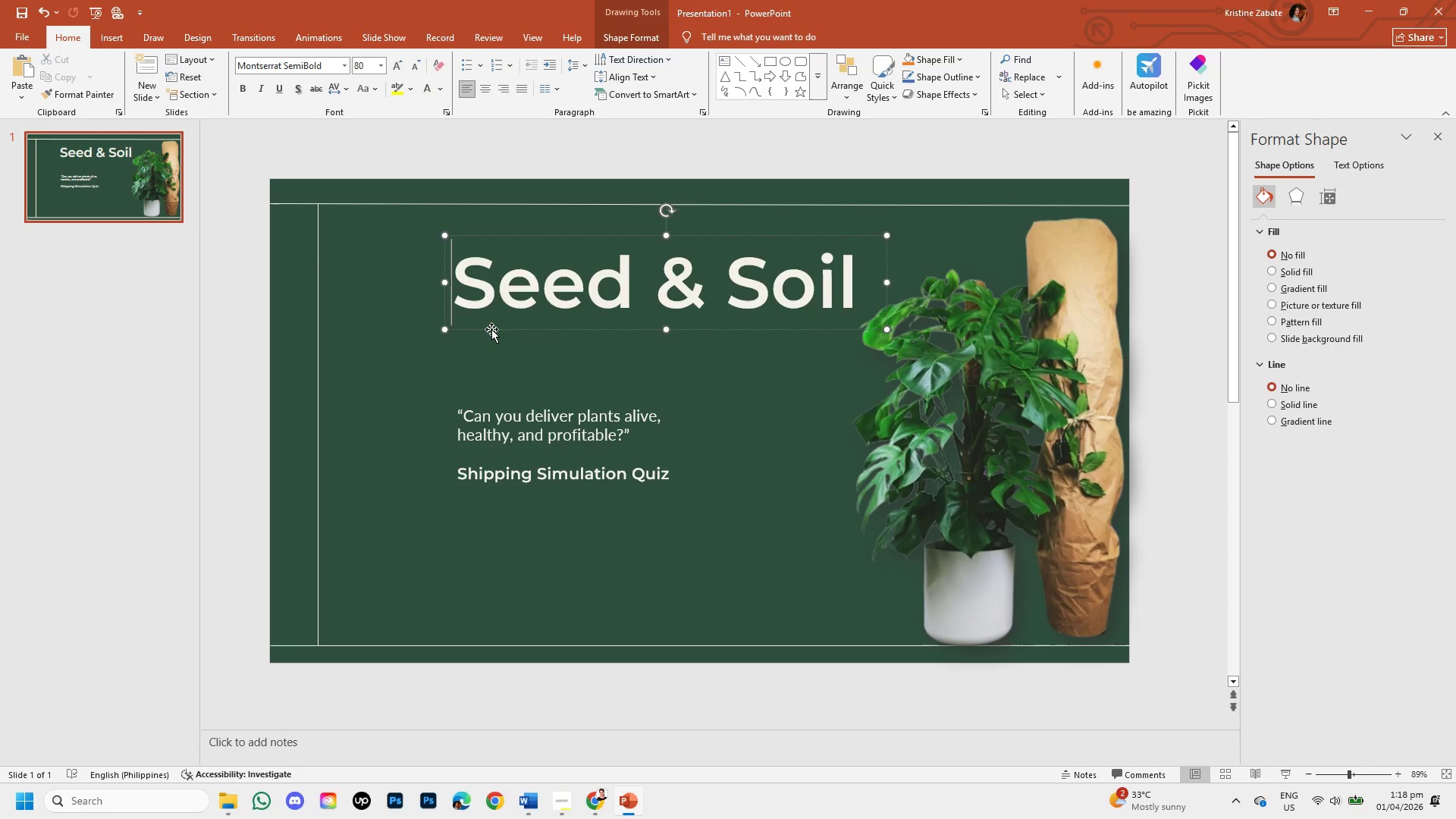 
left_click_drag(start_coordinate=[491, 329], to_coordinate=[469, 374])
 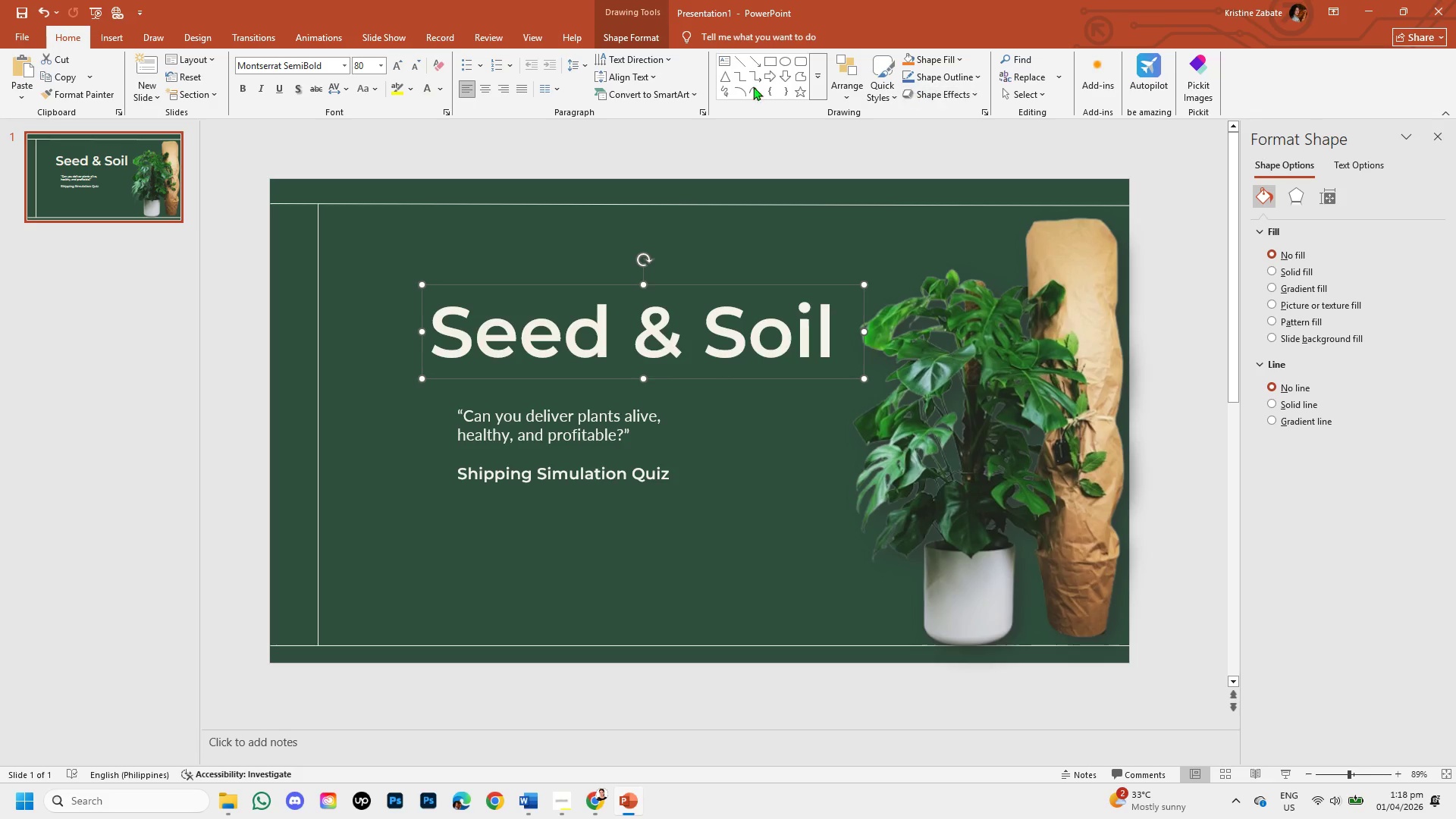 
left_click_drag(start_coordinate=[623, 44], to_coordinate=[1076, 89])
 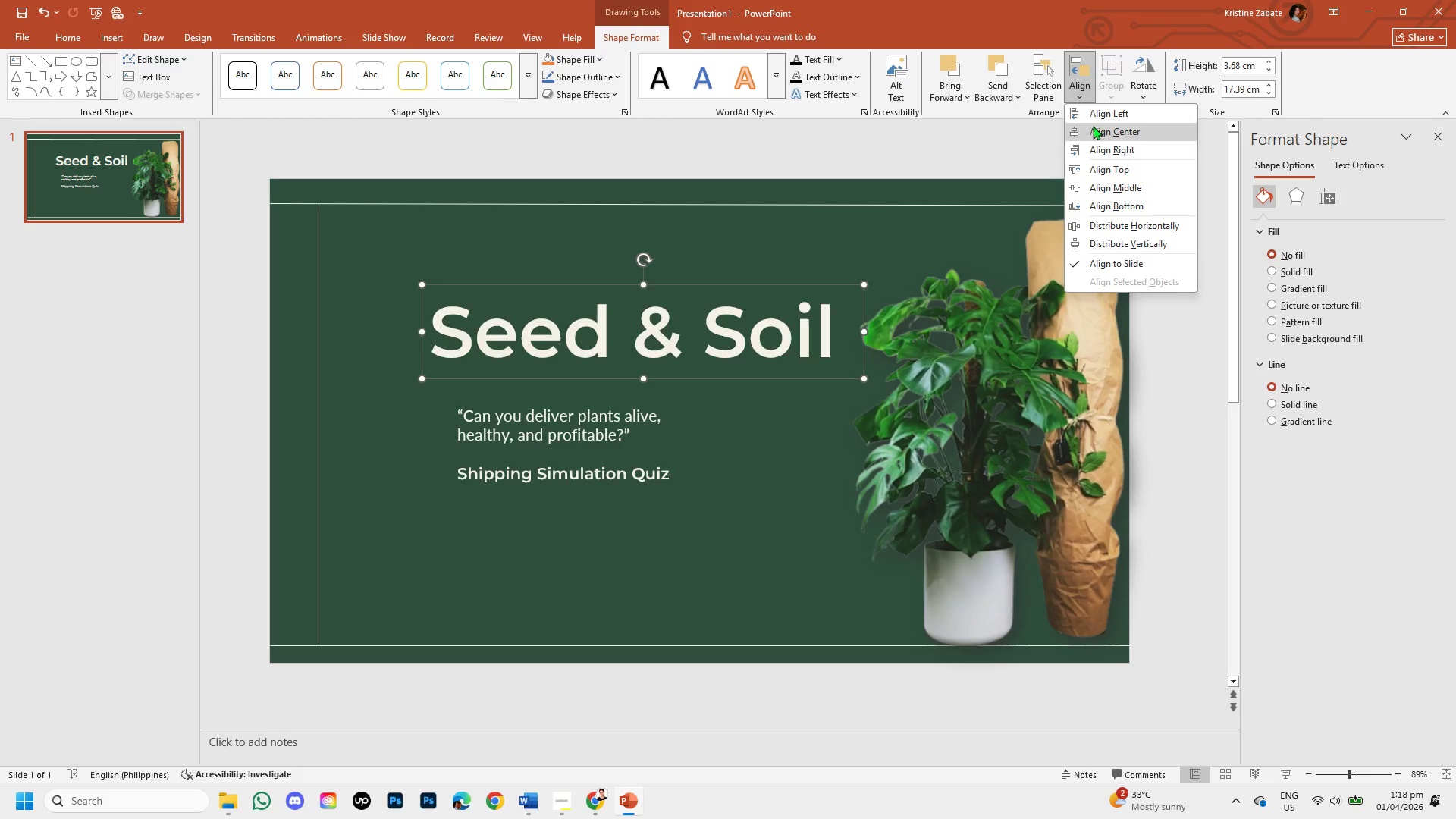 
left_click([1076, 89])
 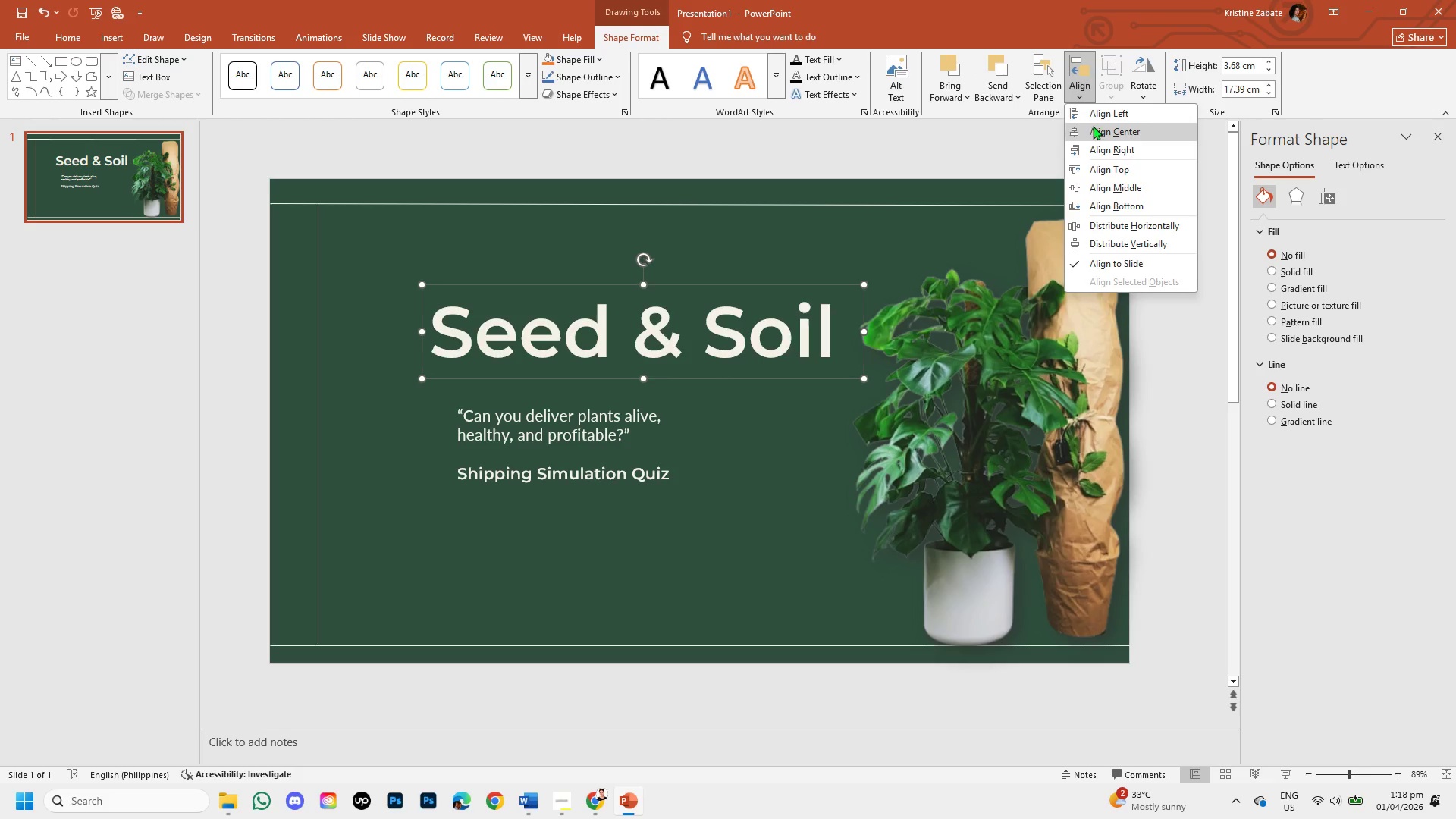 
left_click([1093, 126])
 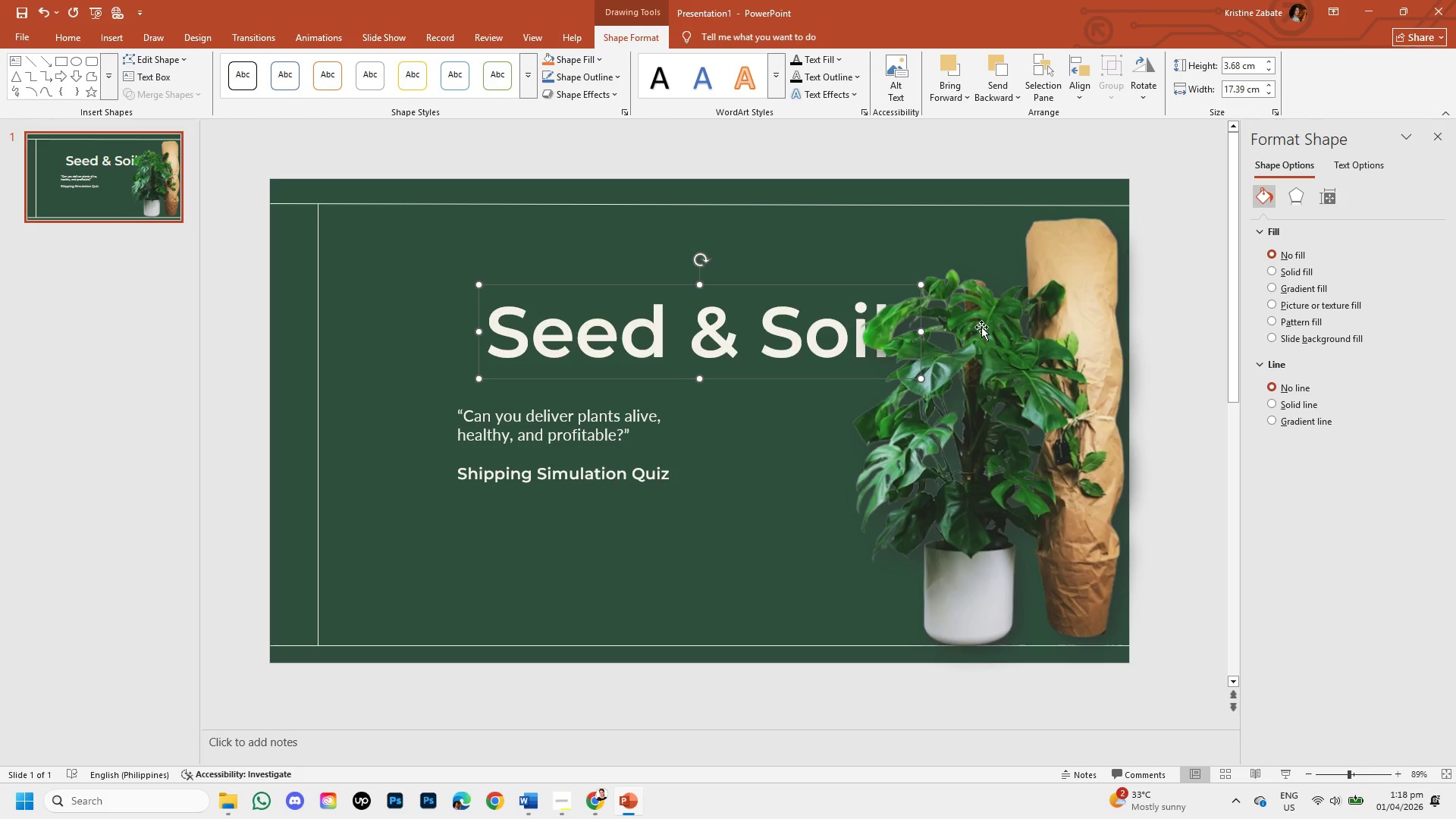 
left_click([981, 327])
 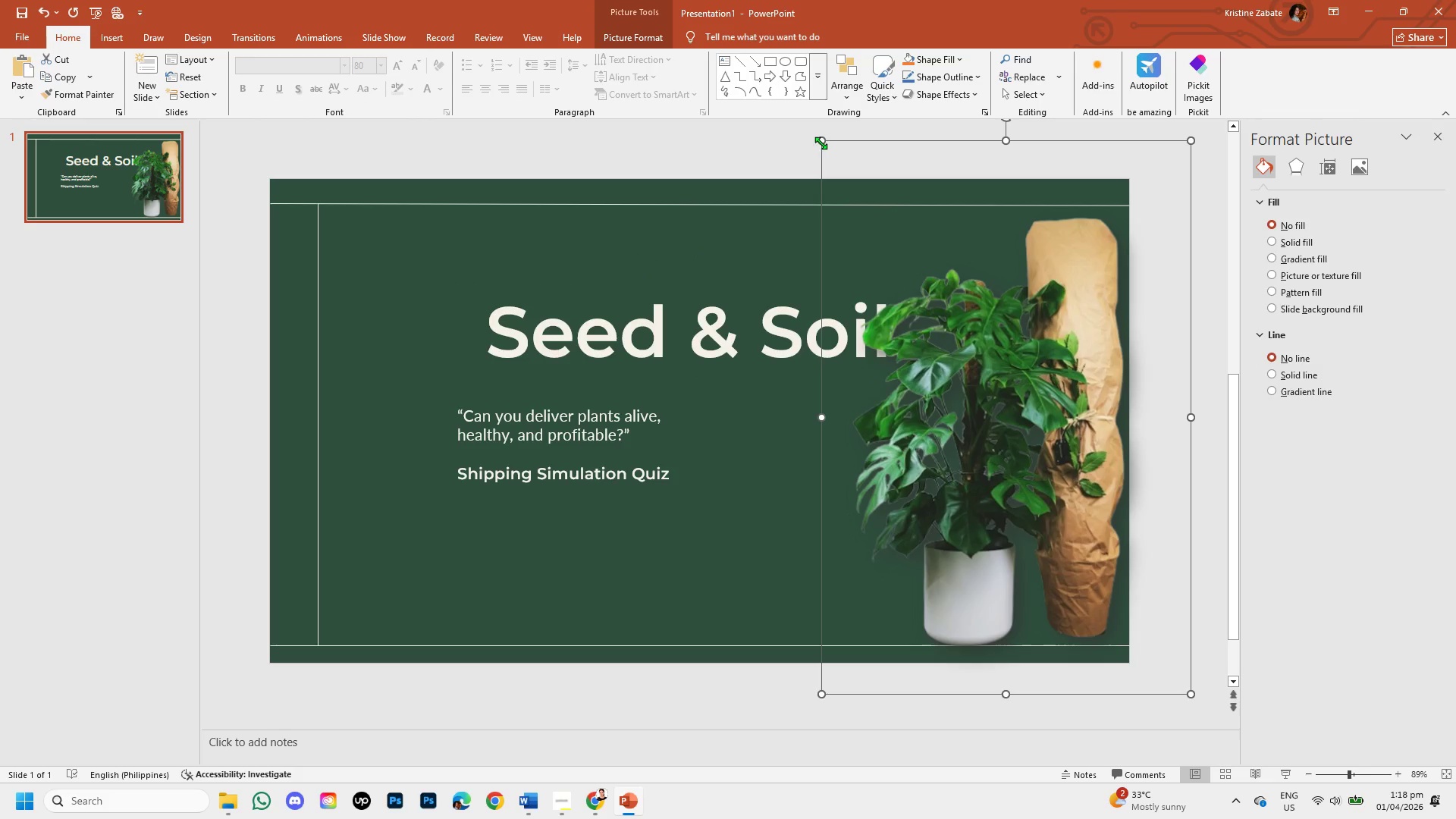 
left_click_drag(start_coordinate=[821, 143], to_coordinate=[855, 189])
 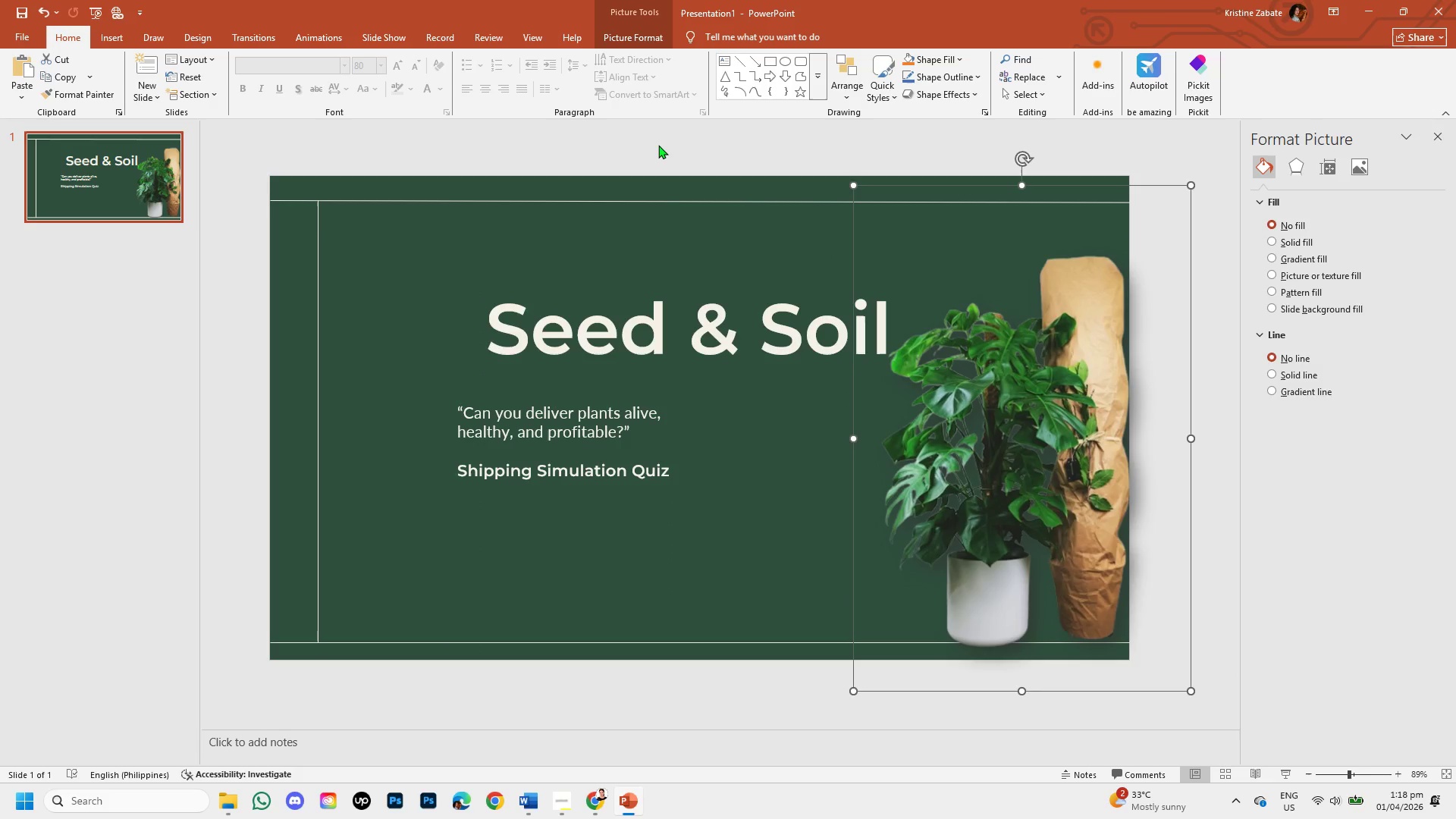 
left_click([656, 141])
 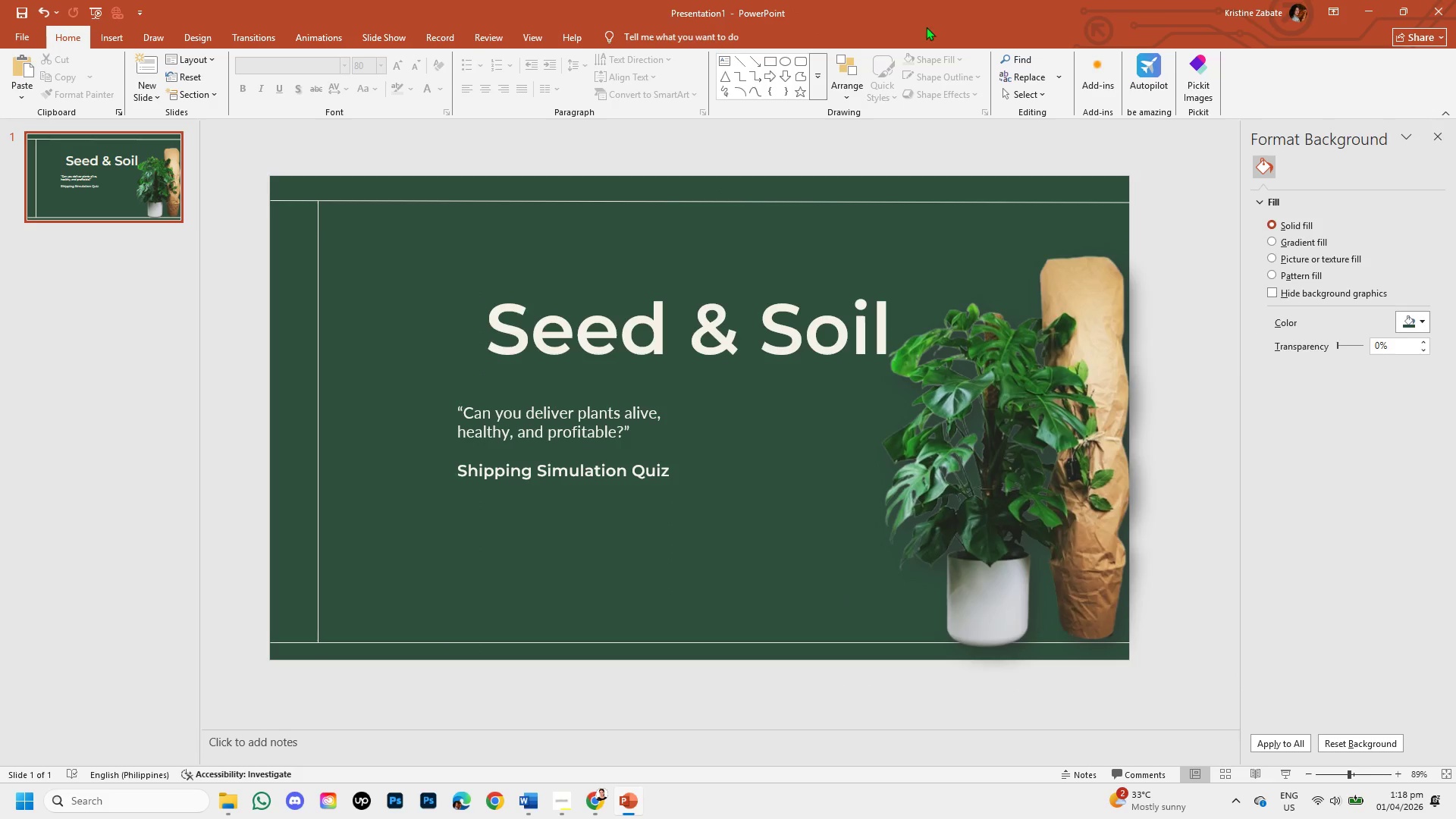 
left_click([1056, 608])
 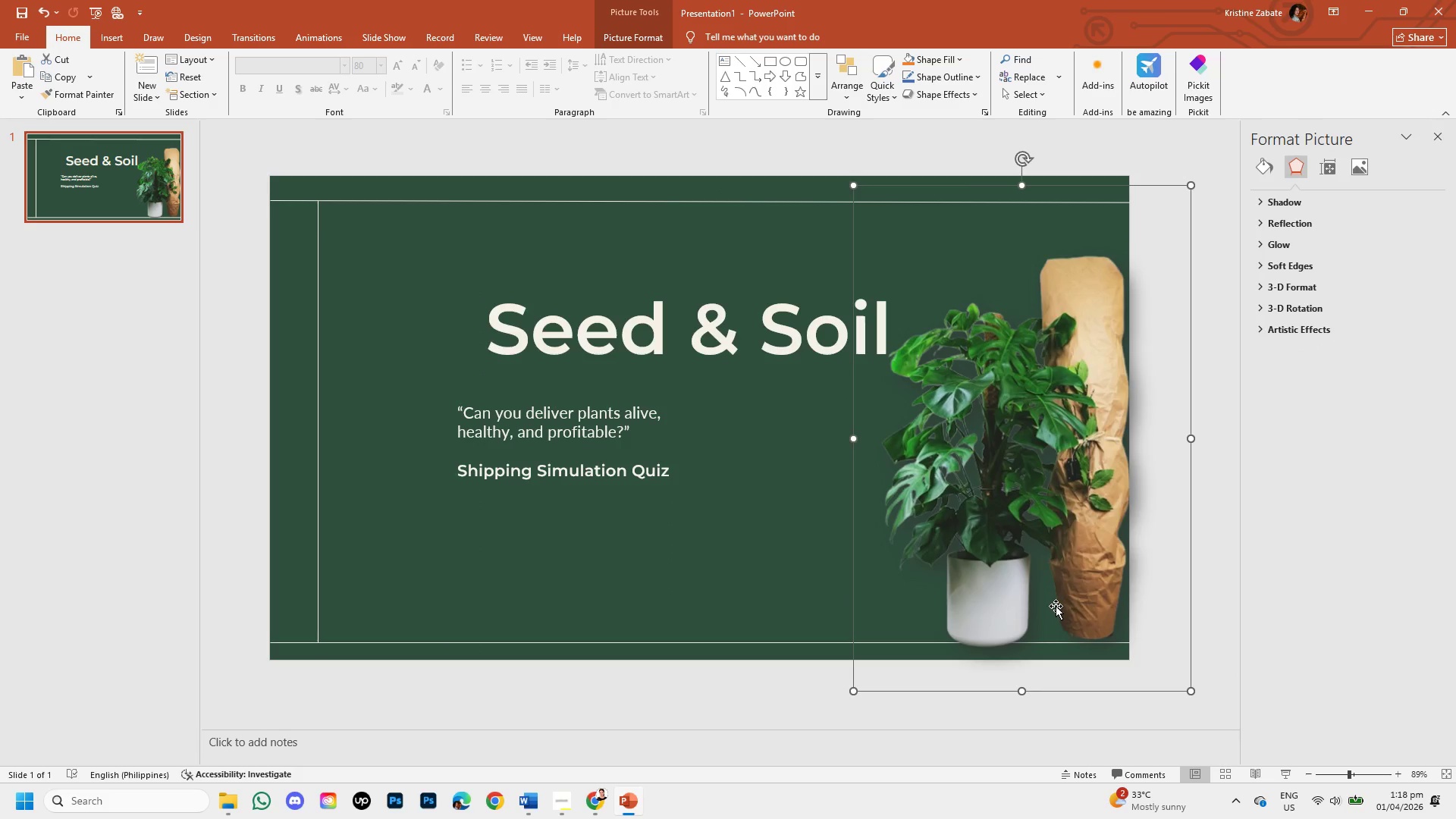 
key(ArrowLeft)
 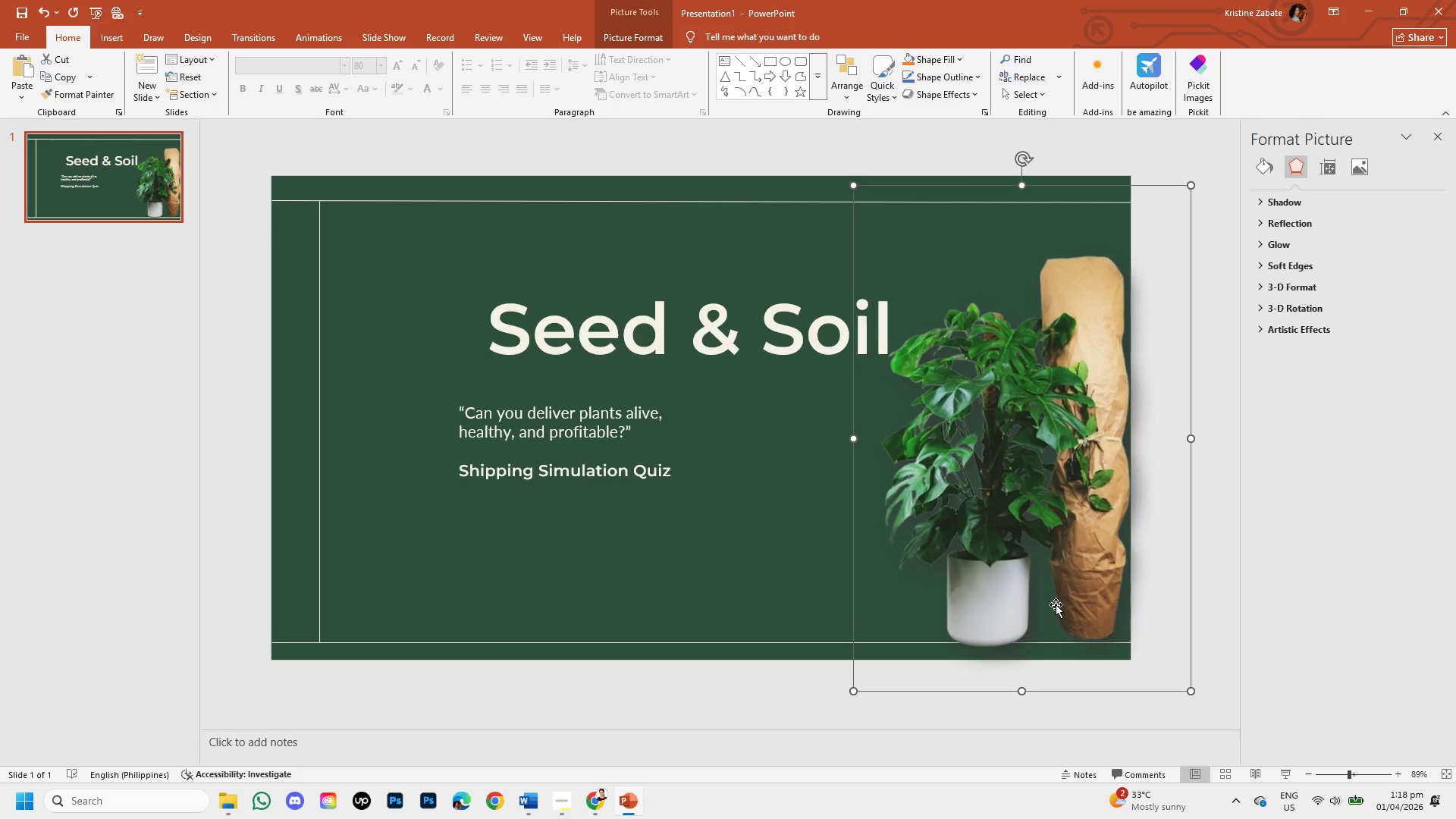 
key(ArrowLeft)
 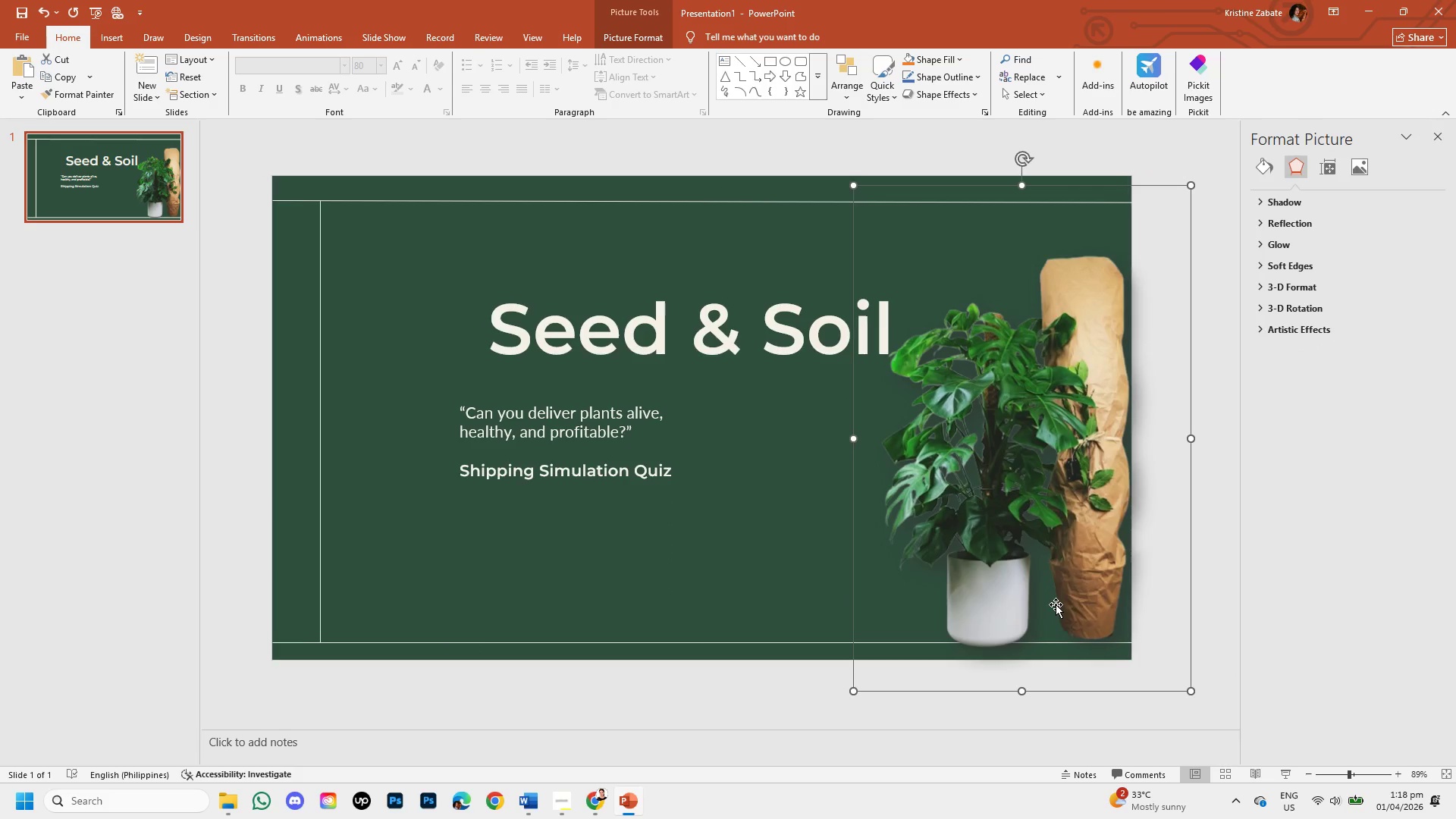 
key(ArrowLeft)
 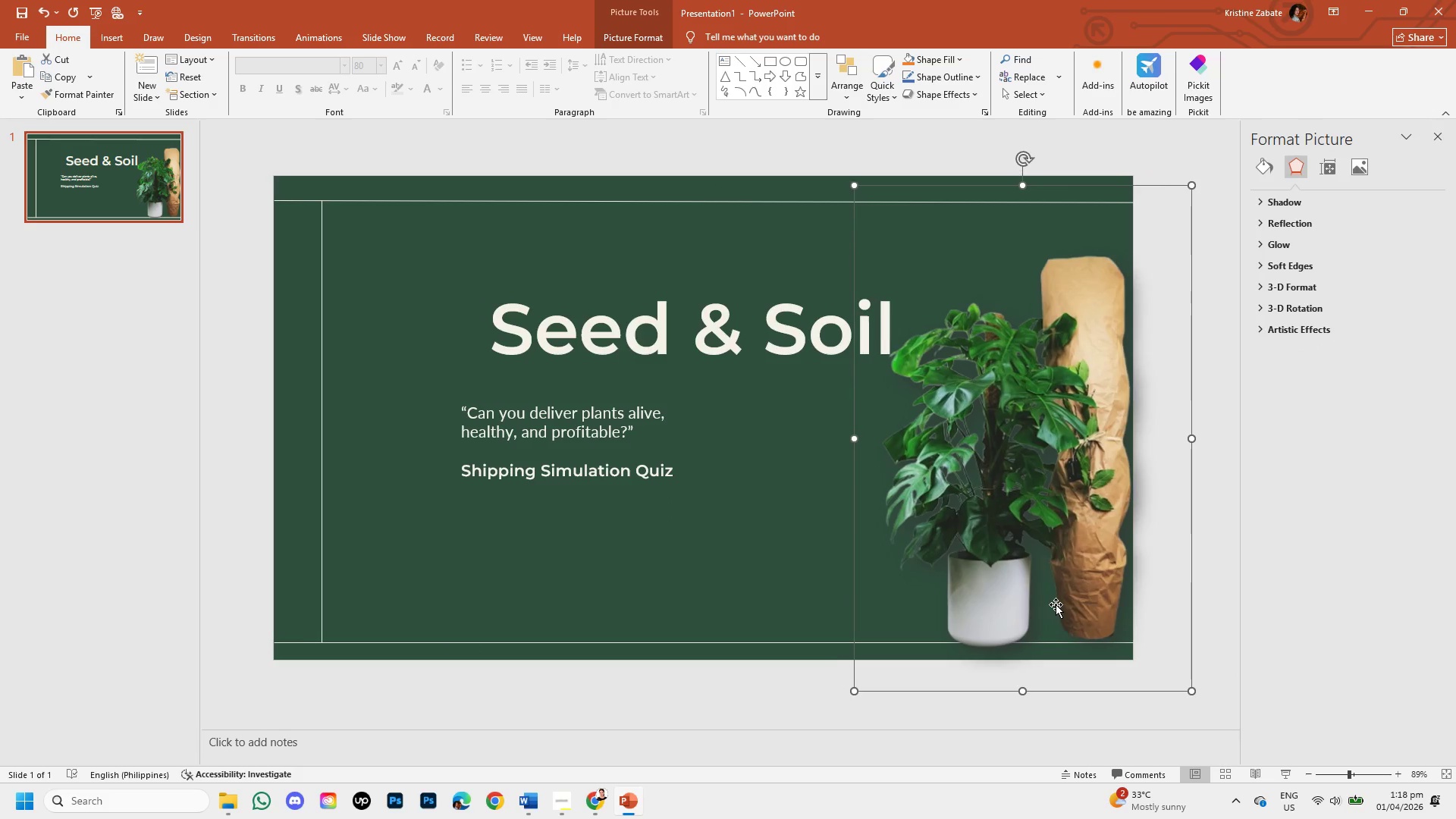 
key(ArrowLeft)
 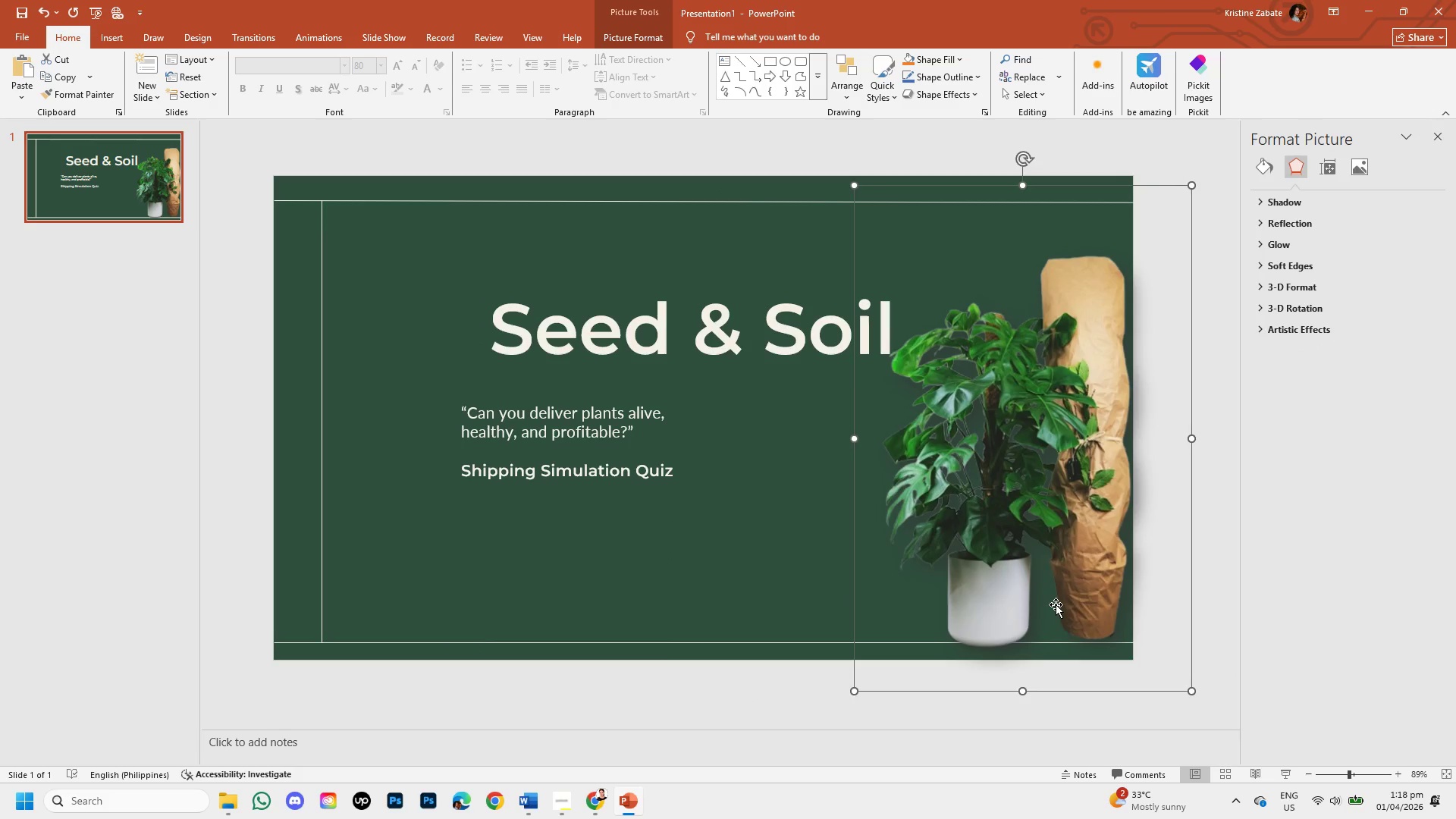 
key(ArrowLeft)
 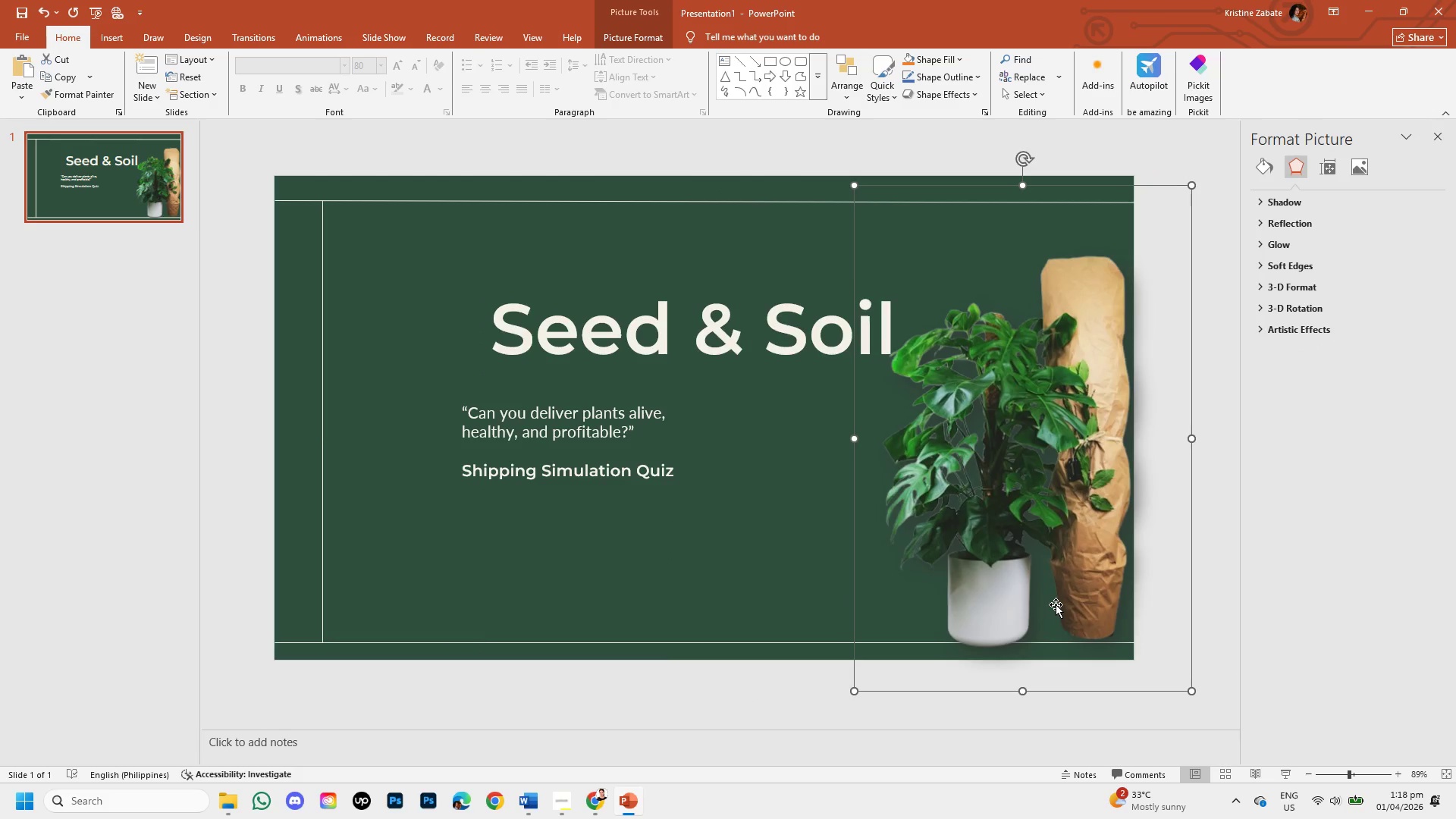 
key(ArrowLeft)
 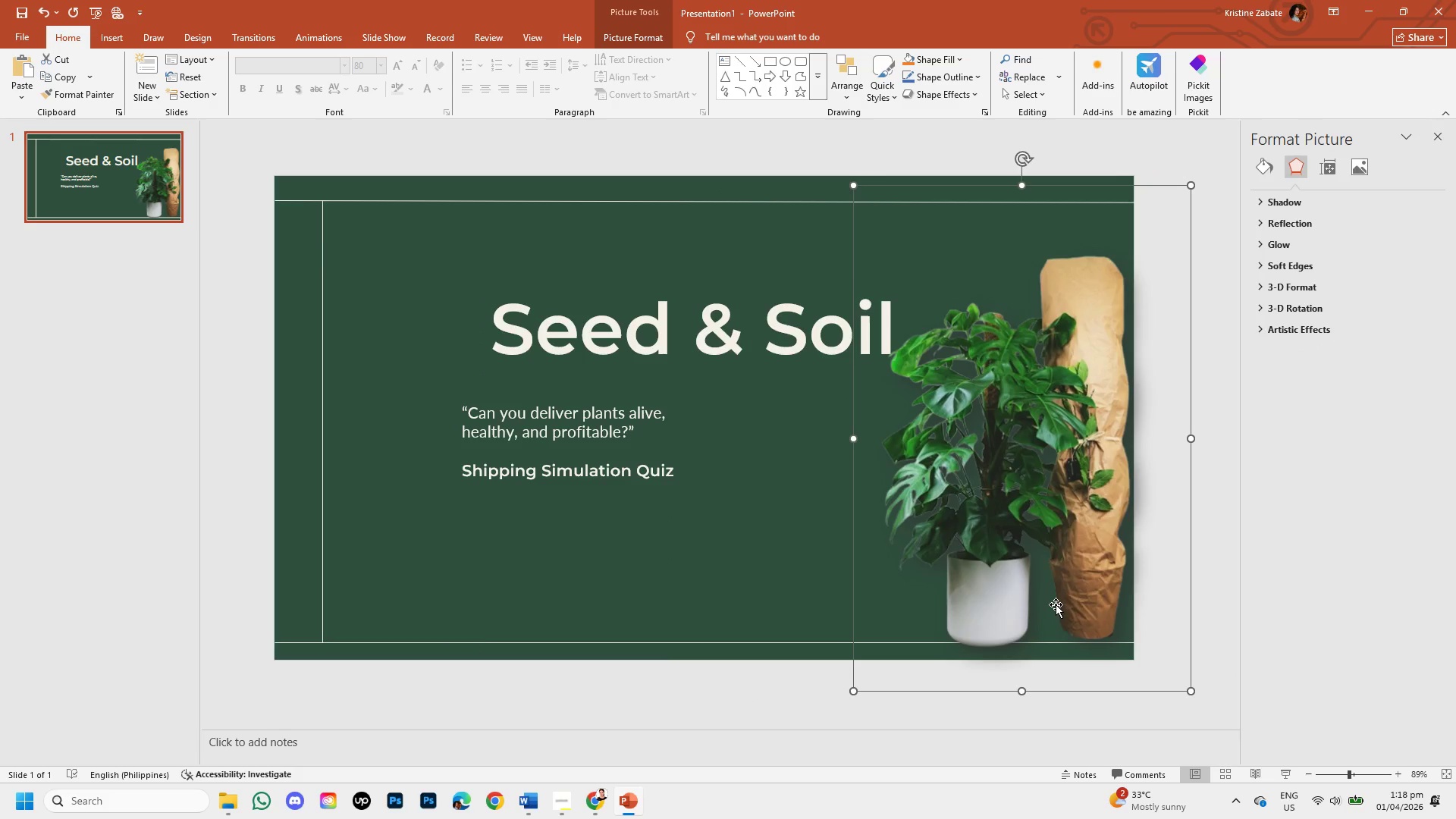 
key(ArrowLeft)
 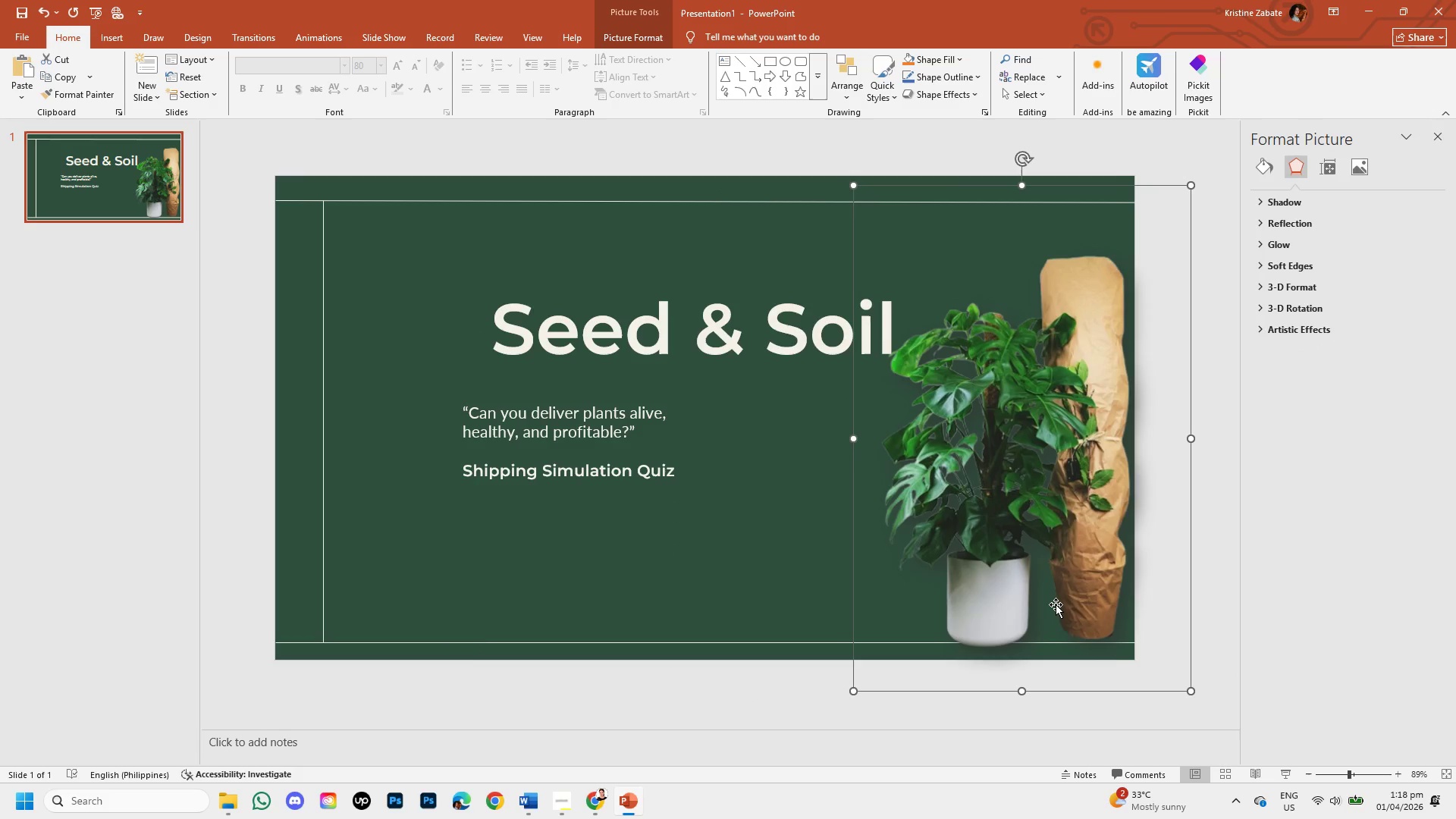 
key(ArrowLeft)
 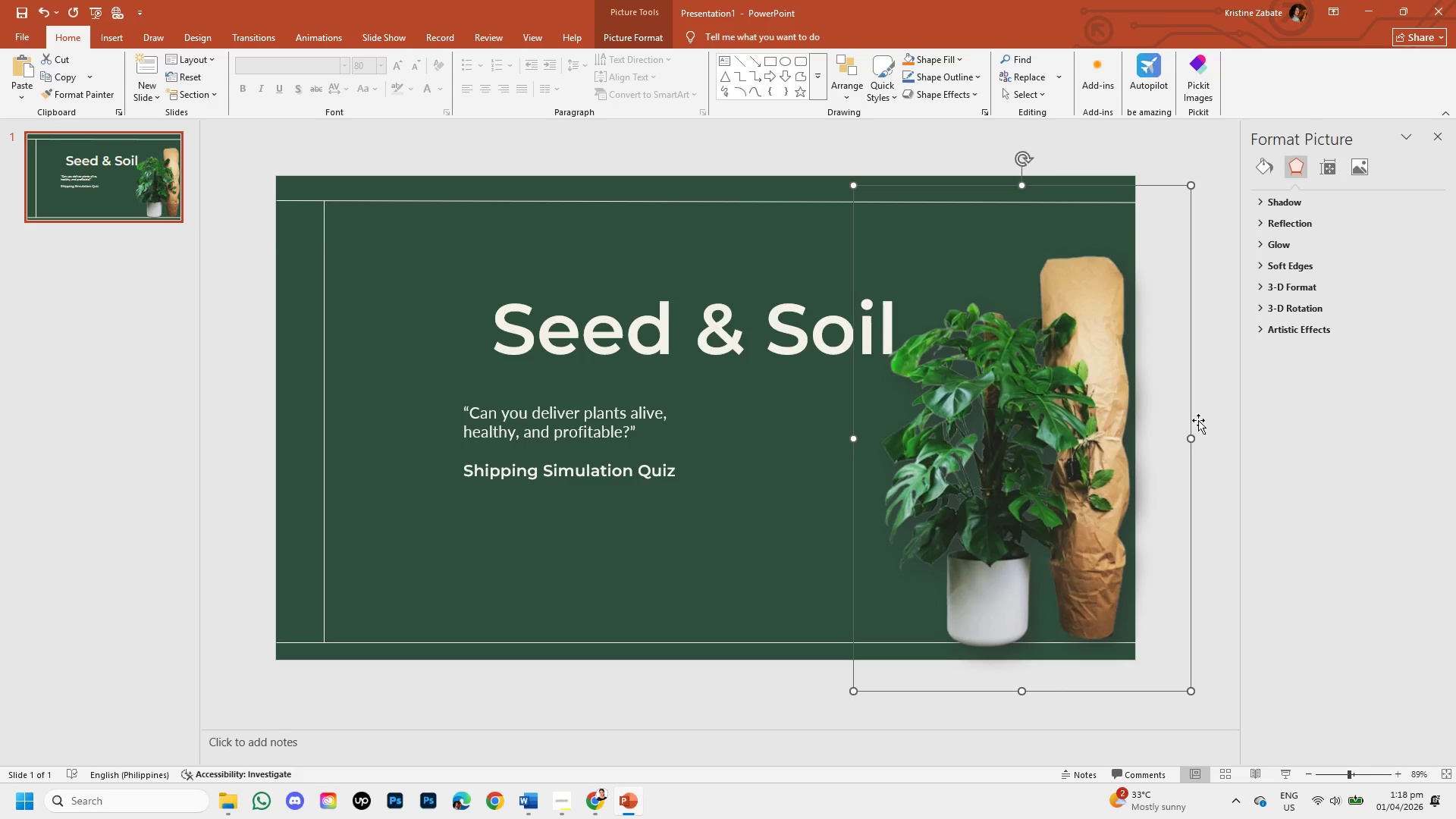 
left_click([1206, 419])
 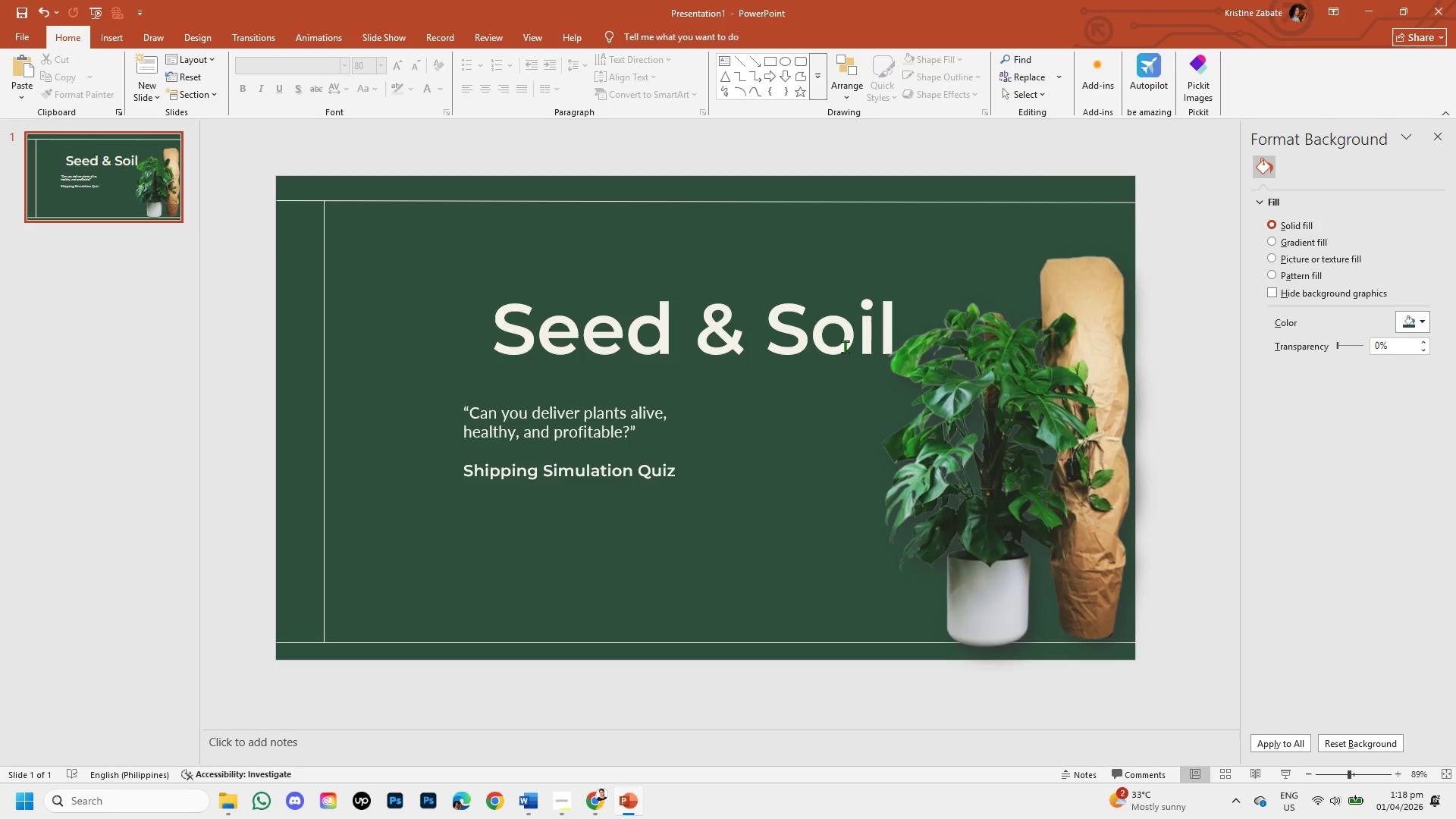 
left_click([845, 347])
 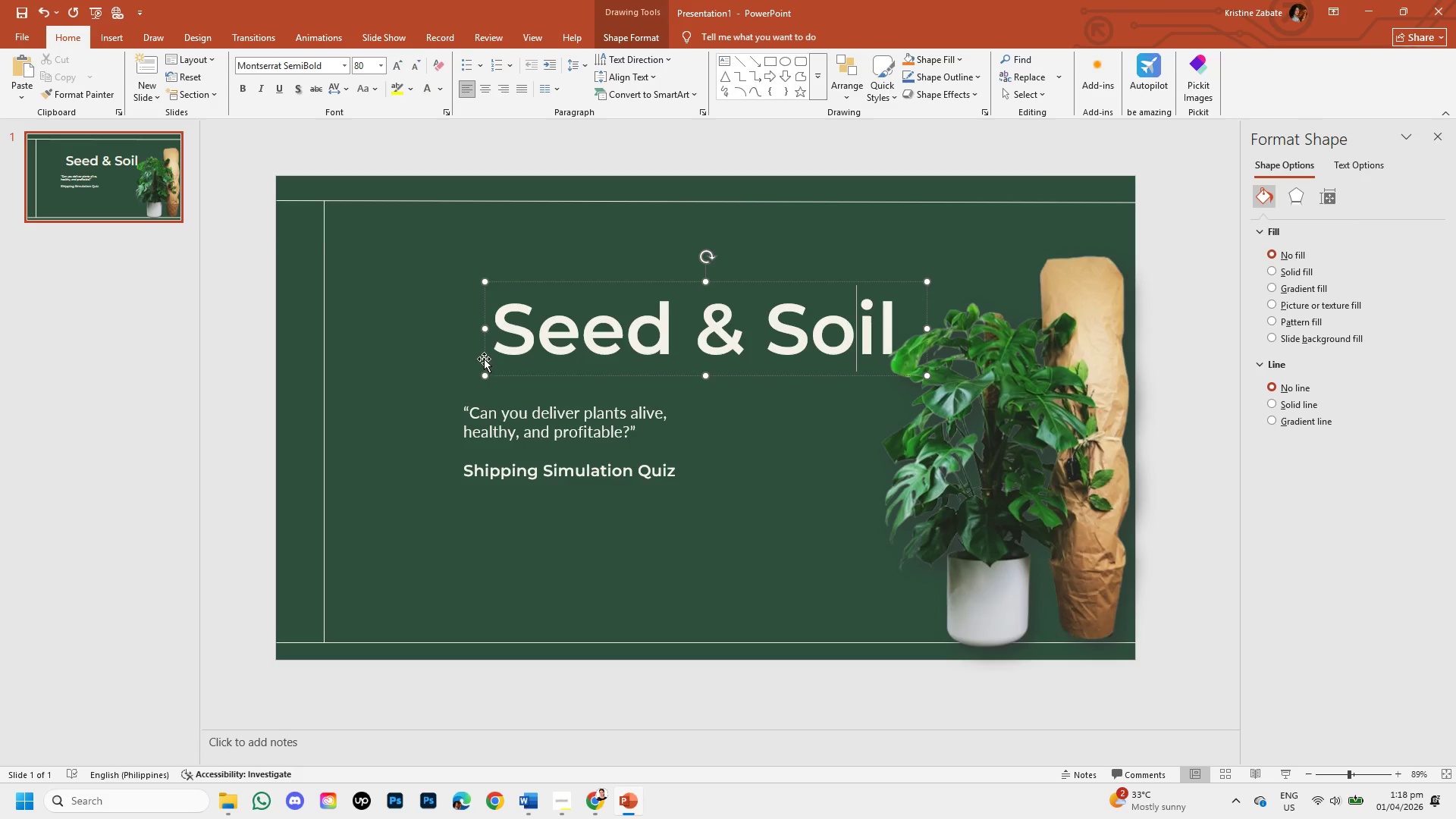 
left_click([484, 359])
 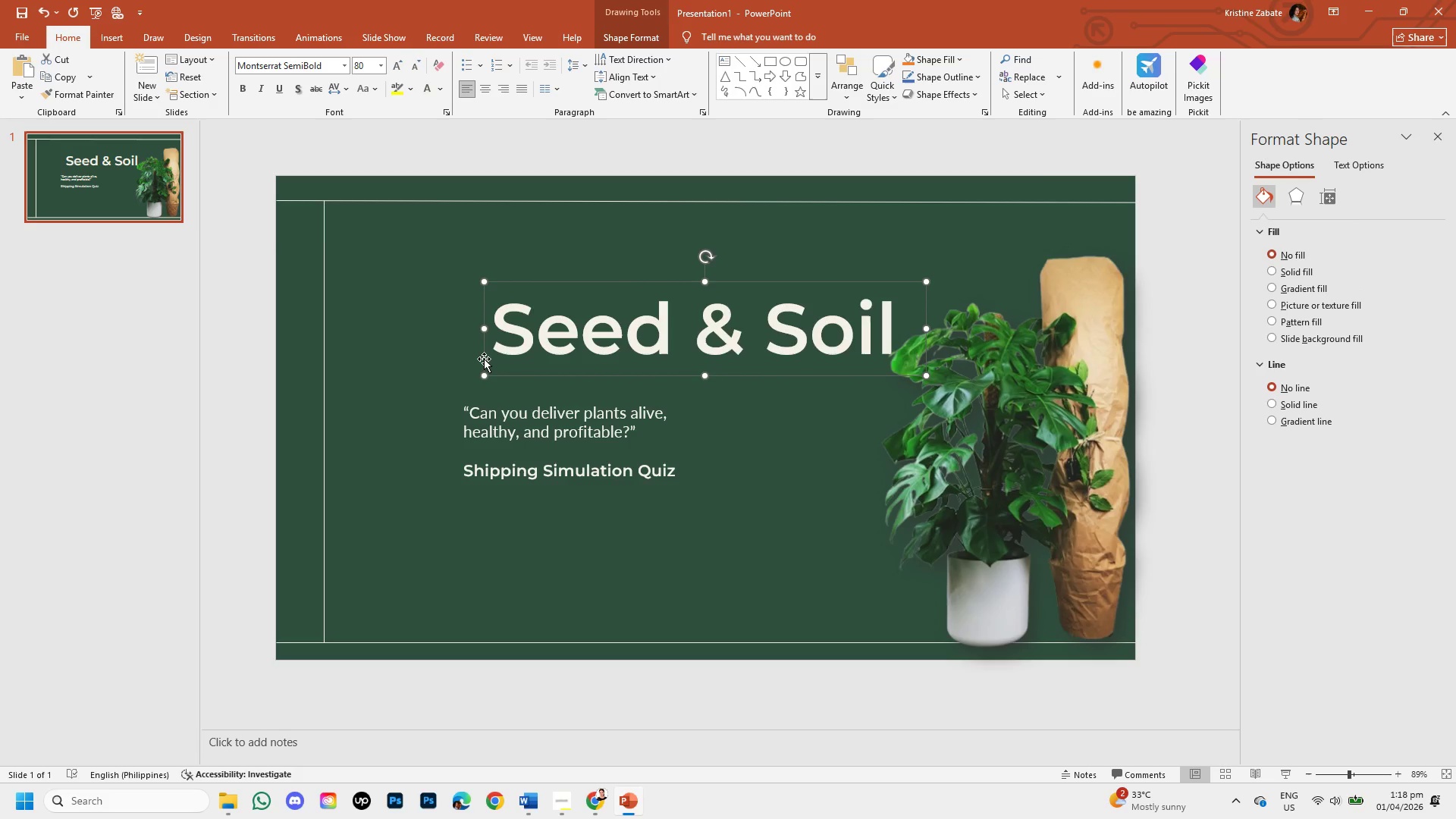 
key(ArrowLeft)
 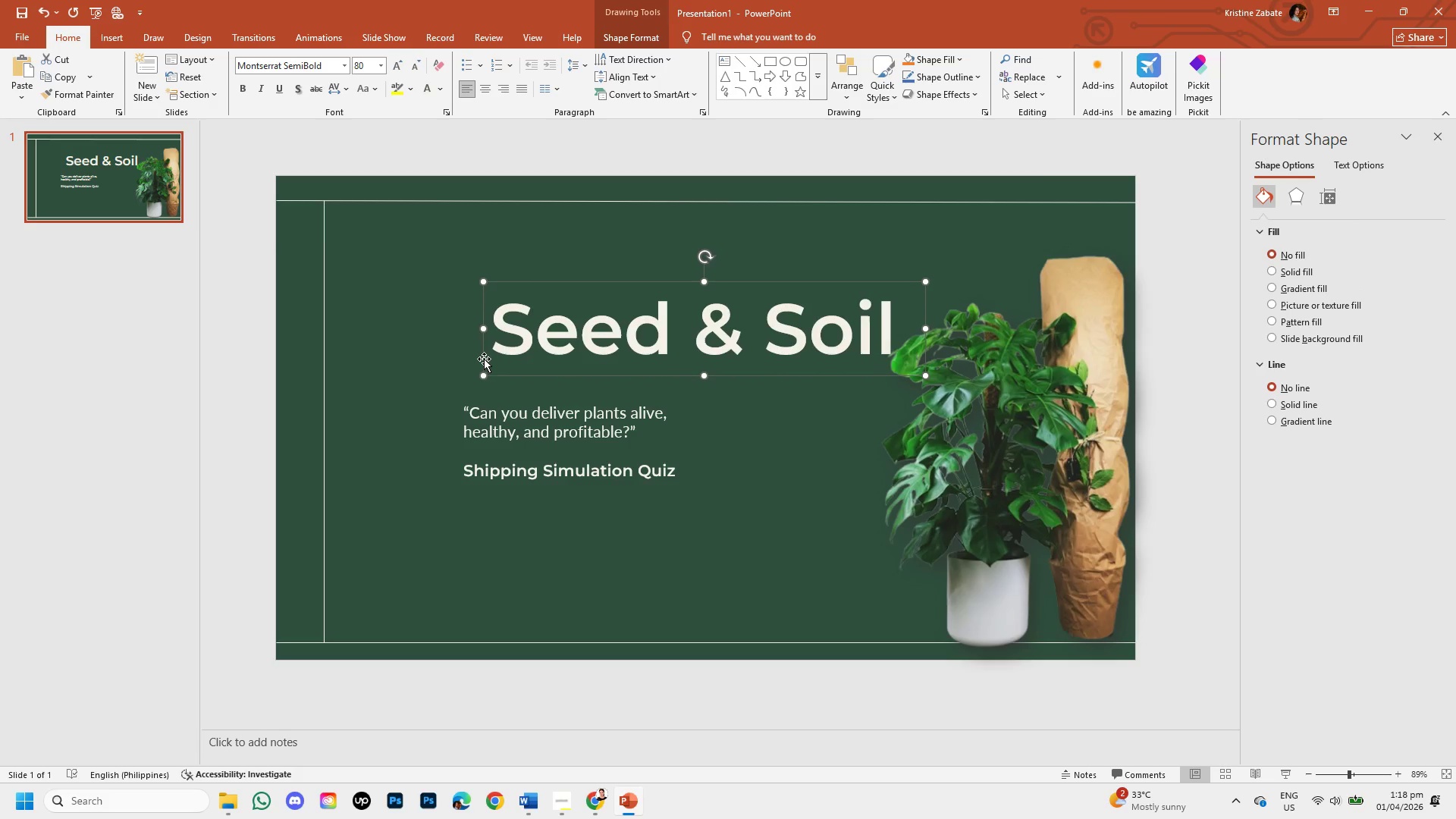 
key(ArrowLeft)
 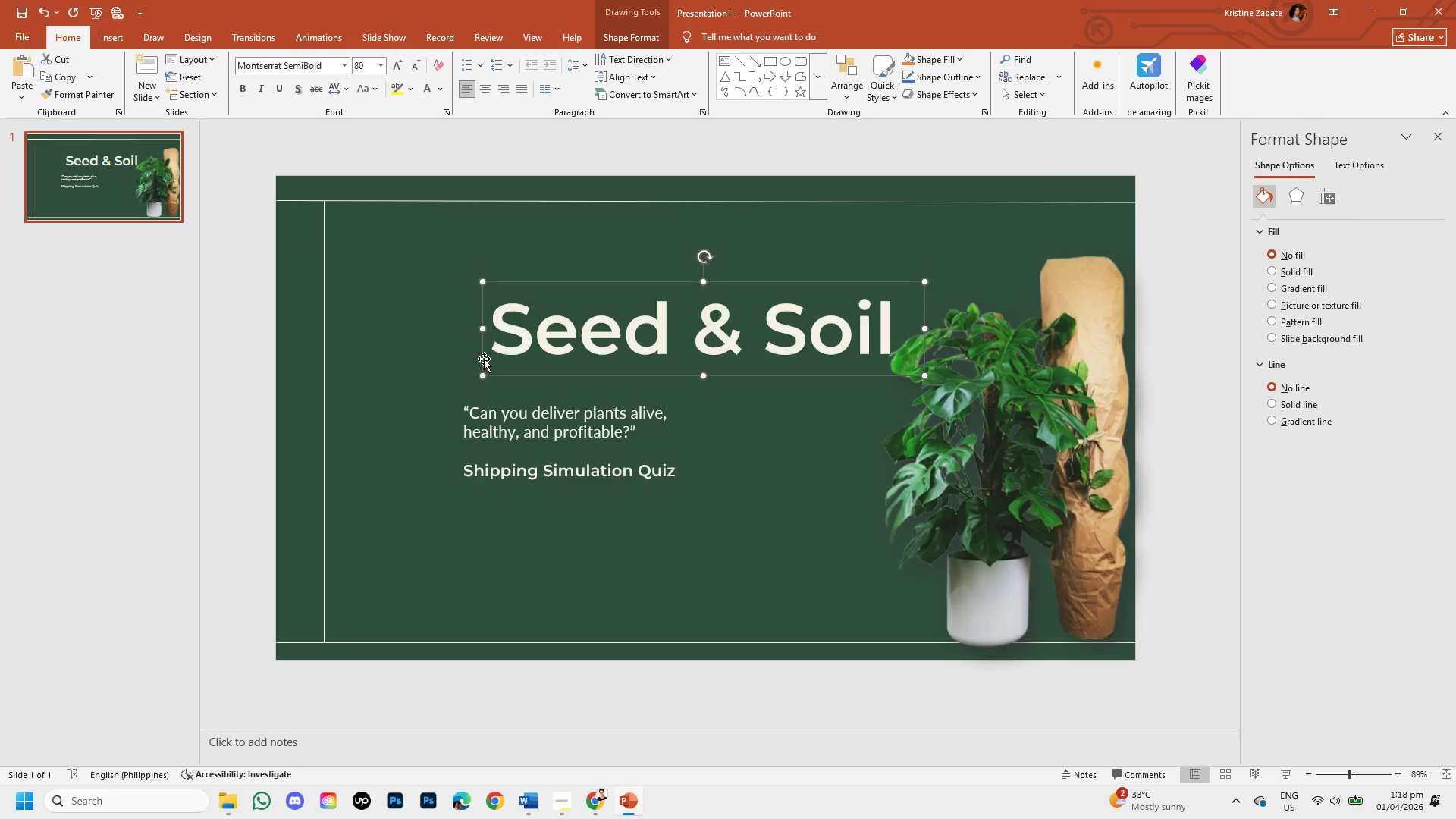 
key(ArrowLeft)
 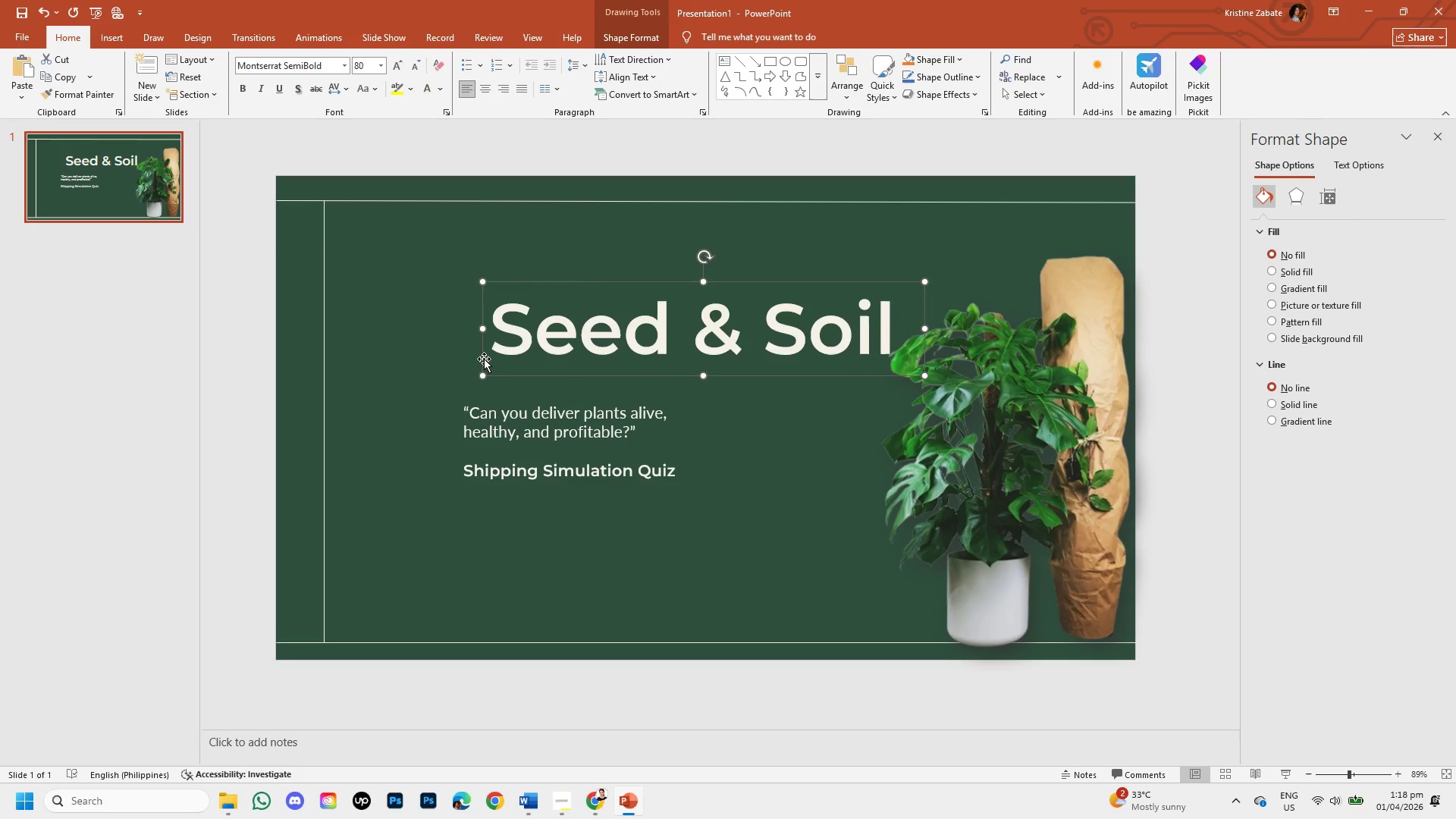 
key(ArrowLeft)
 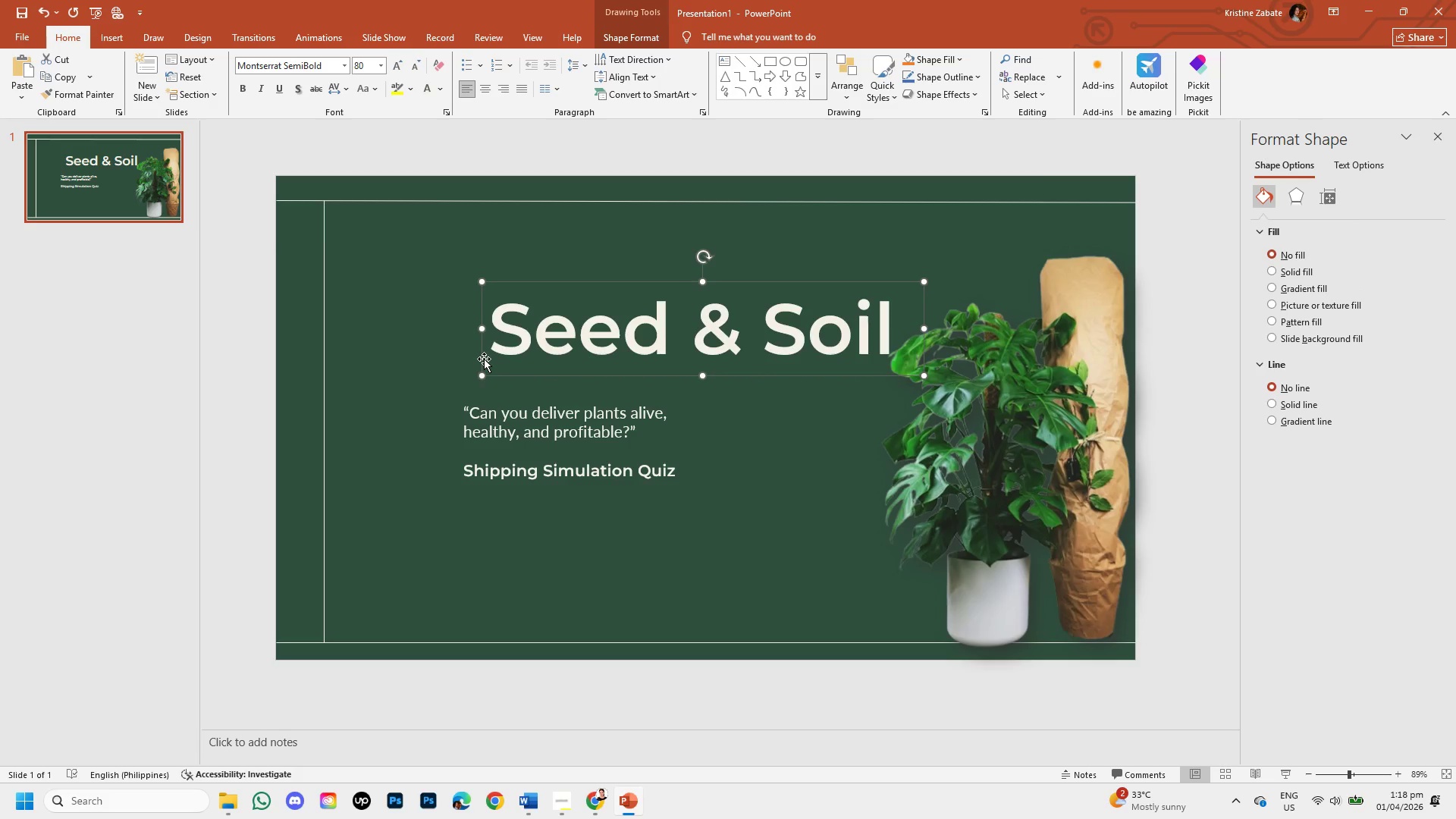 
key(ArrowLeft)
 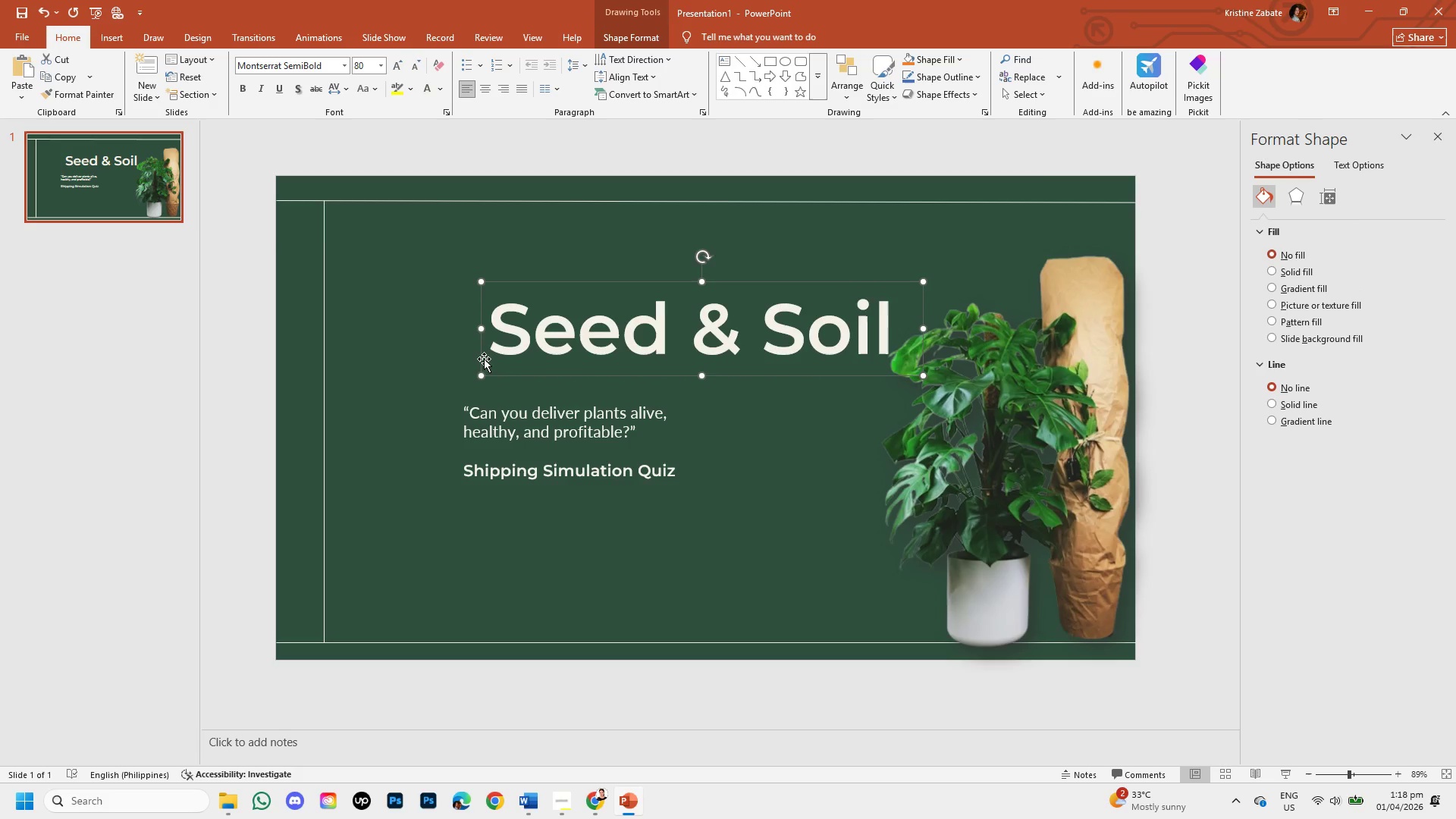 
key(ArrowLeft)
 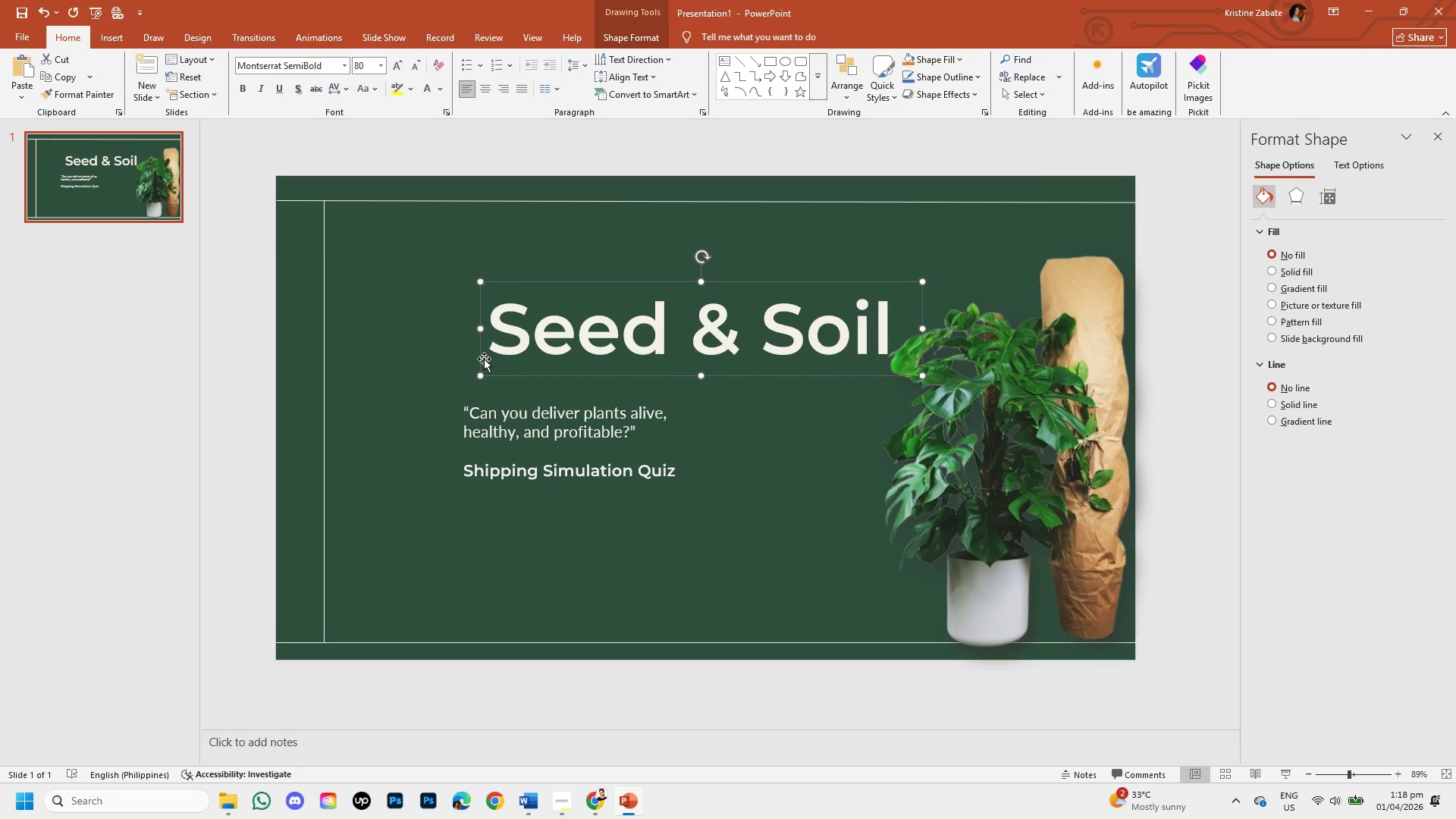 
key(ArrowLeft)
 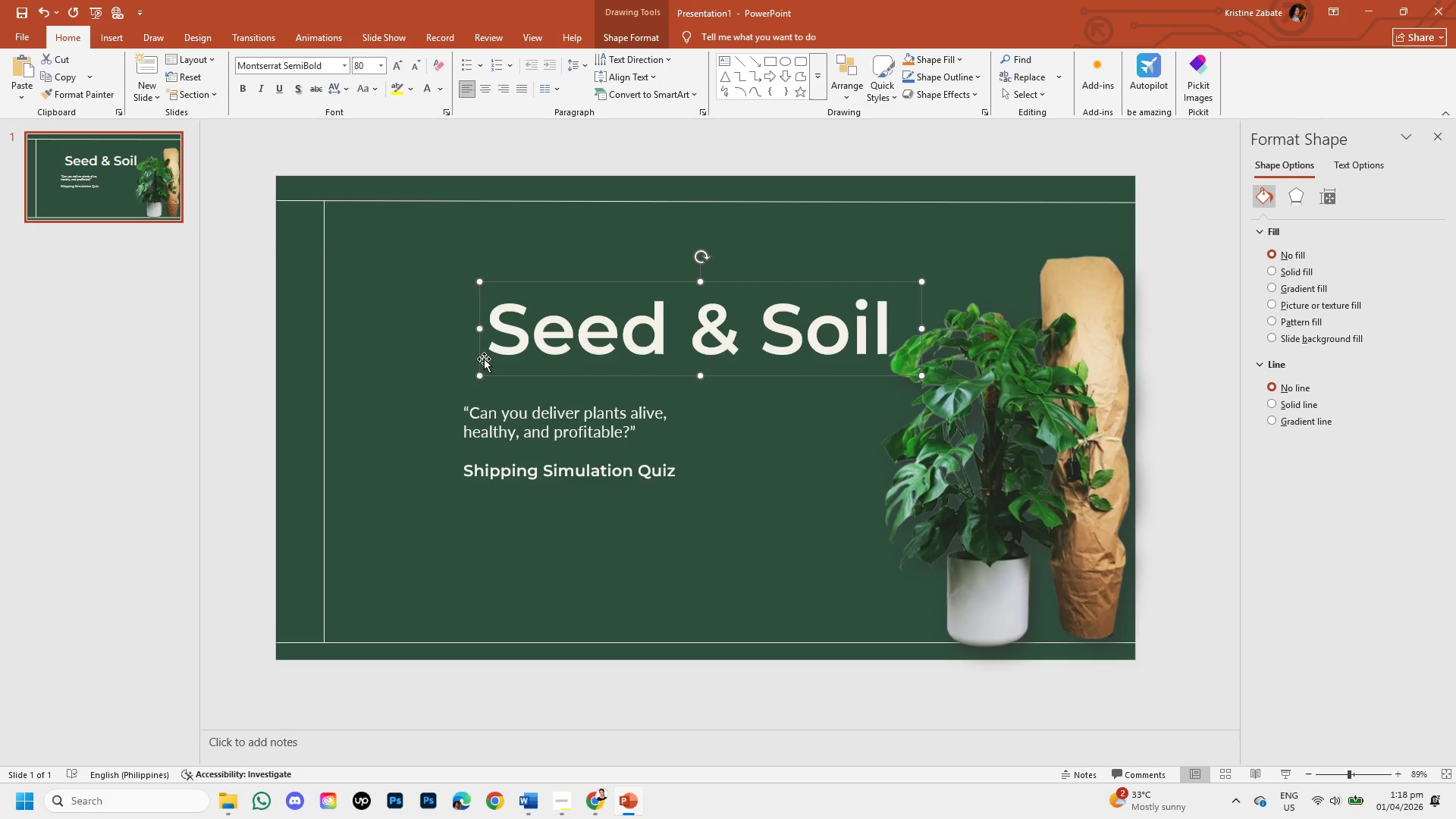 
key(ArrowLeft)
 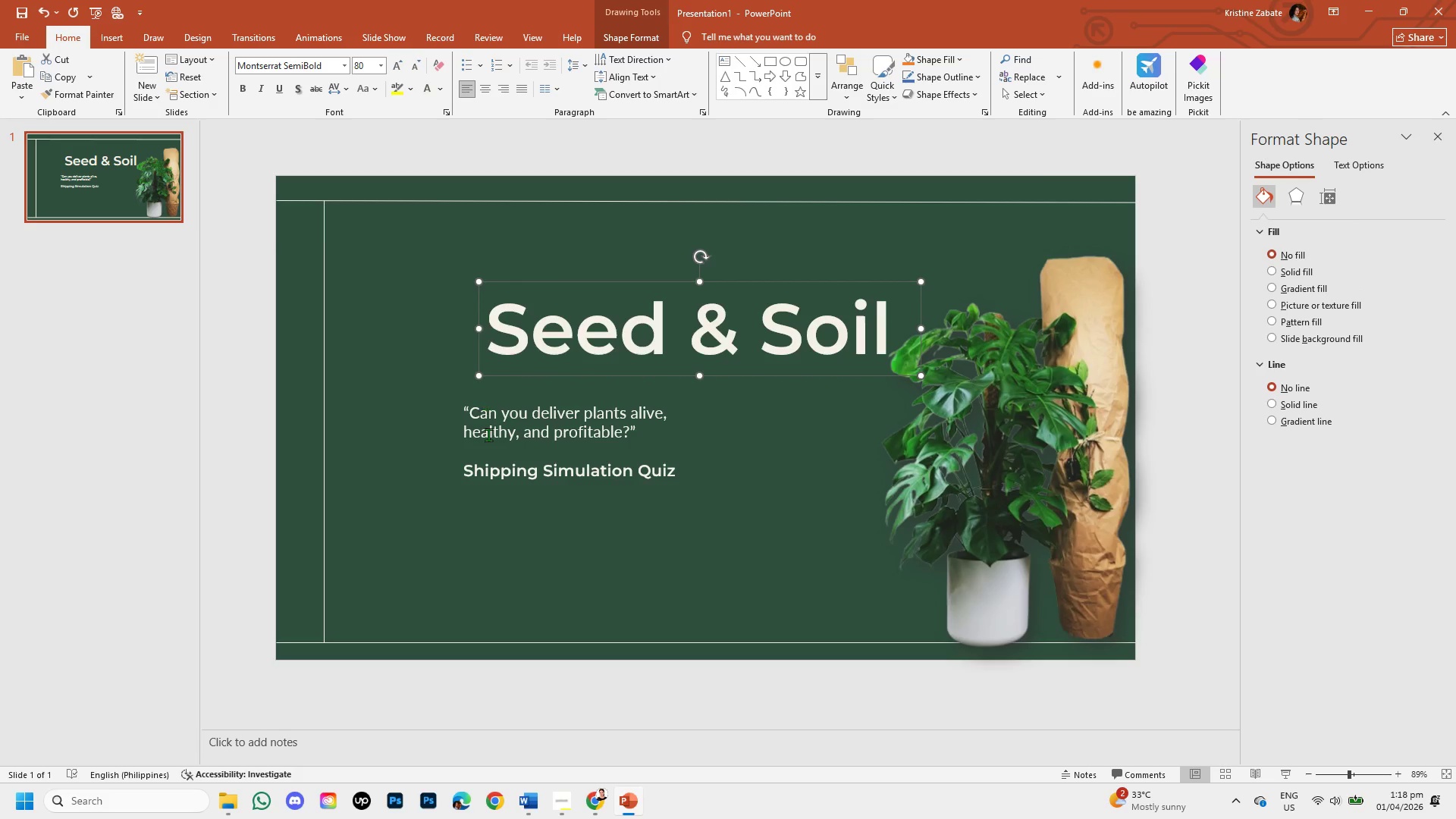 
left_click([488, 435])
 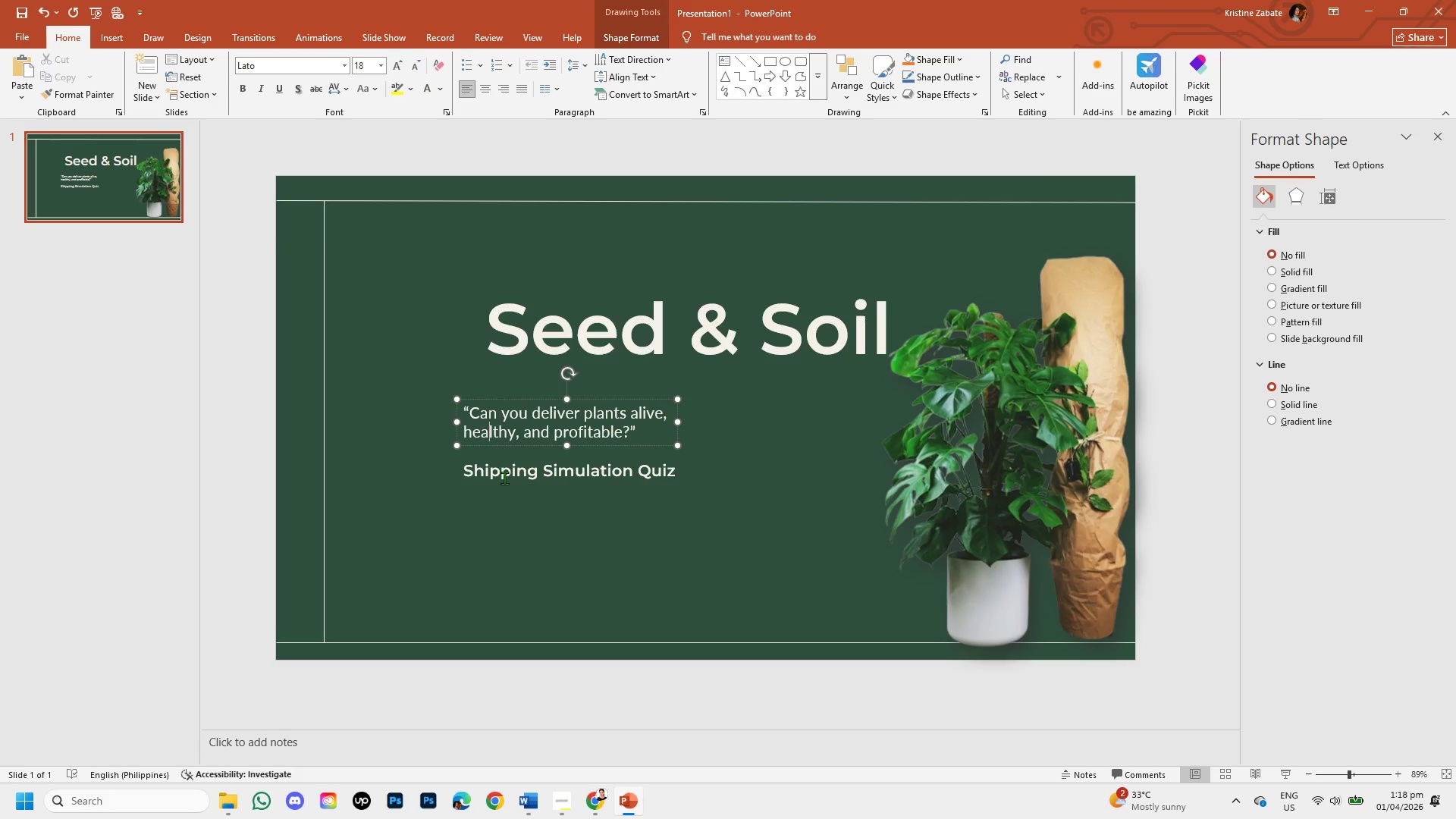 
left_click([504, 478])
 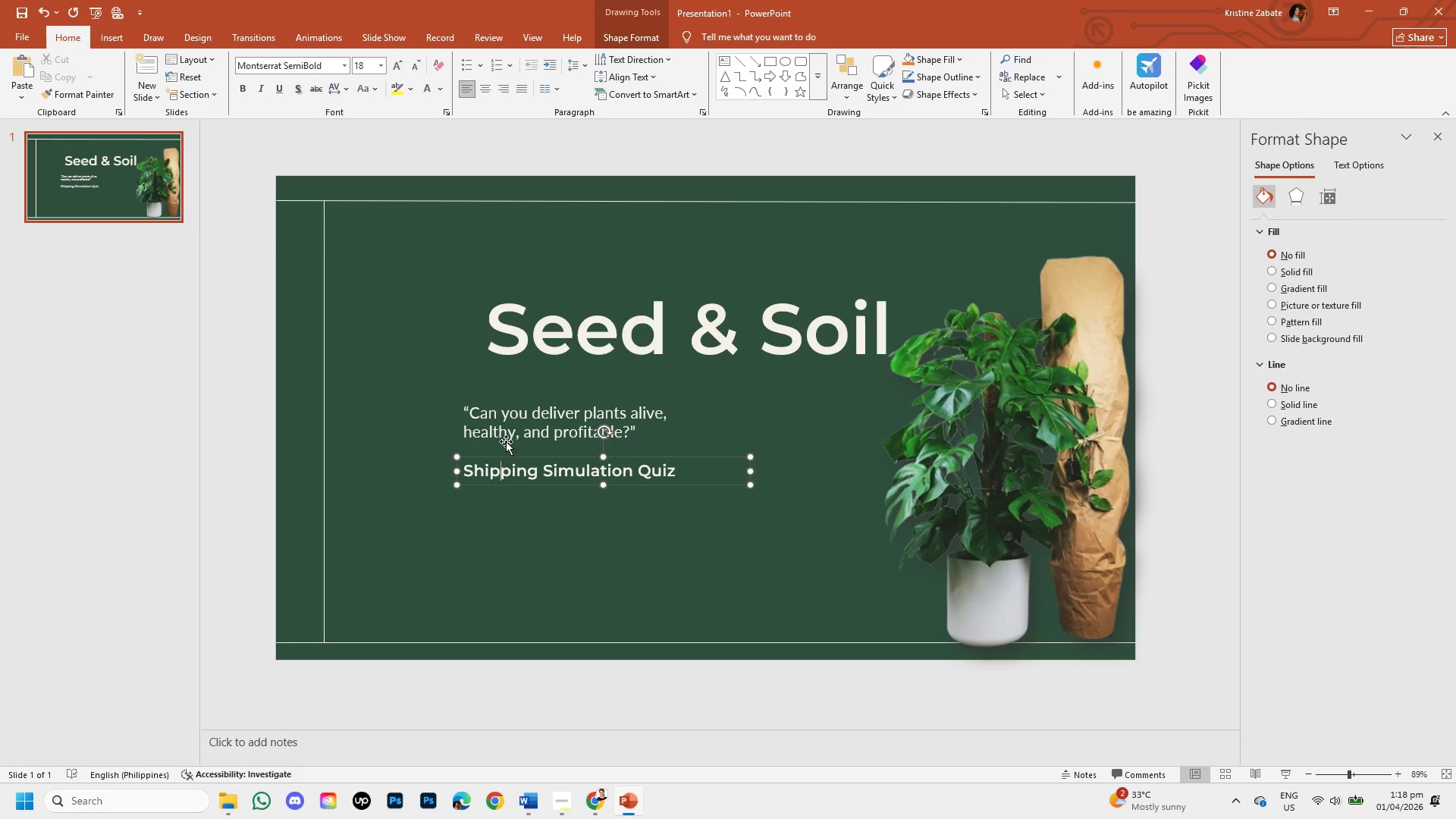 
left_click([506, 441])
 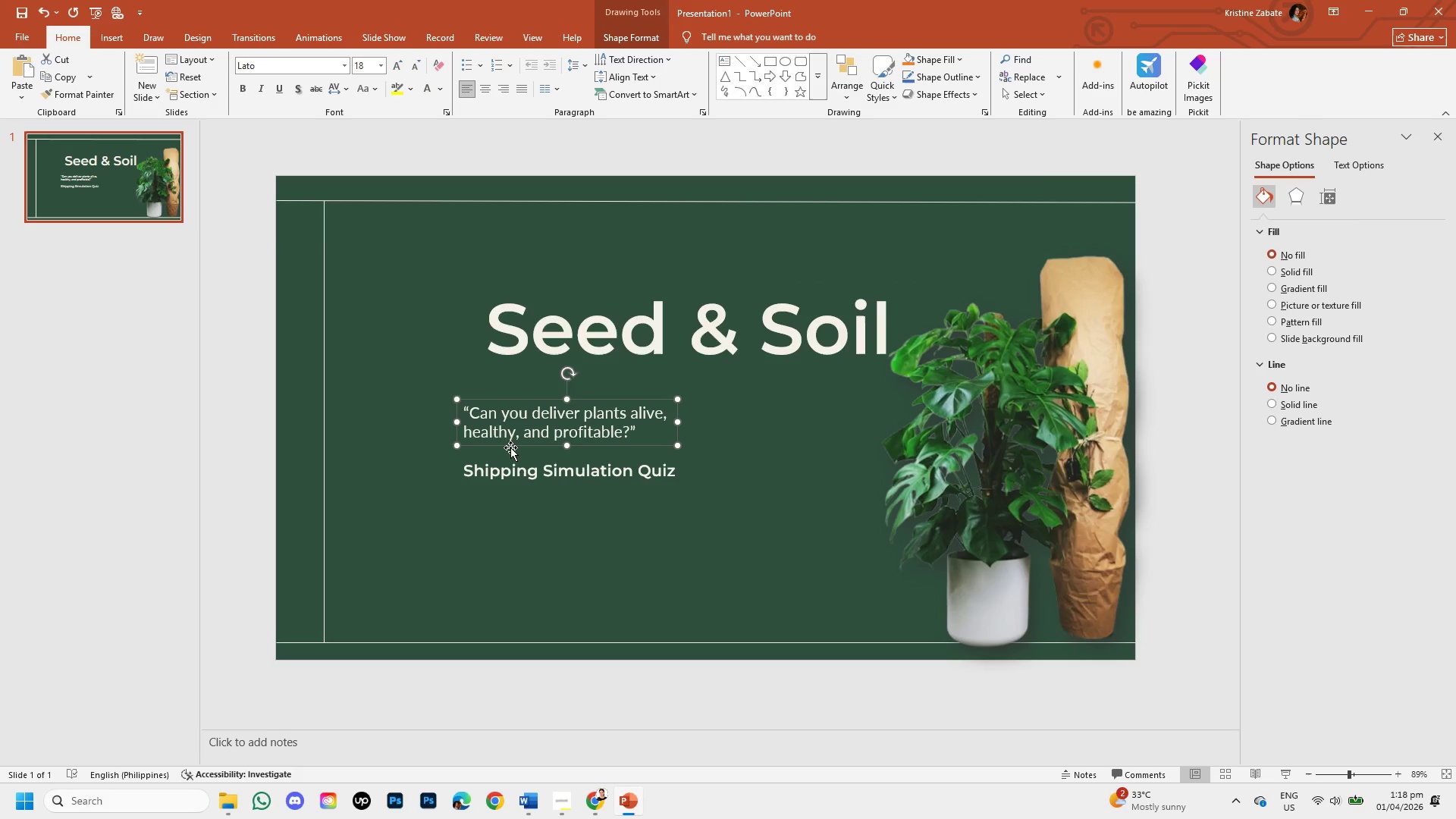 
left_click_drag(start_coordinate=[510, 447], to_coordinate=[513, 541])
 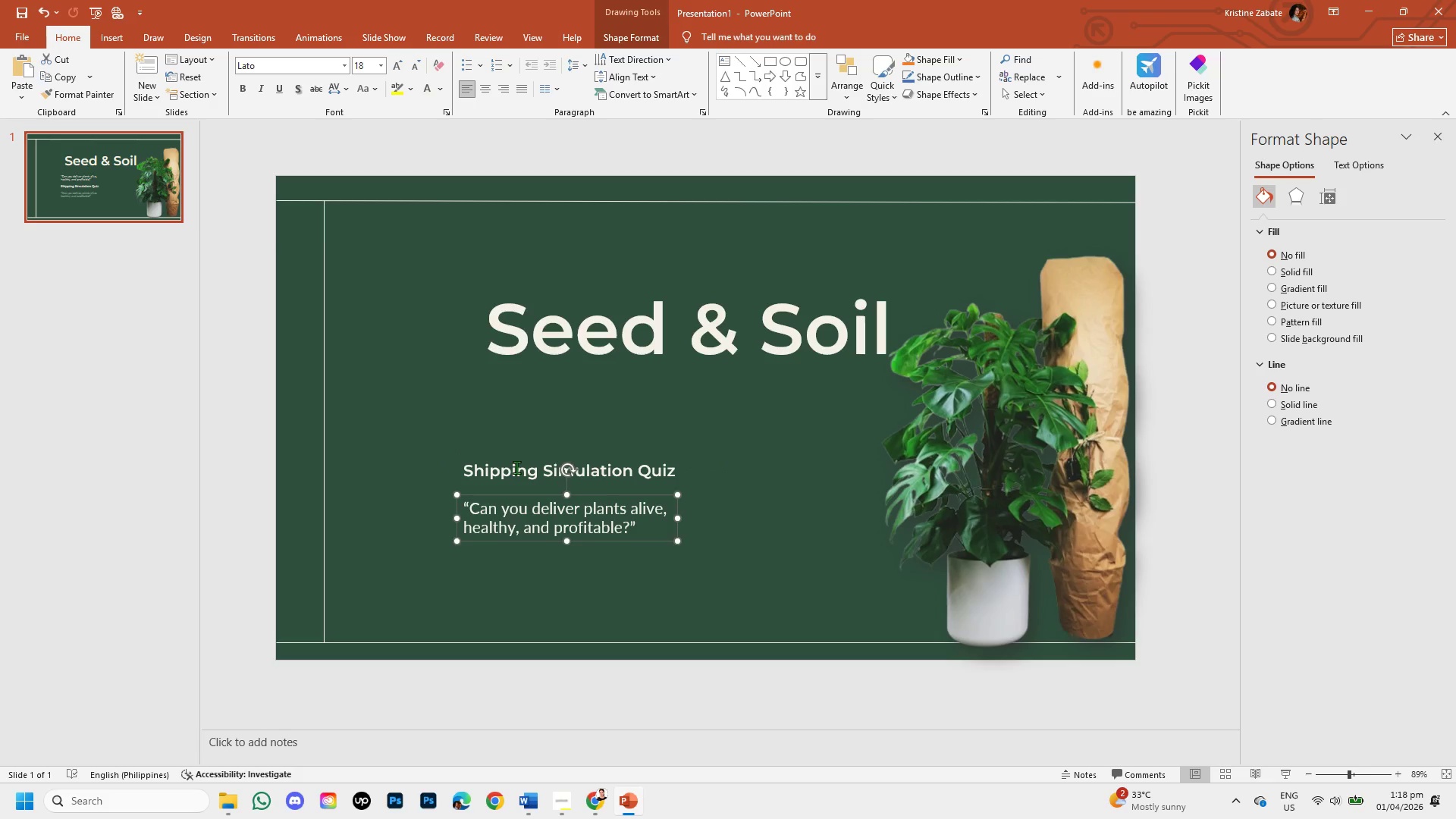 
left_click([516, 467])
 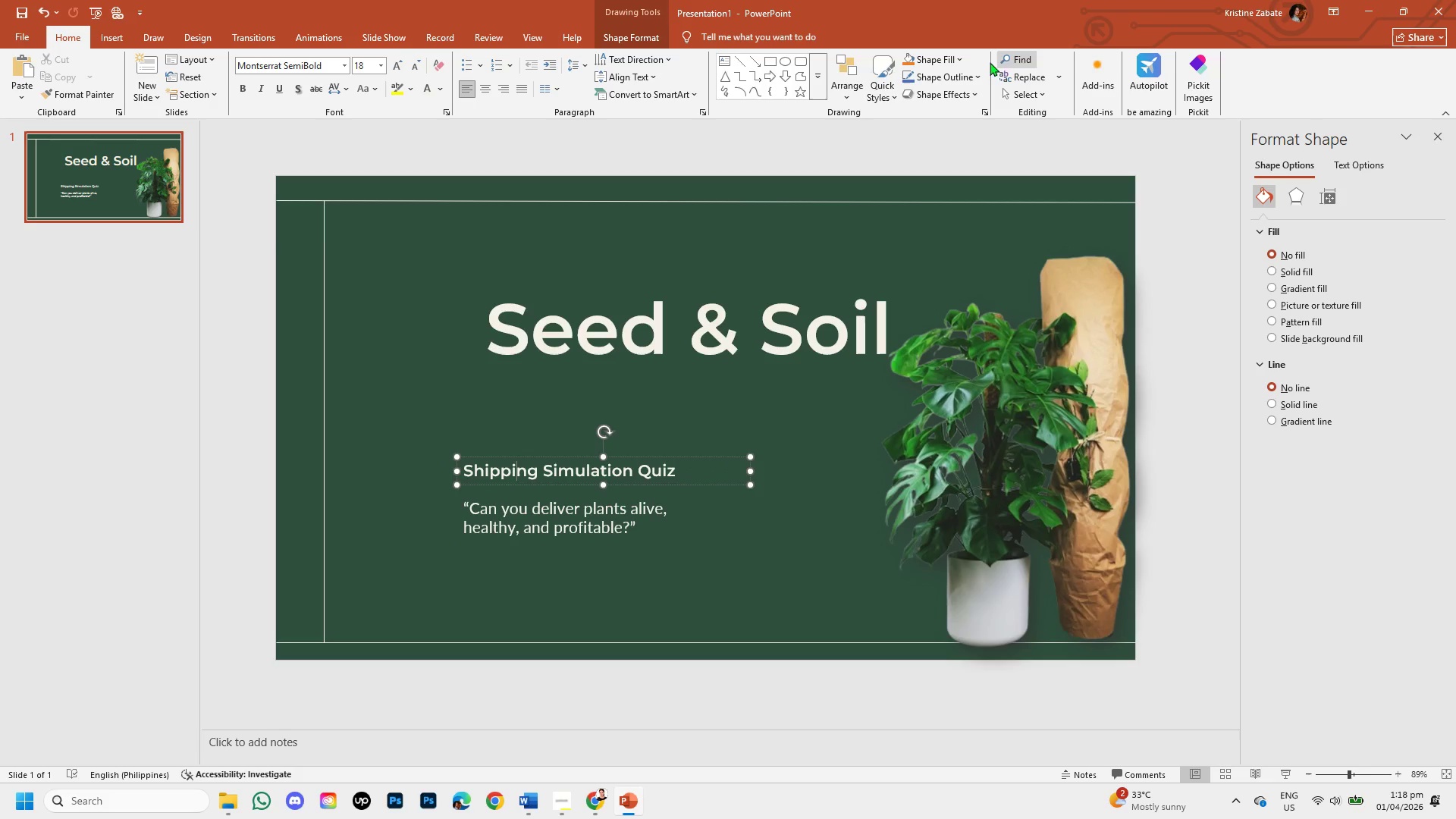 
left_click([649, 36])
 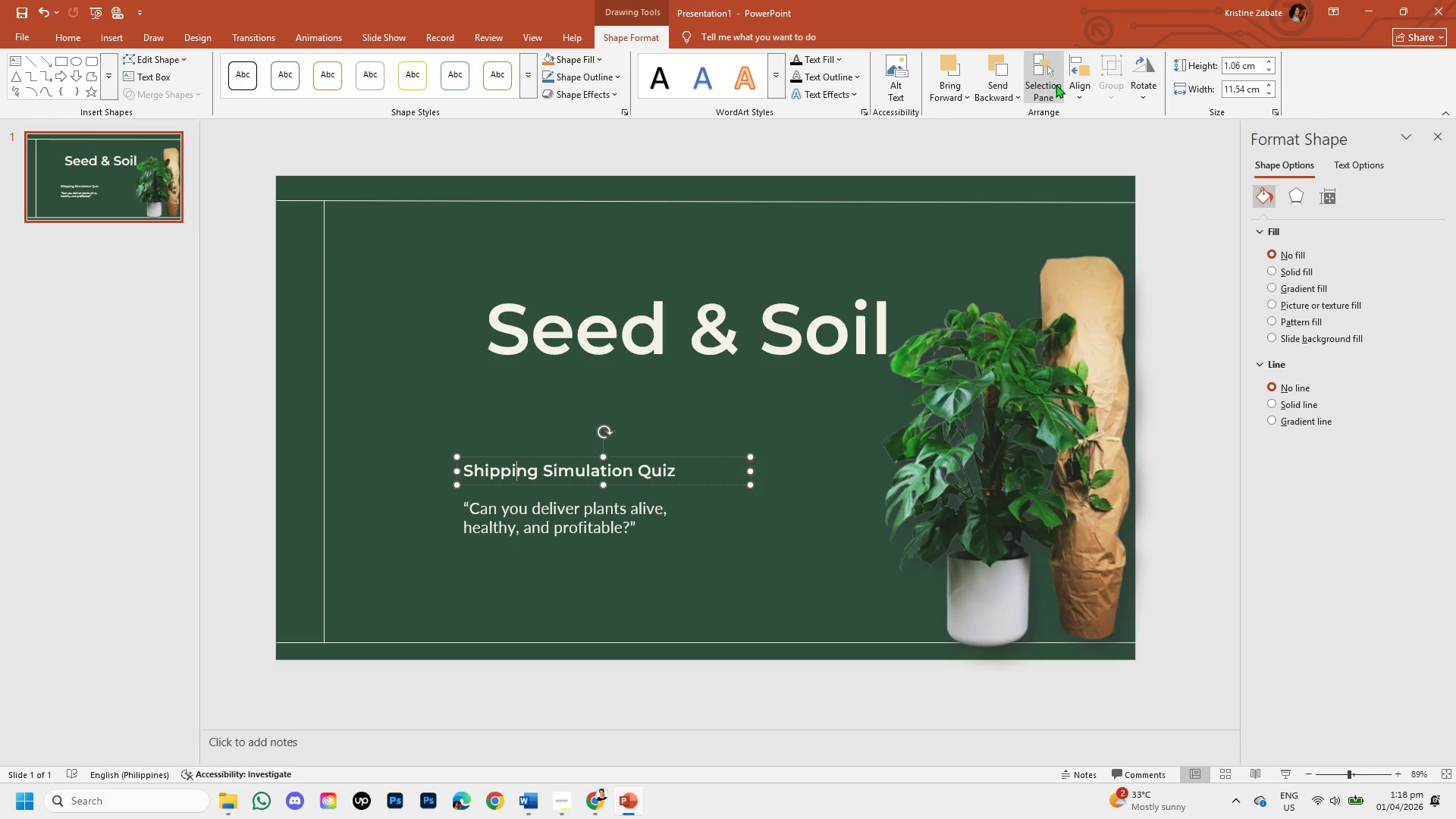 
left_click([1070, 94])
 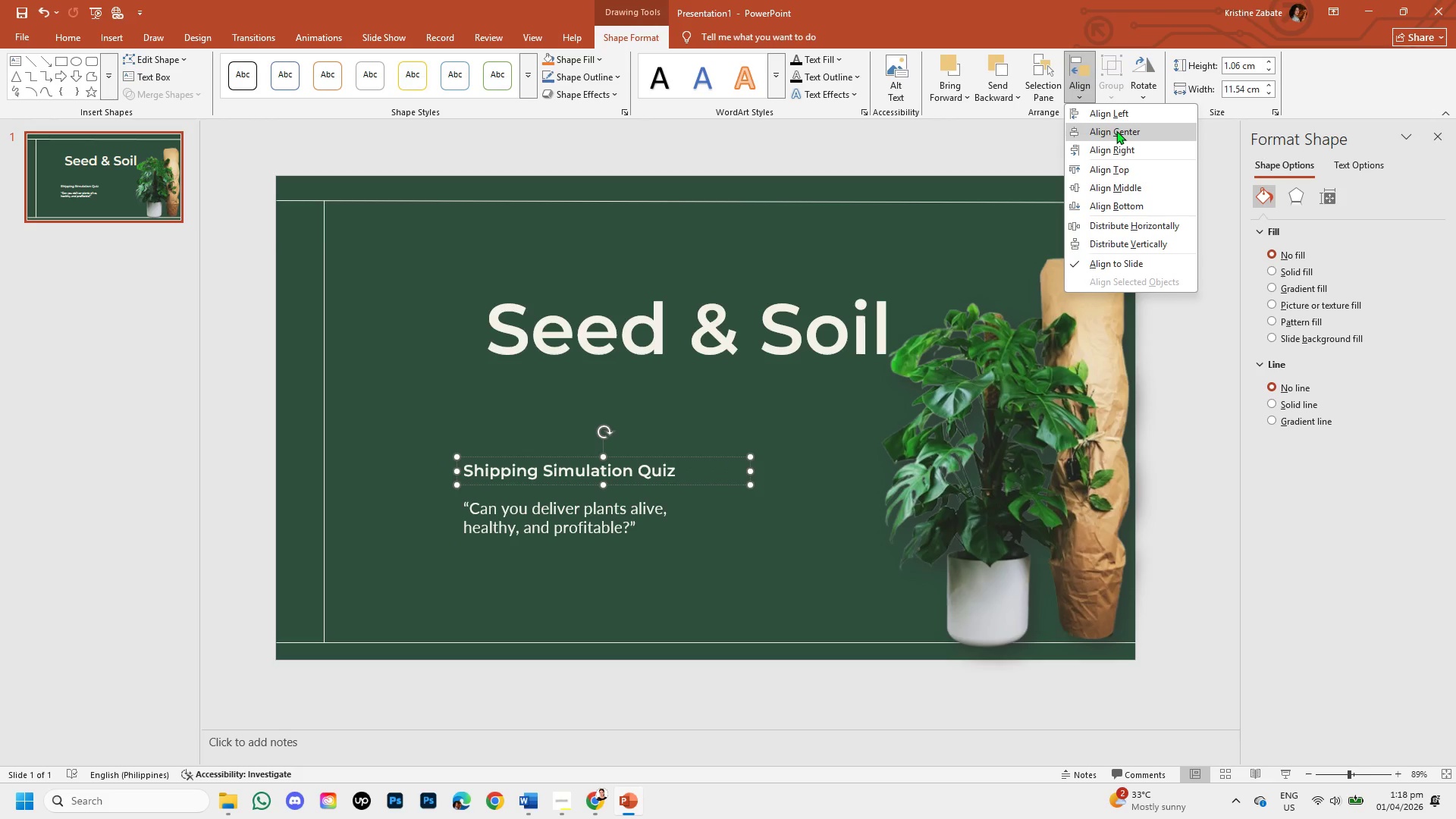 
left_click([1116, 130])
 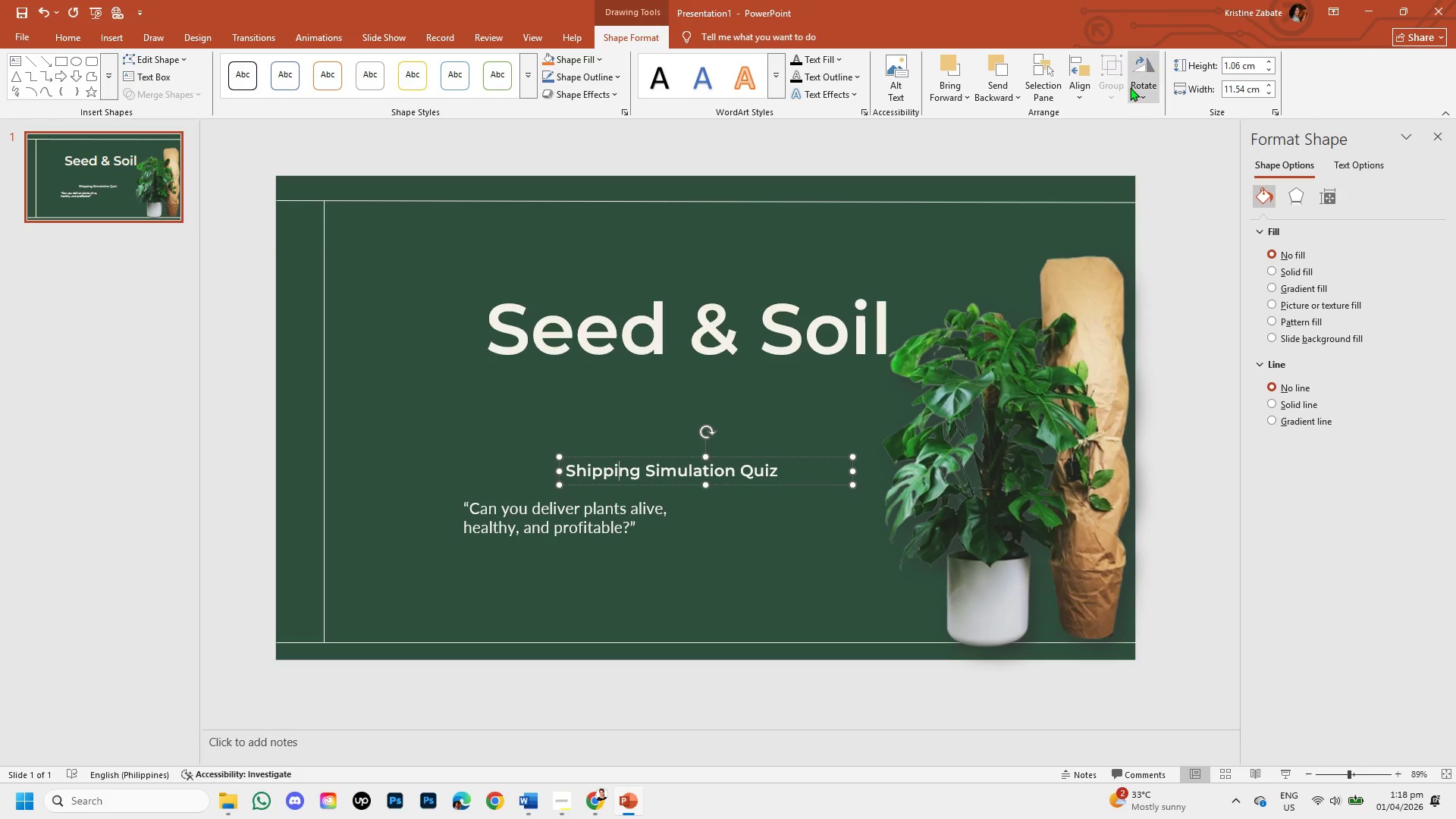 
left_click([1132, 87])
 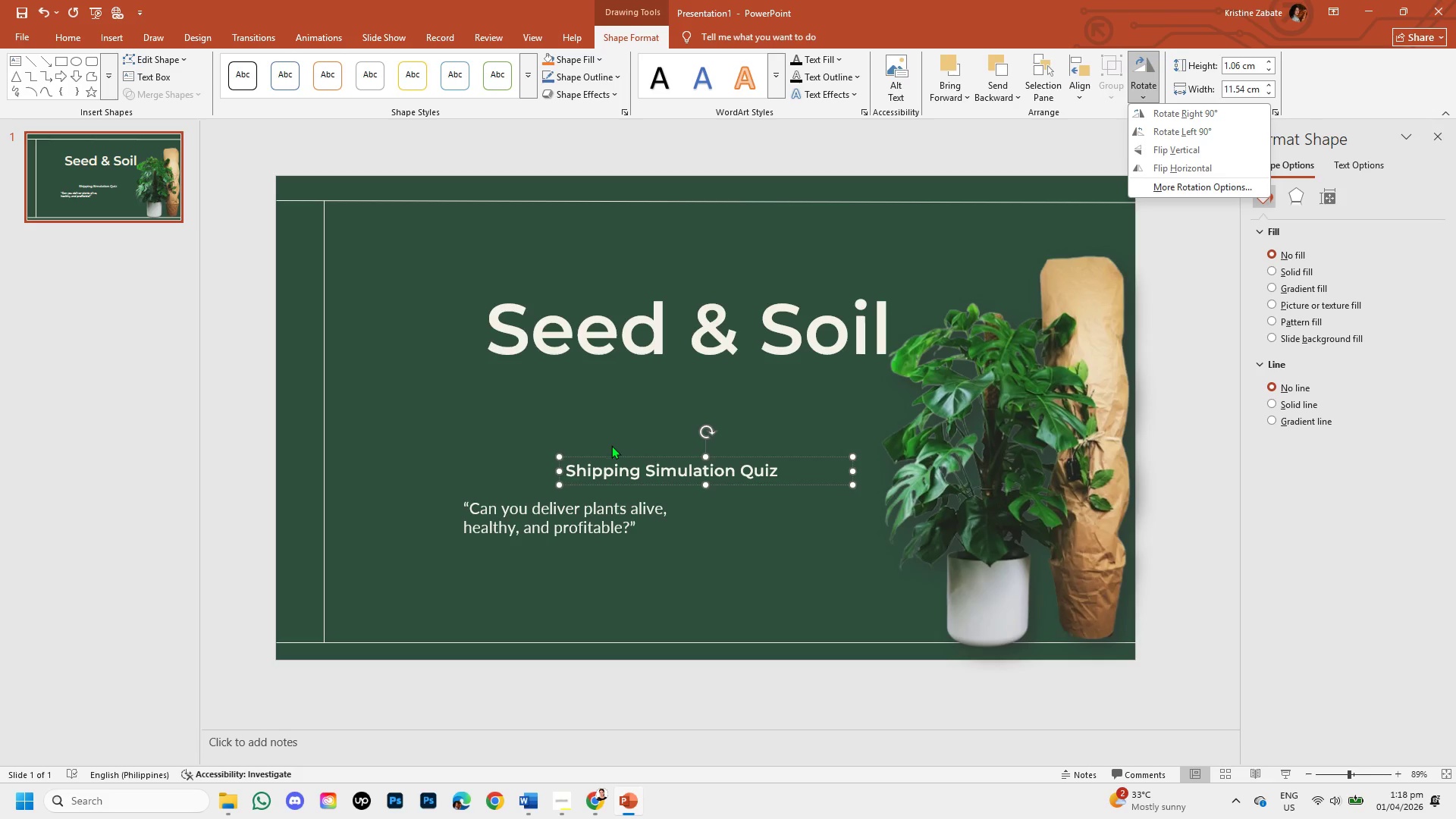 
left_click_drag(start_coordinate=[618, 457], to_coordinate=[623, 431])
 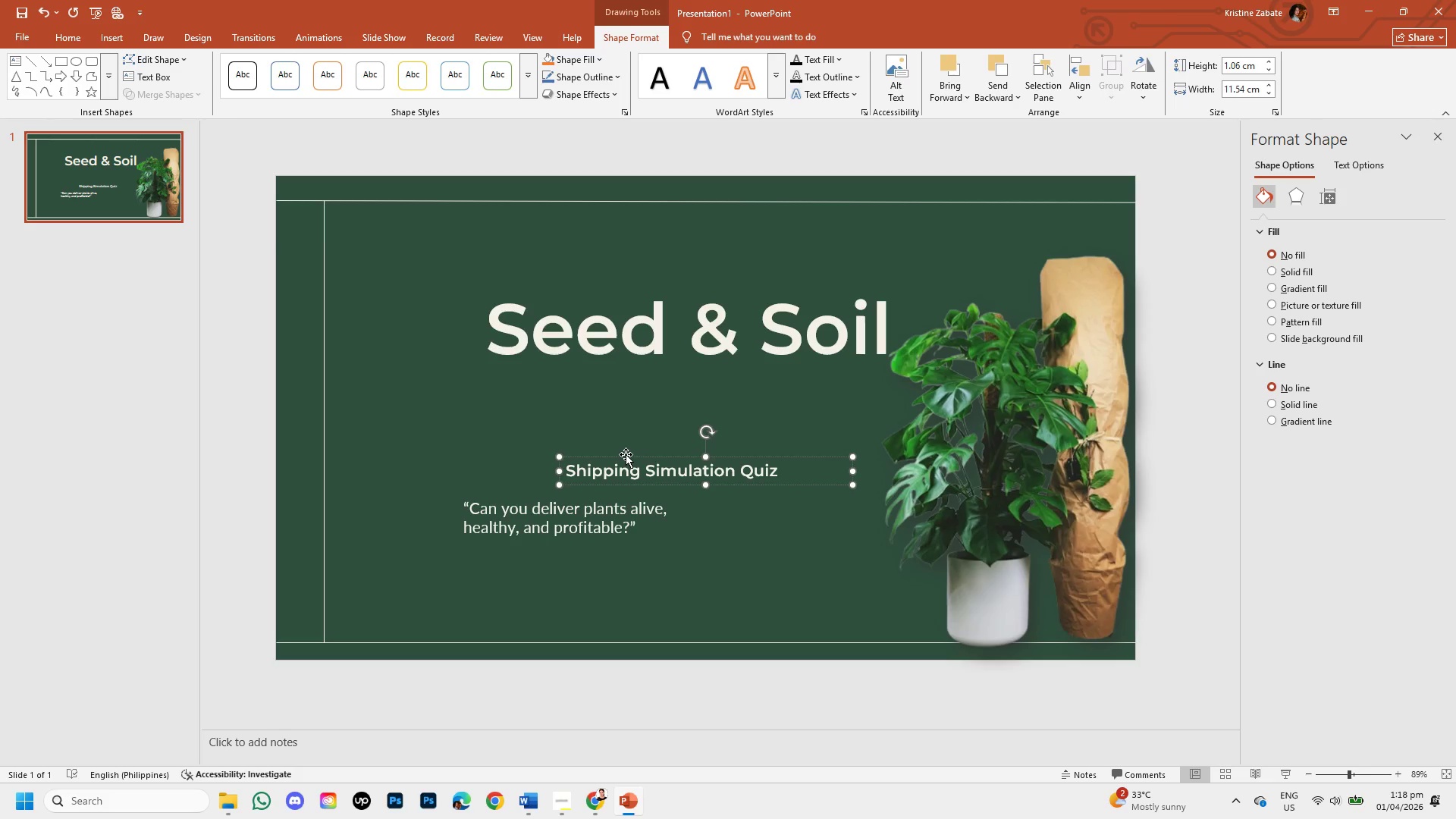 
left_click([626, 454])
 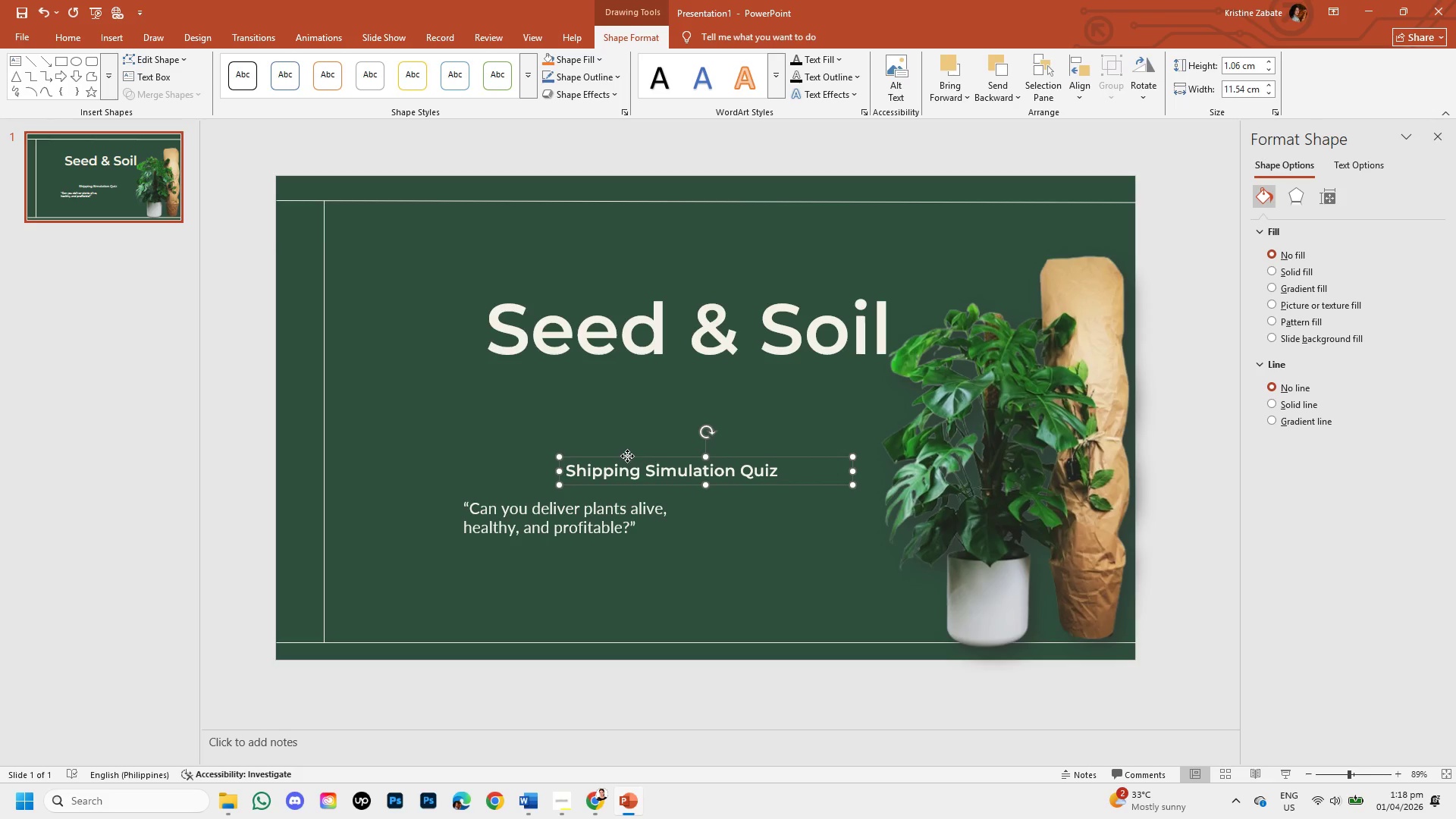 
left_click_drag(start_coordinate=[627, 456], to_coordinate=[645, 362])
 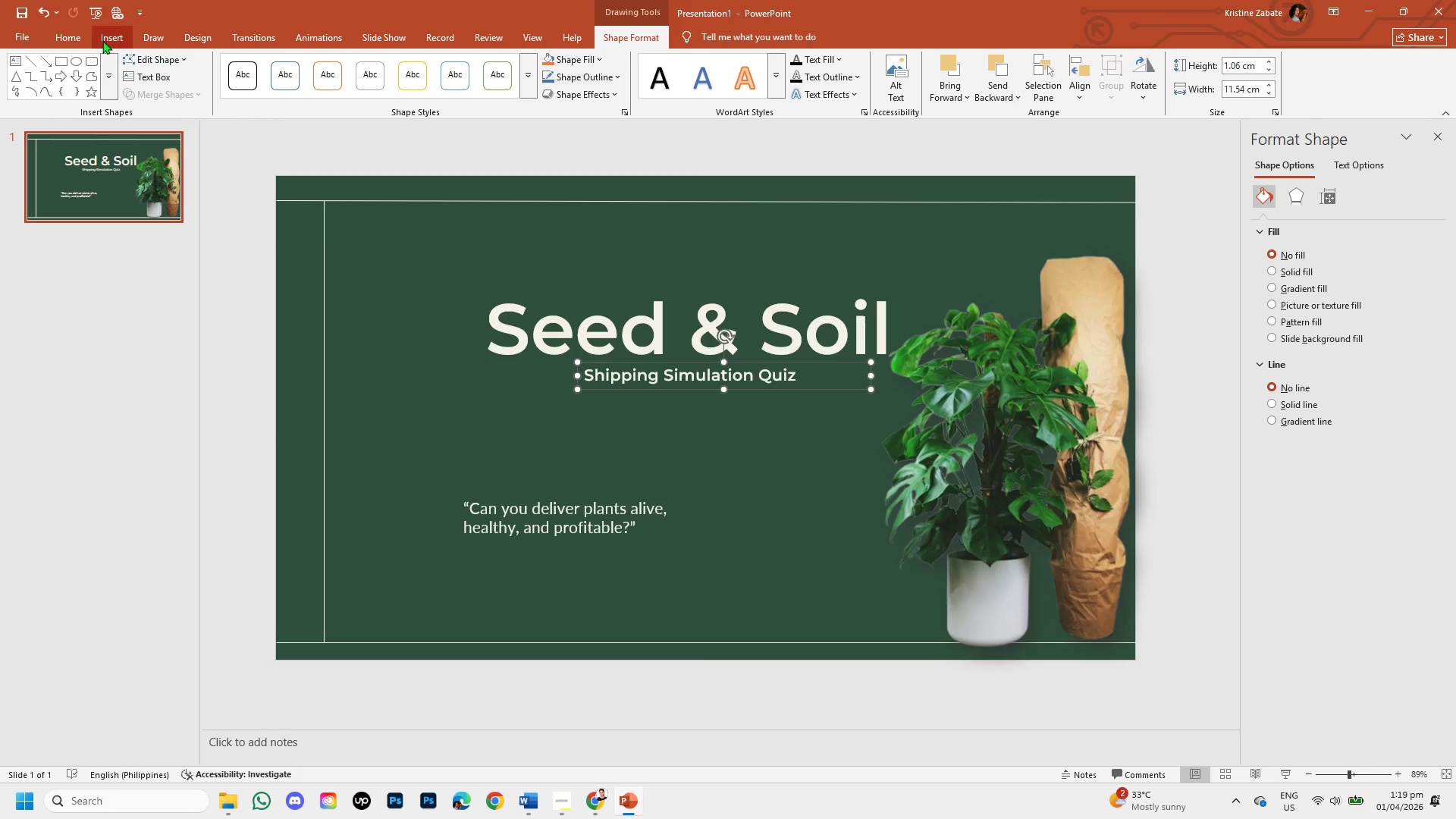 
left_click([77, 38])
 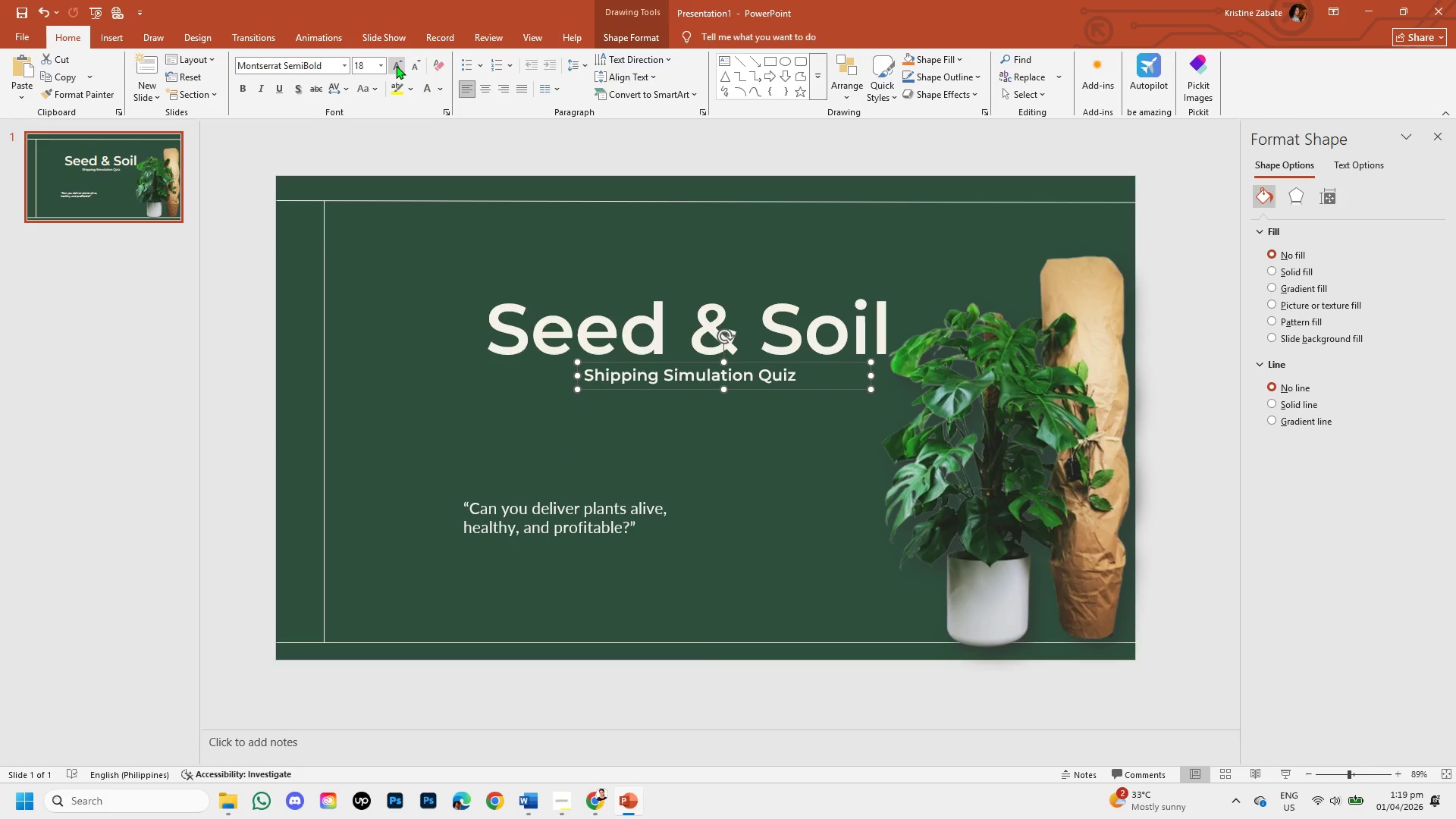 
left_click([396, 65])
 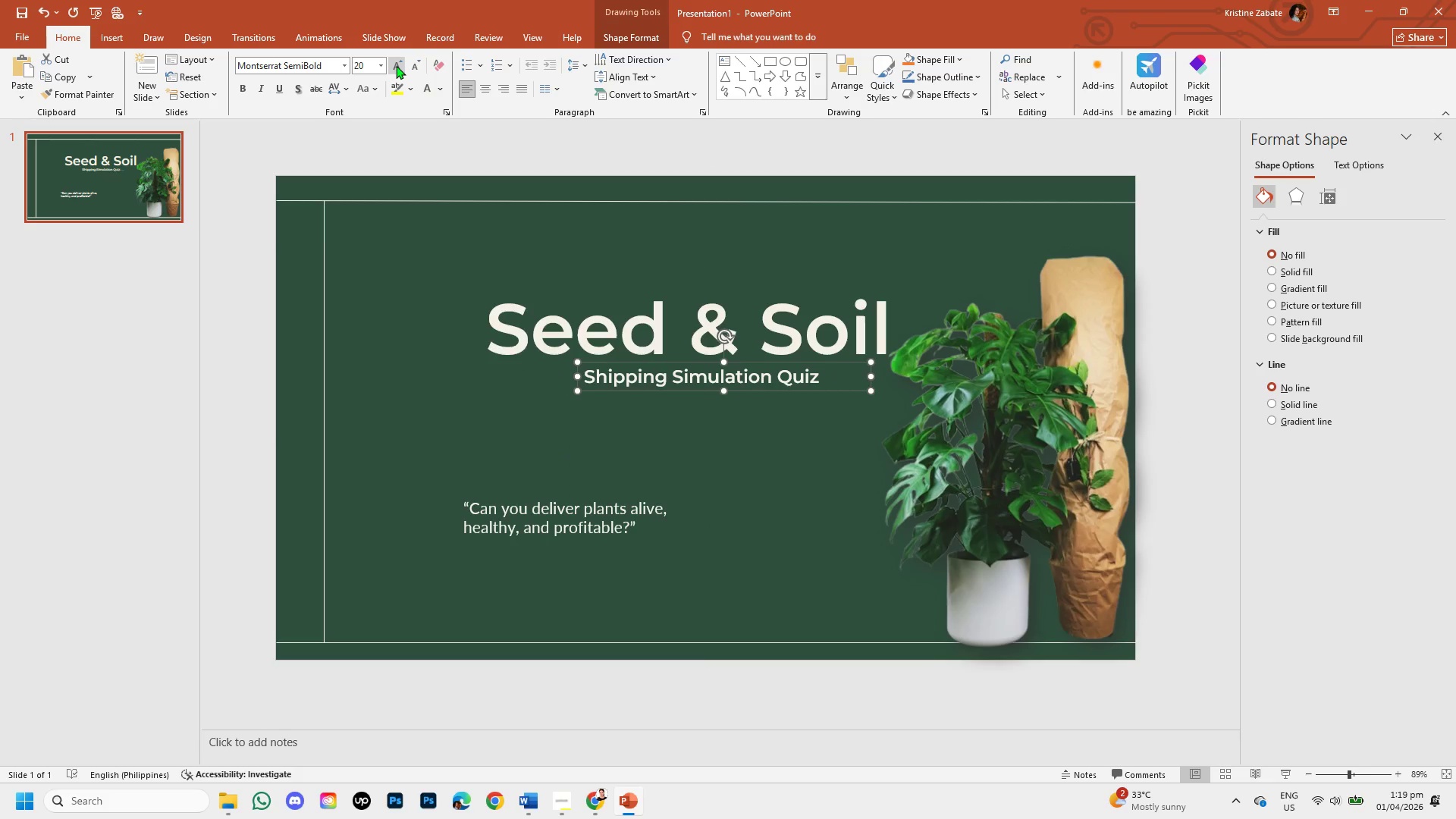 
left_click([396, 65])
 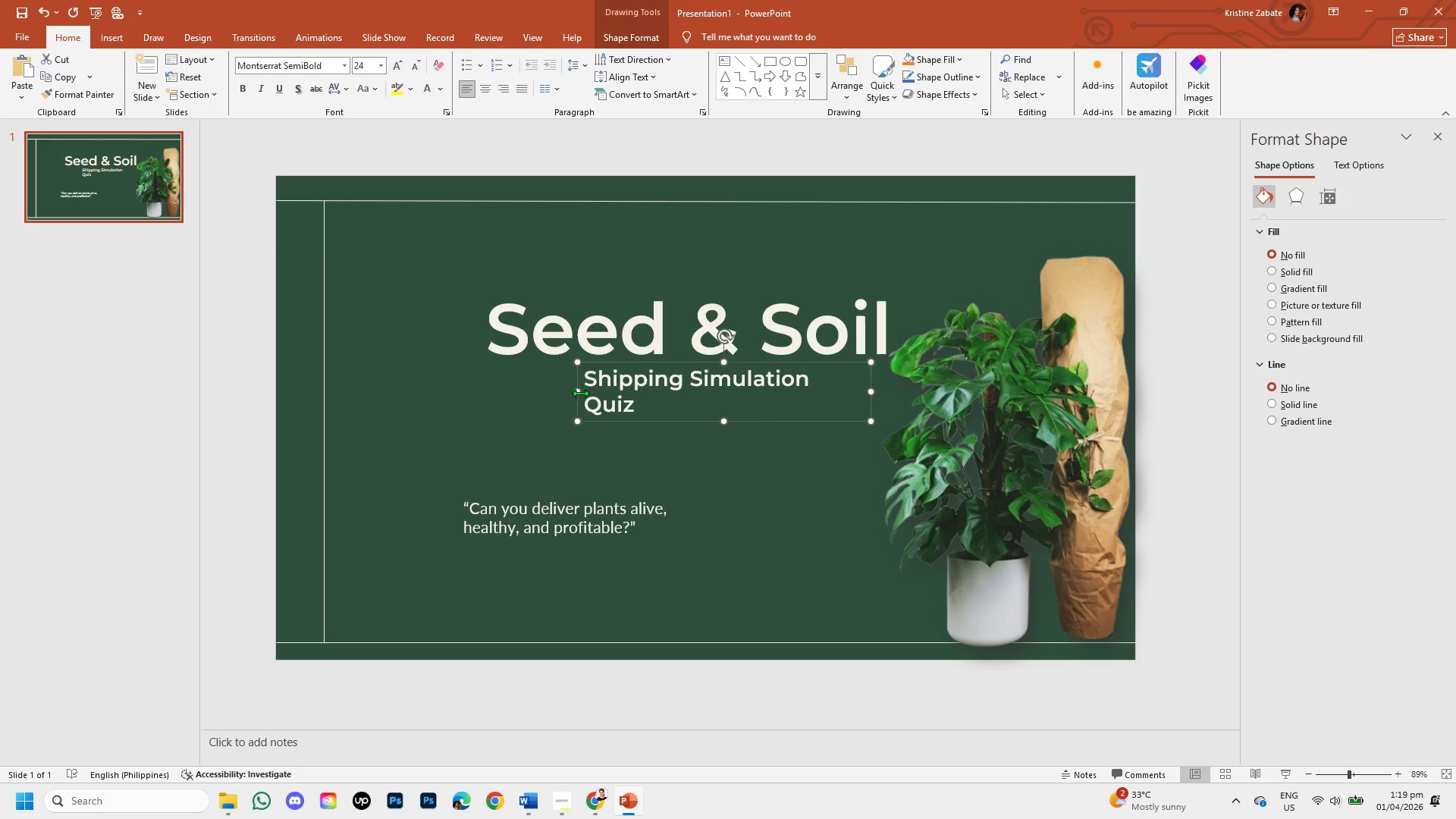 
left_click_drag(start_coordinate=[580, 393], to_coordinate=[541, 391])
 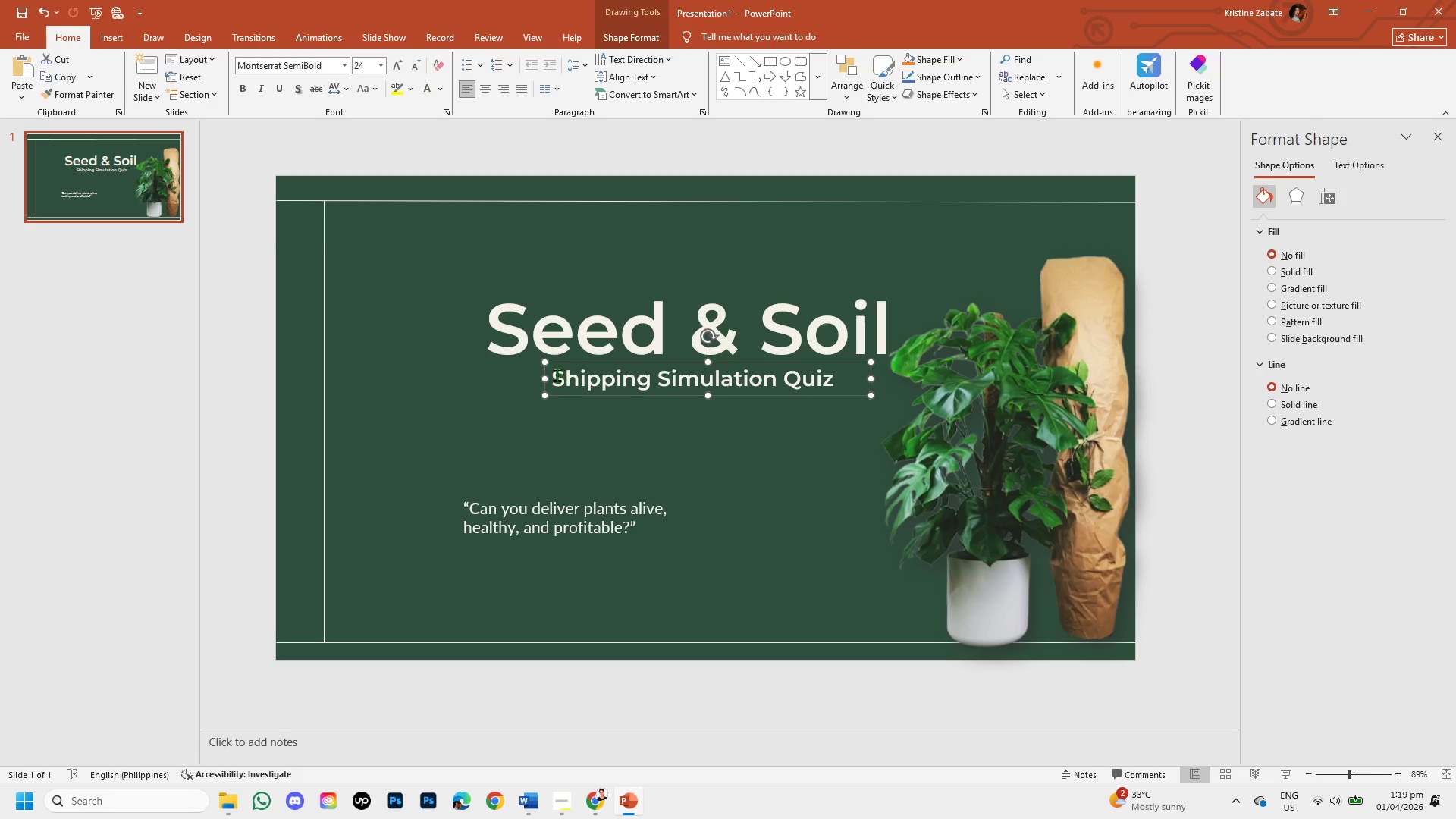 
left_click_drag(start_coordinate=[555, 375], to_coordinate=[822, 375])
 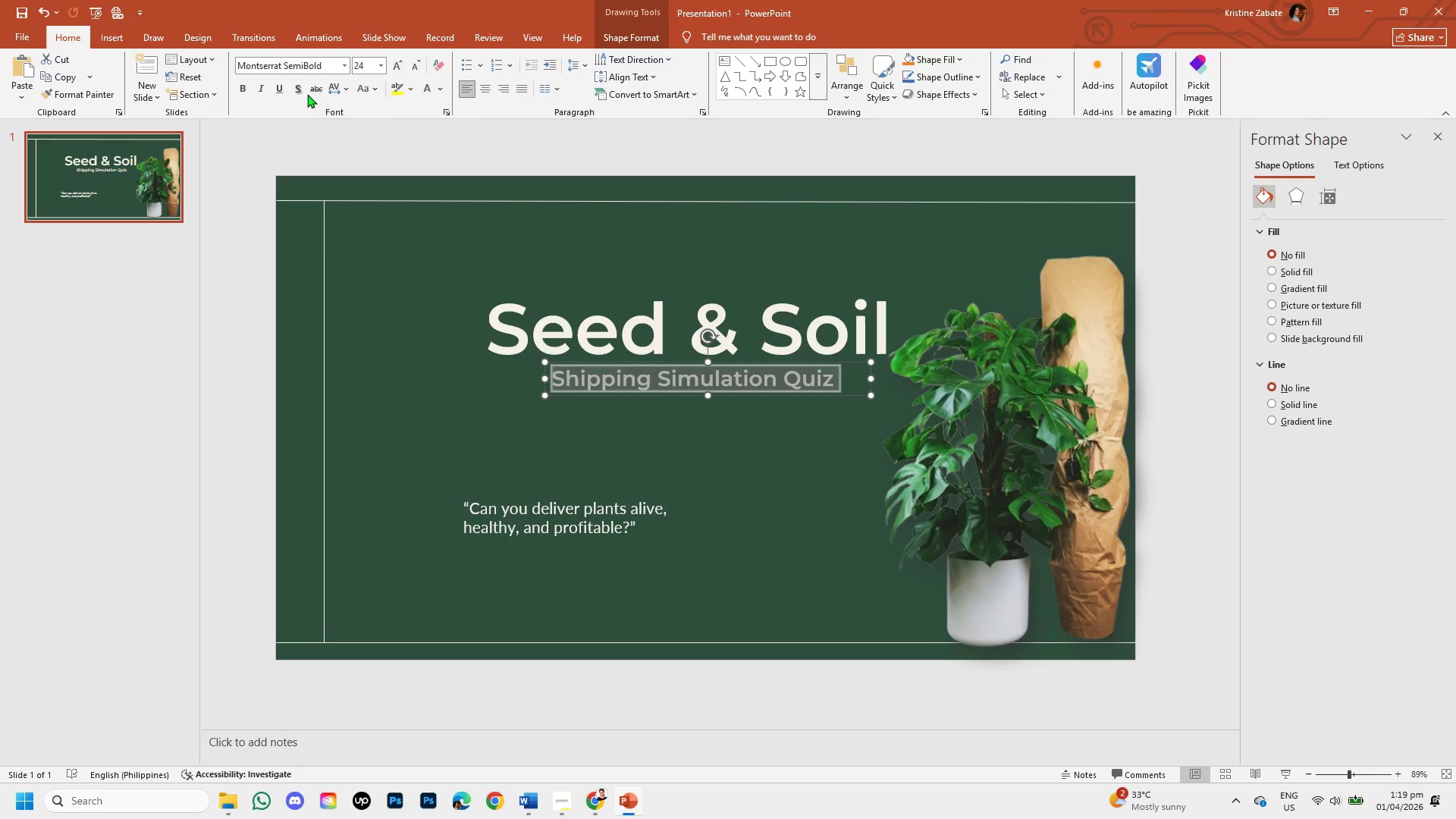 
left_click([345, 90])
 